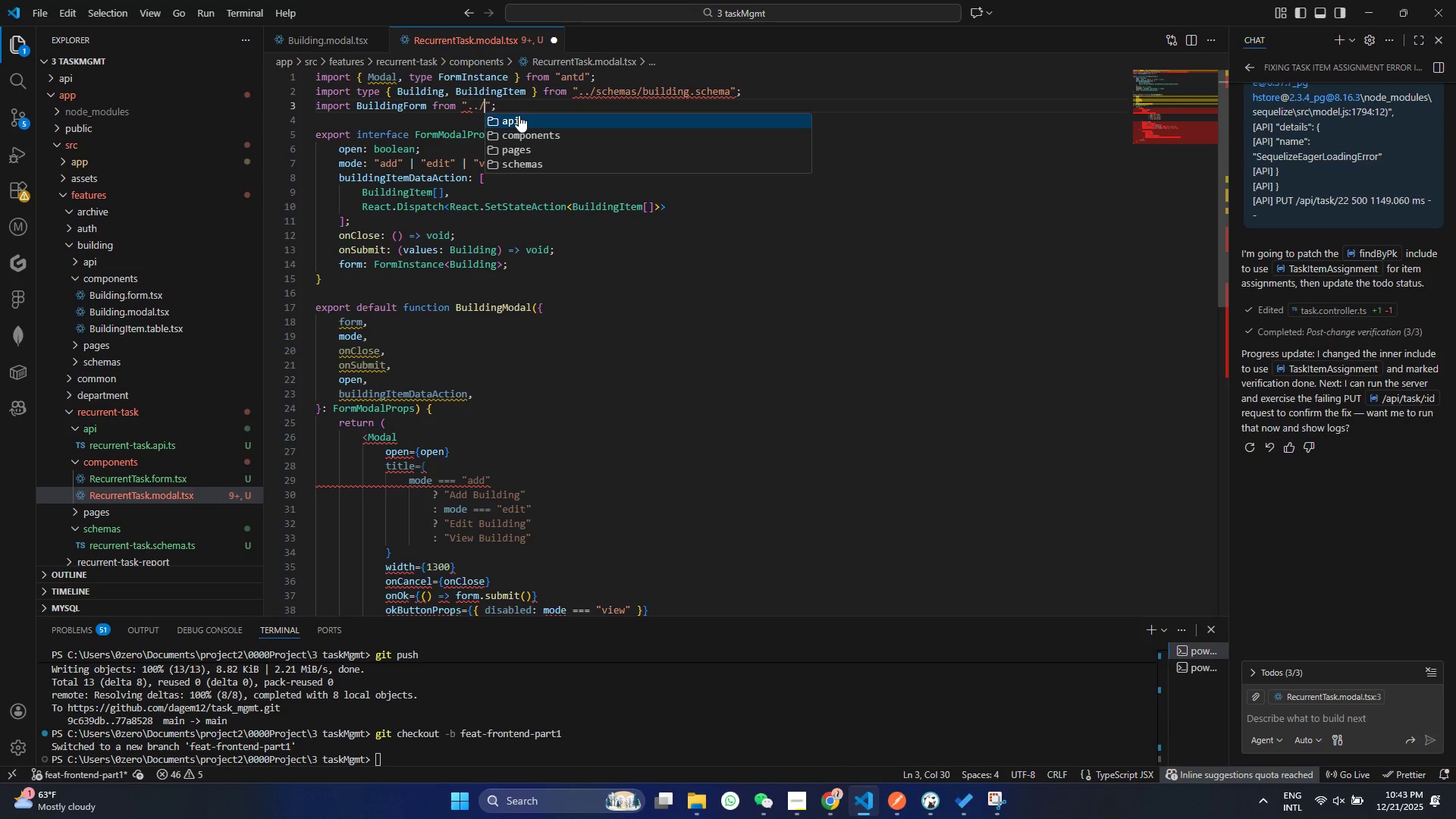 
key(Slash)
 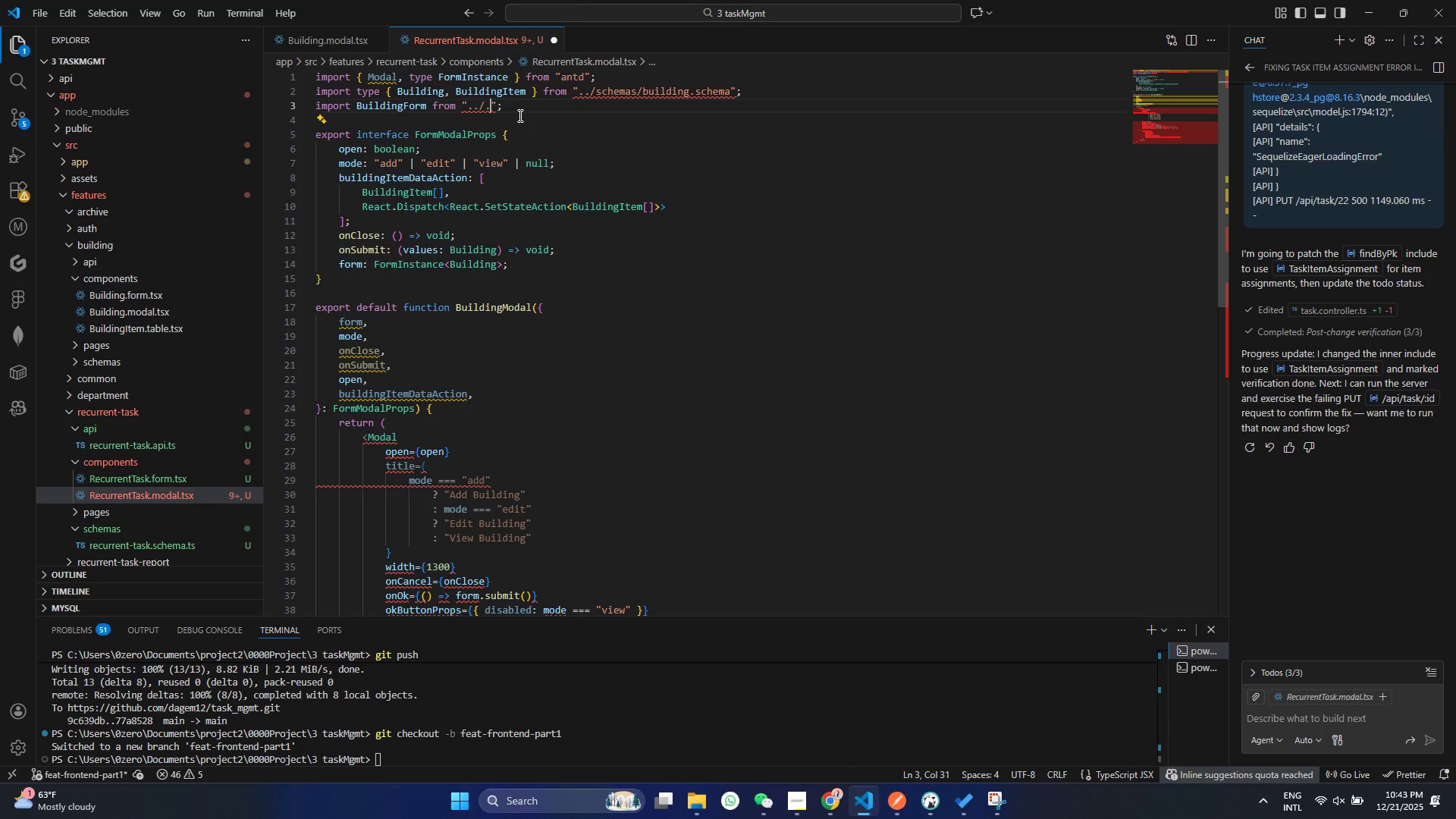 
key(Period)
 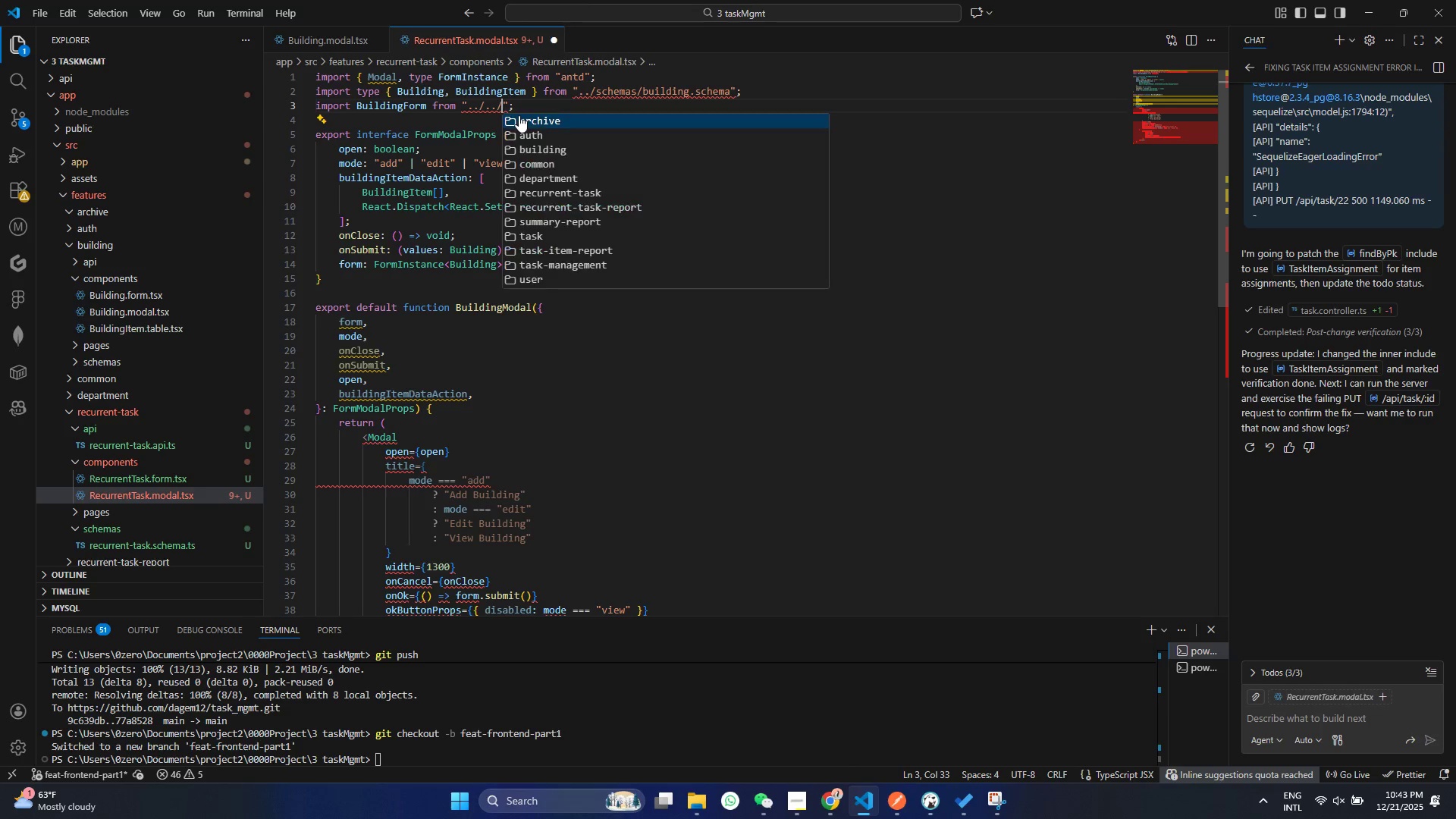 
key(Period)
 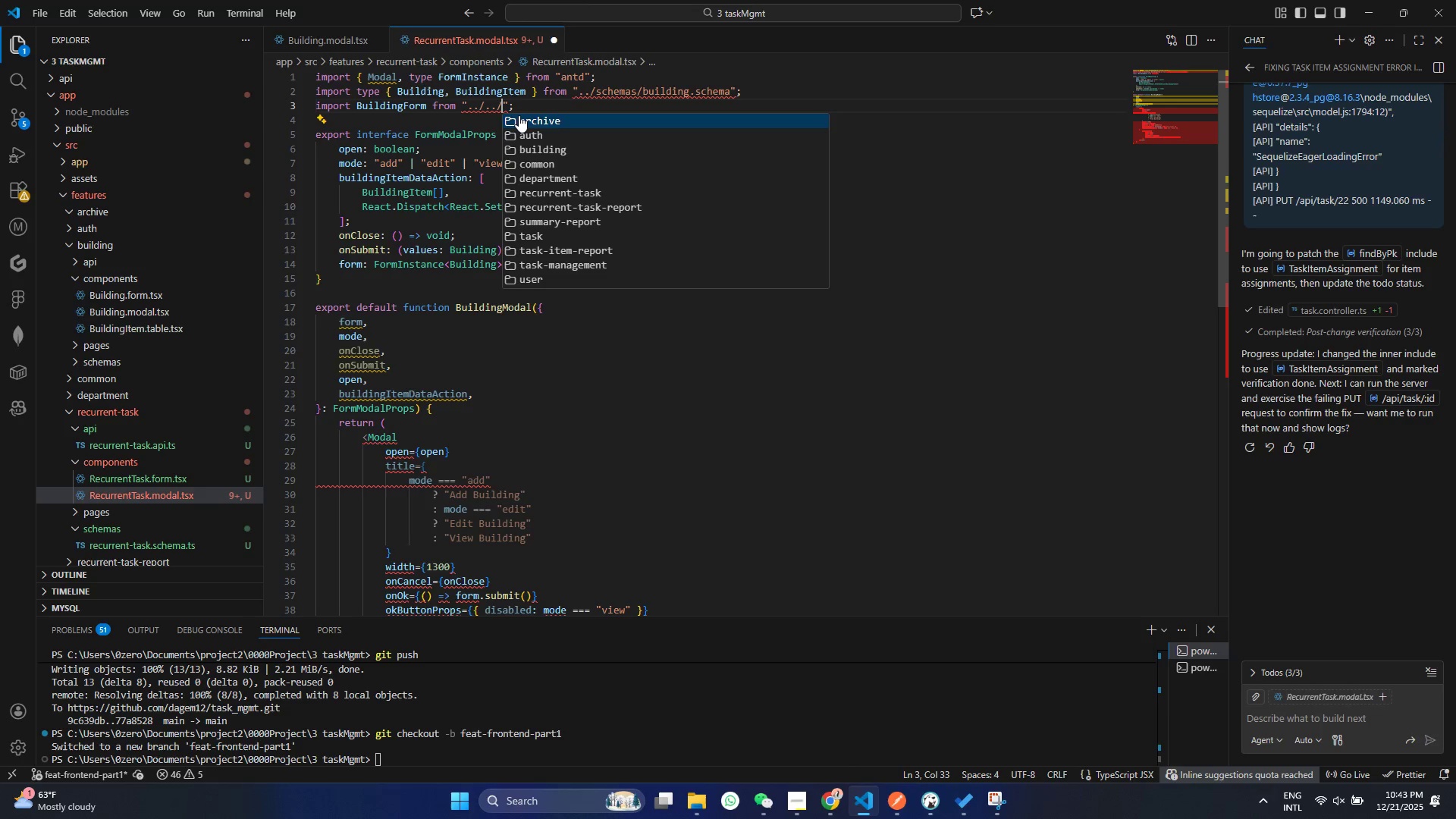 
key(Slash)
 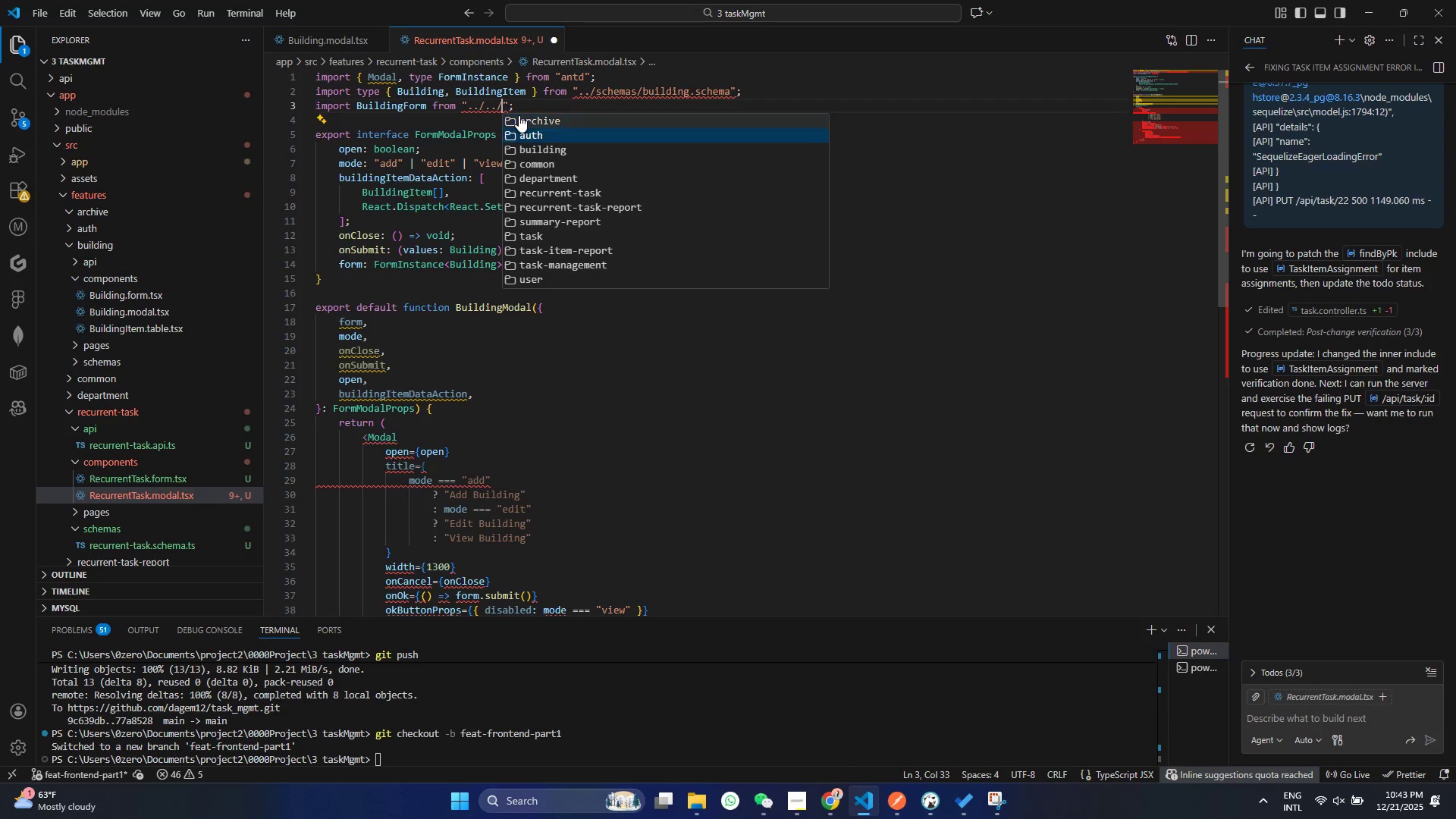 
key(ArrowDown)
 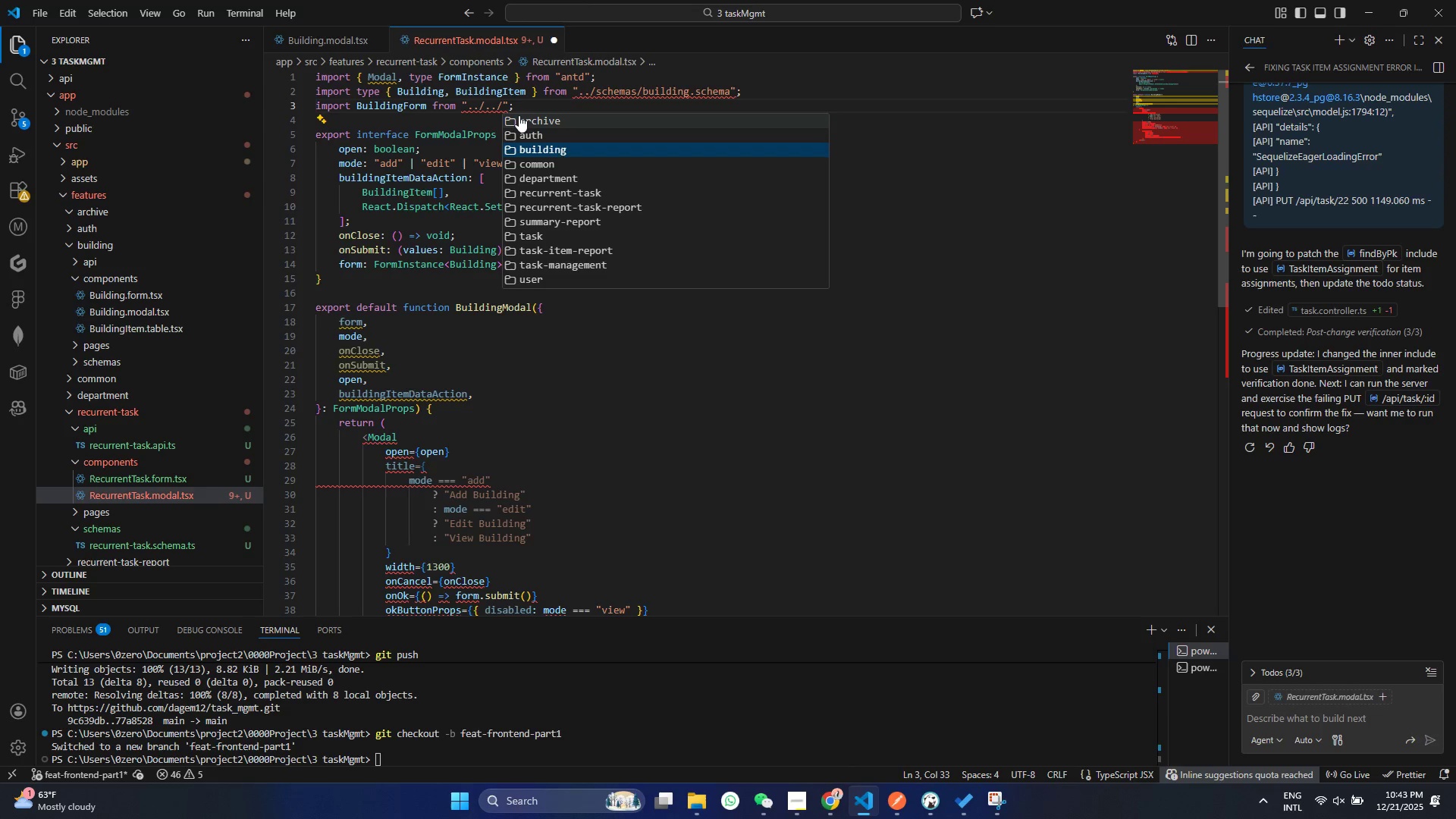 
key(ArrowDown)
 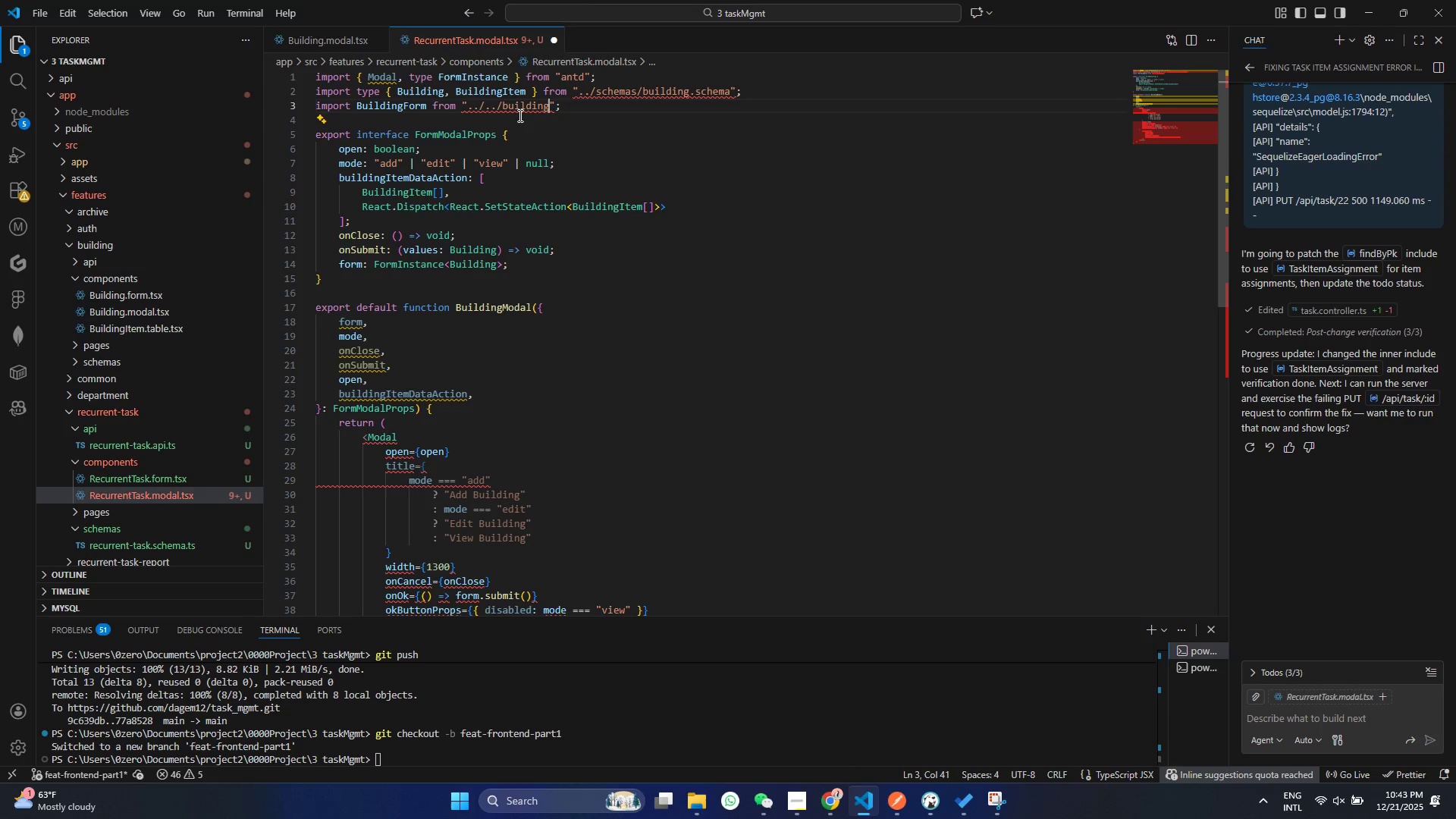 
key(Enter)
 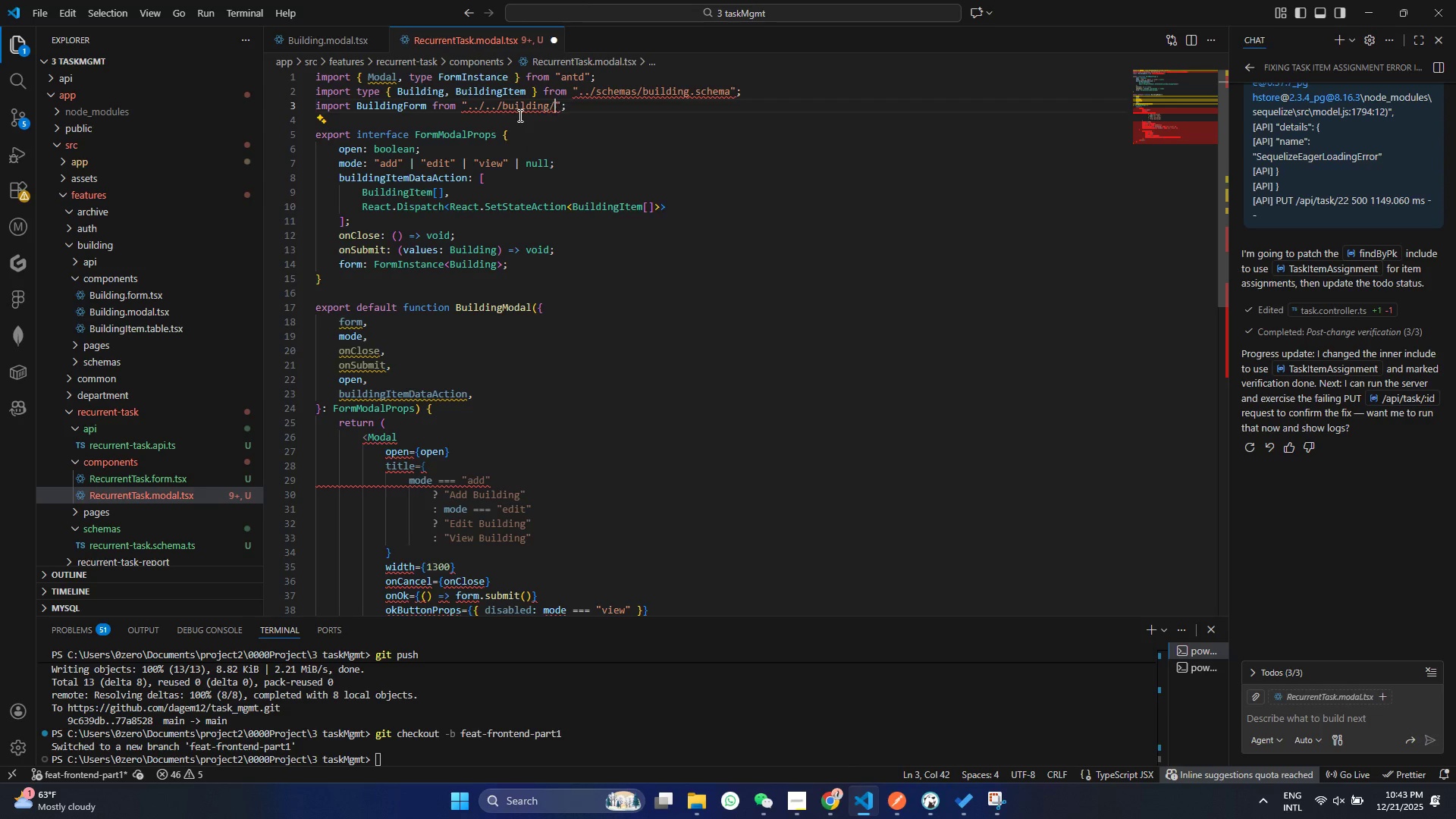 
key(Slash)
 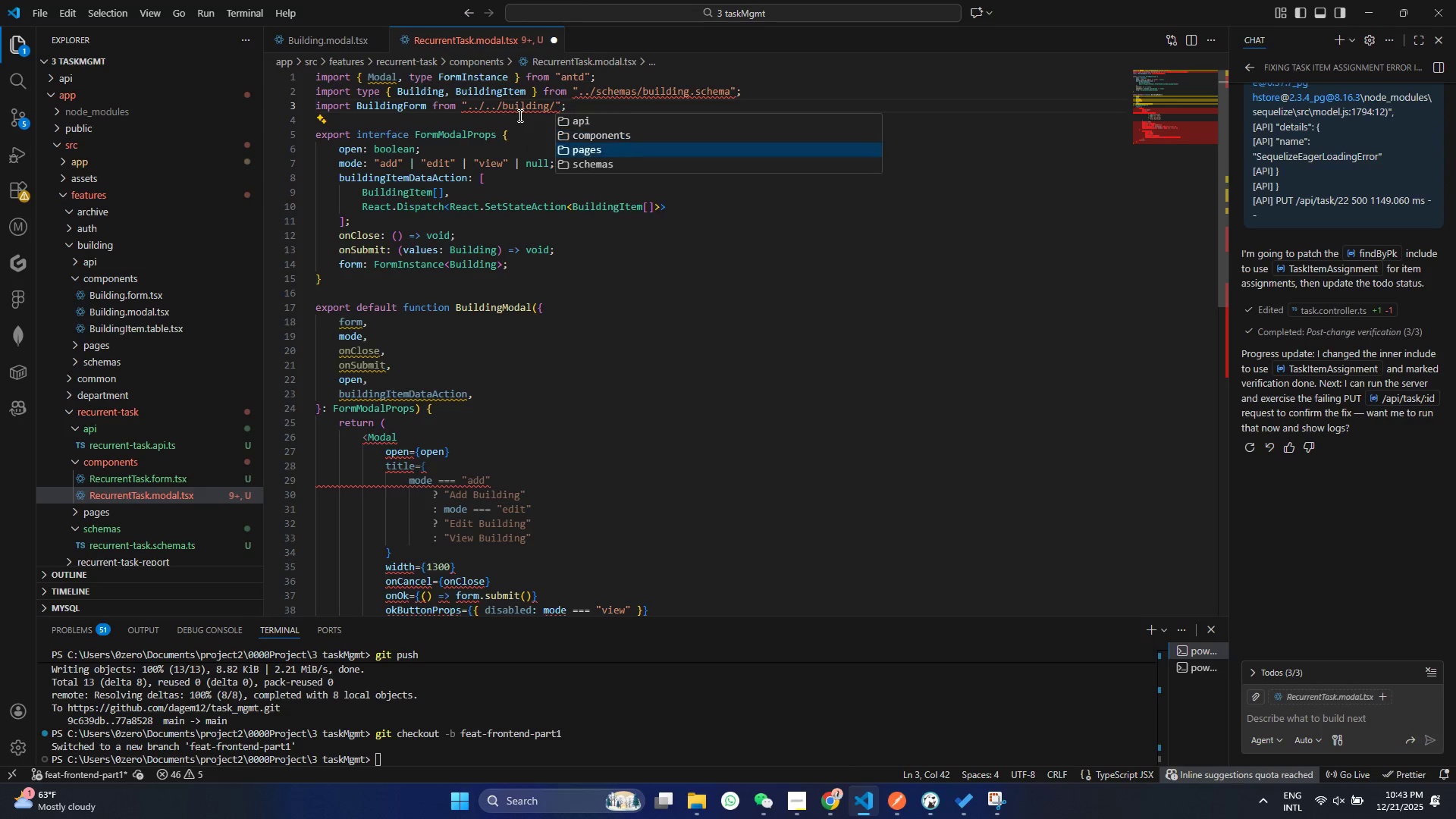 
key(ArrowDown)
 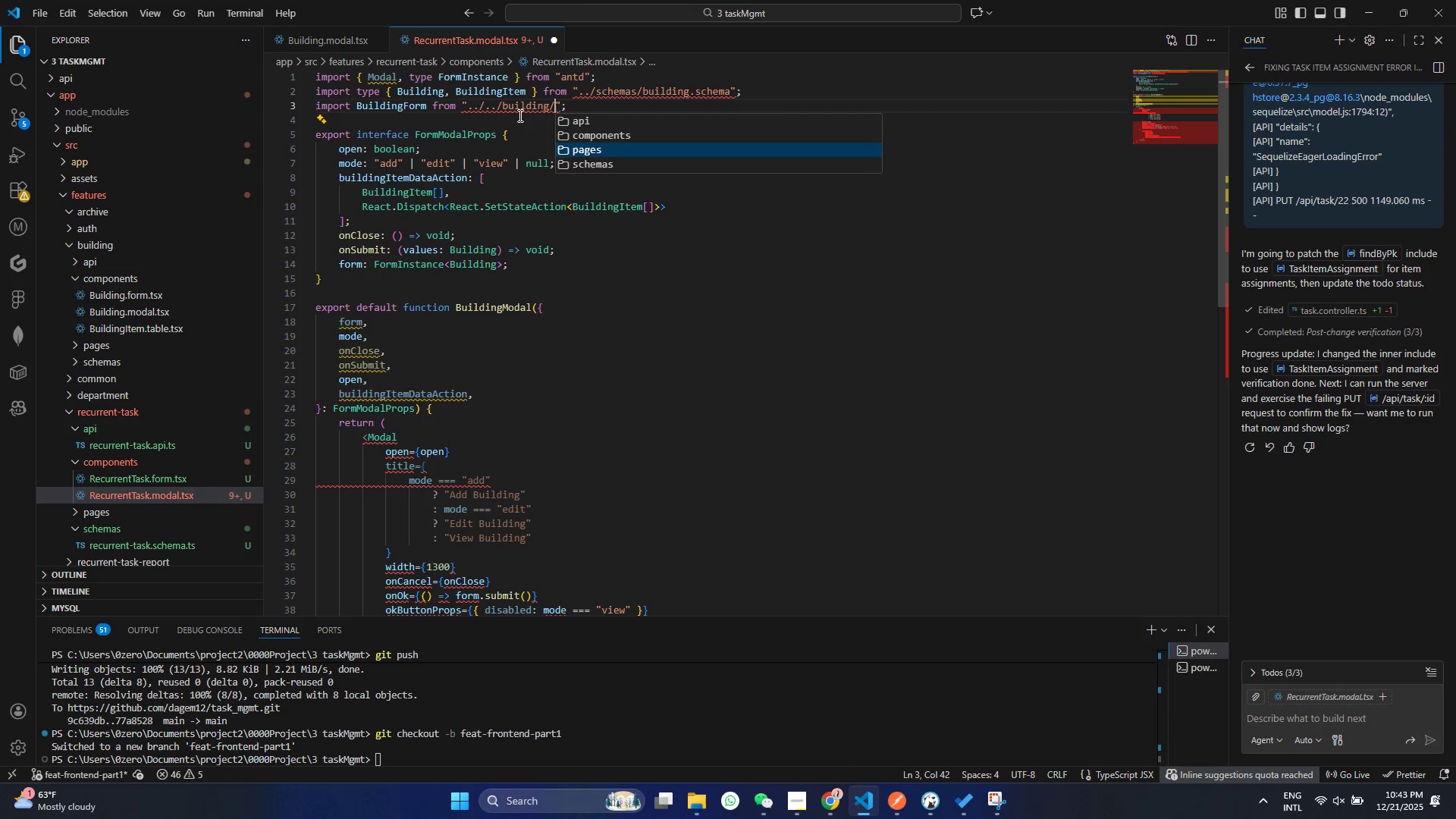 
key(ArrowDown)
 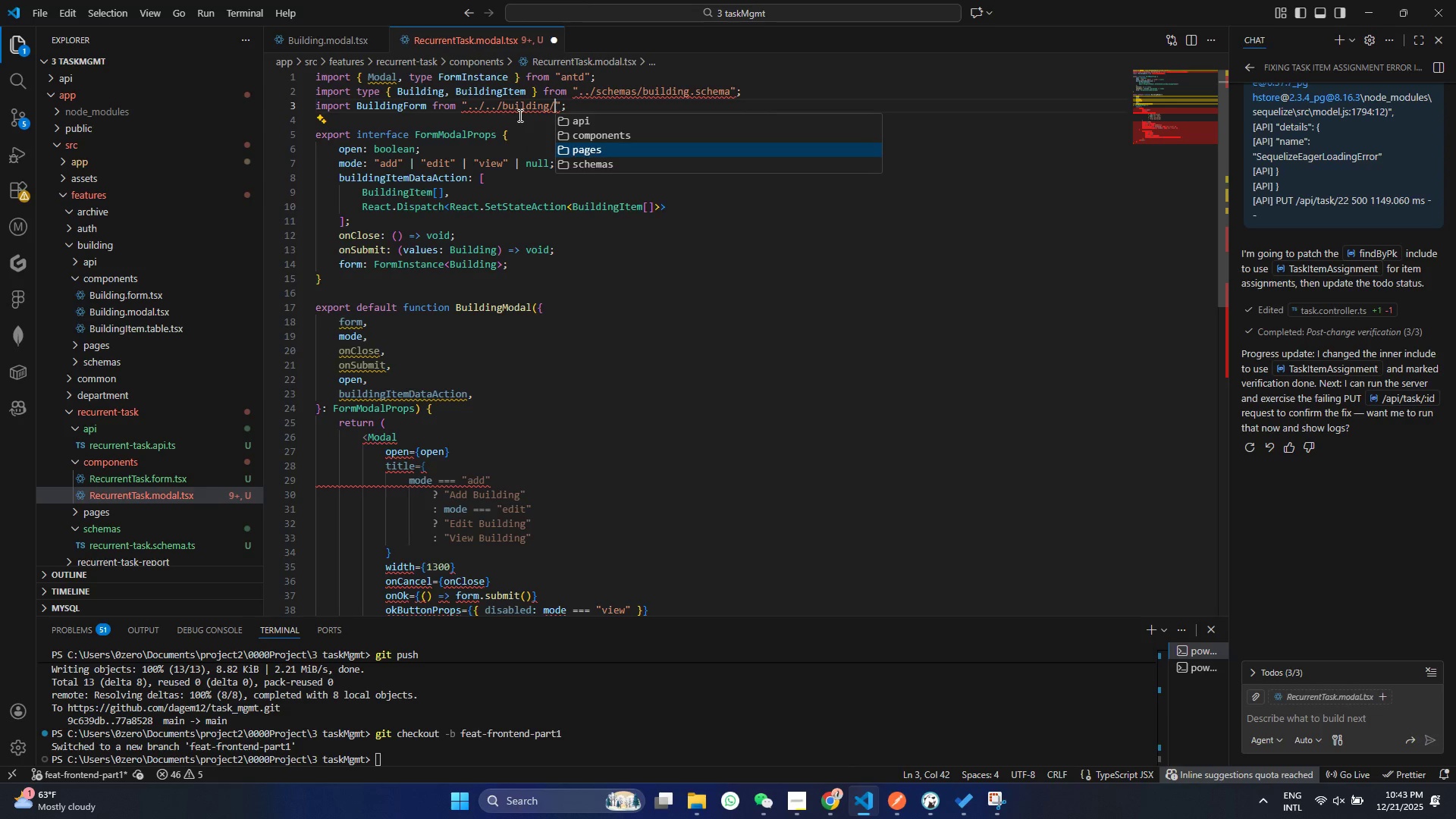 
key(ArrowUp)
 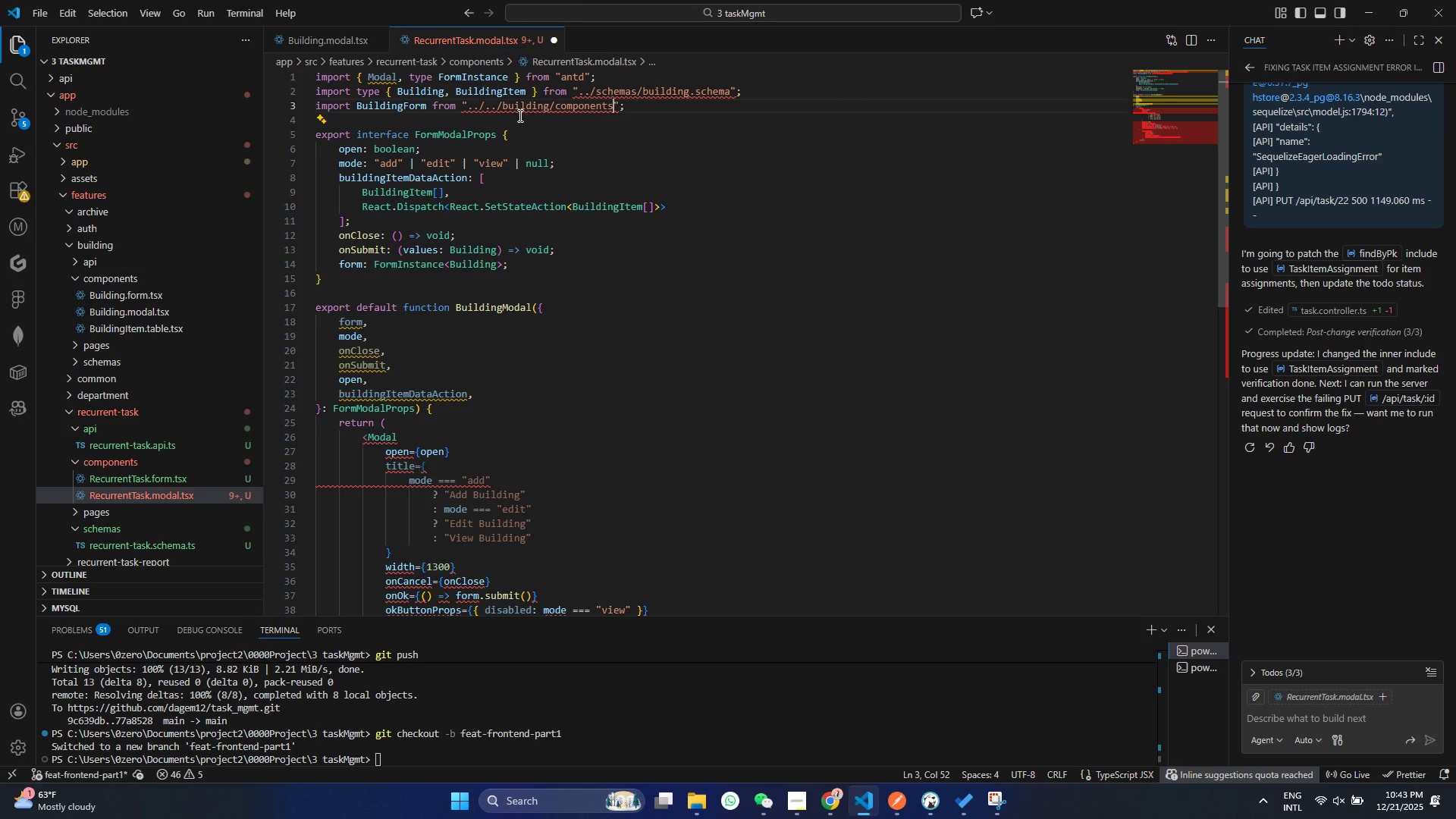 
key(Enter)
 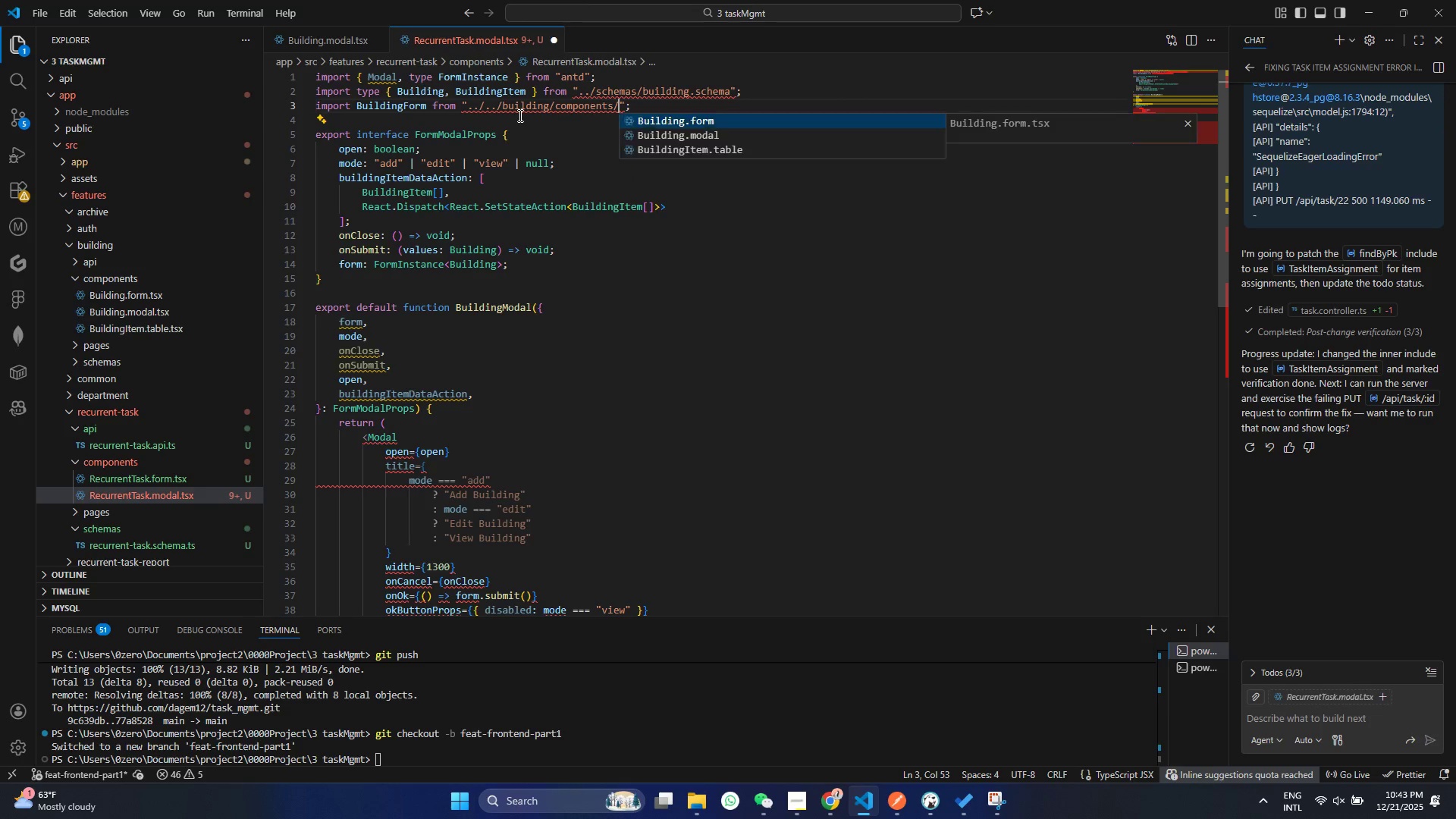 
key(Slash)
 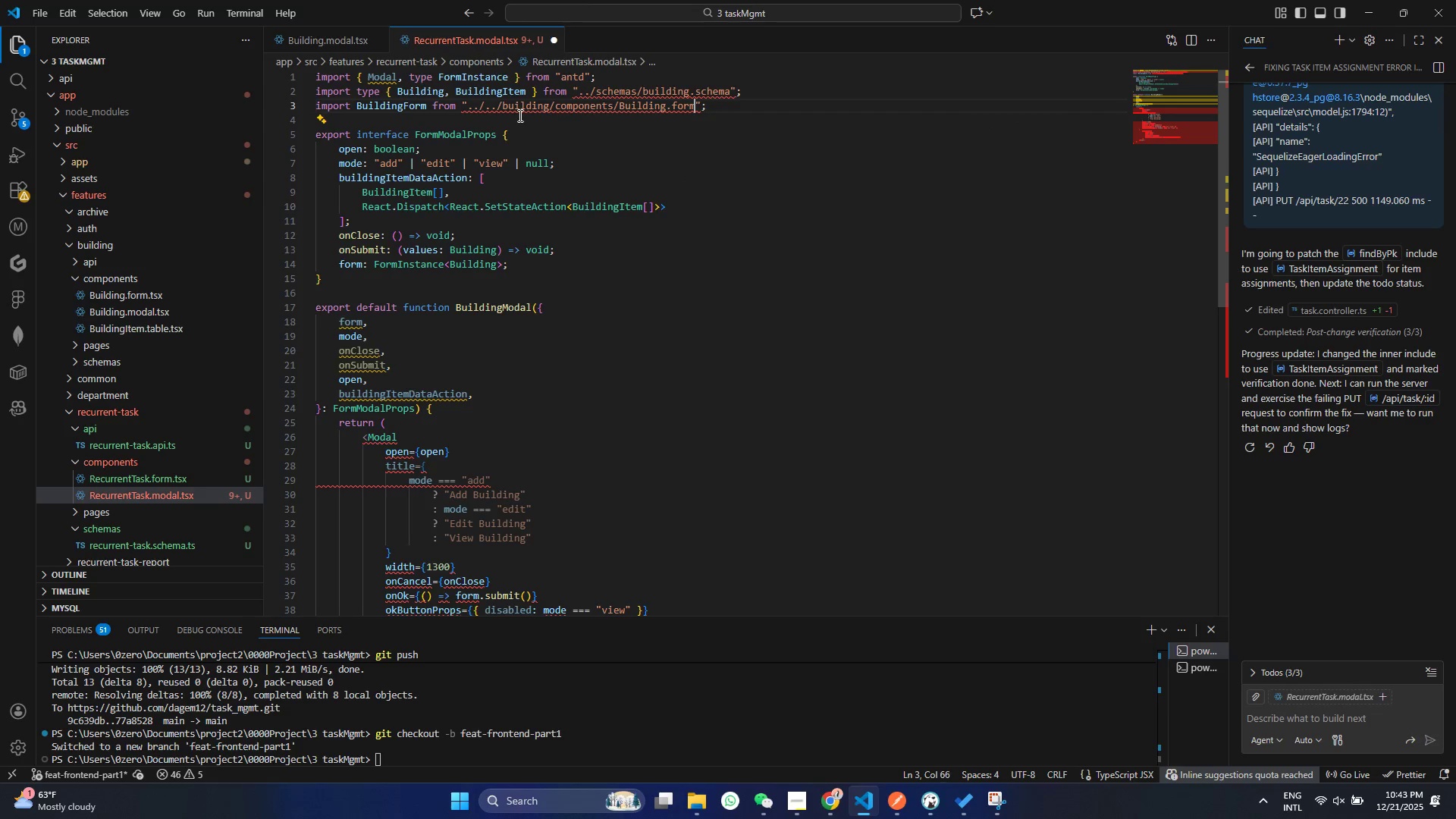 
key(Enter)
 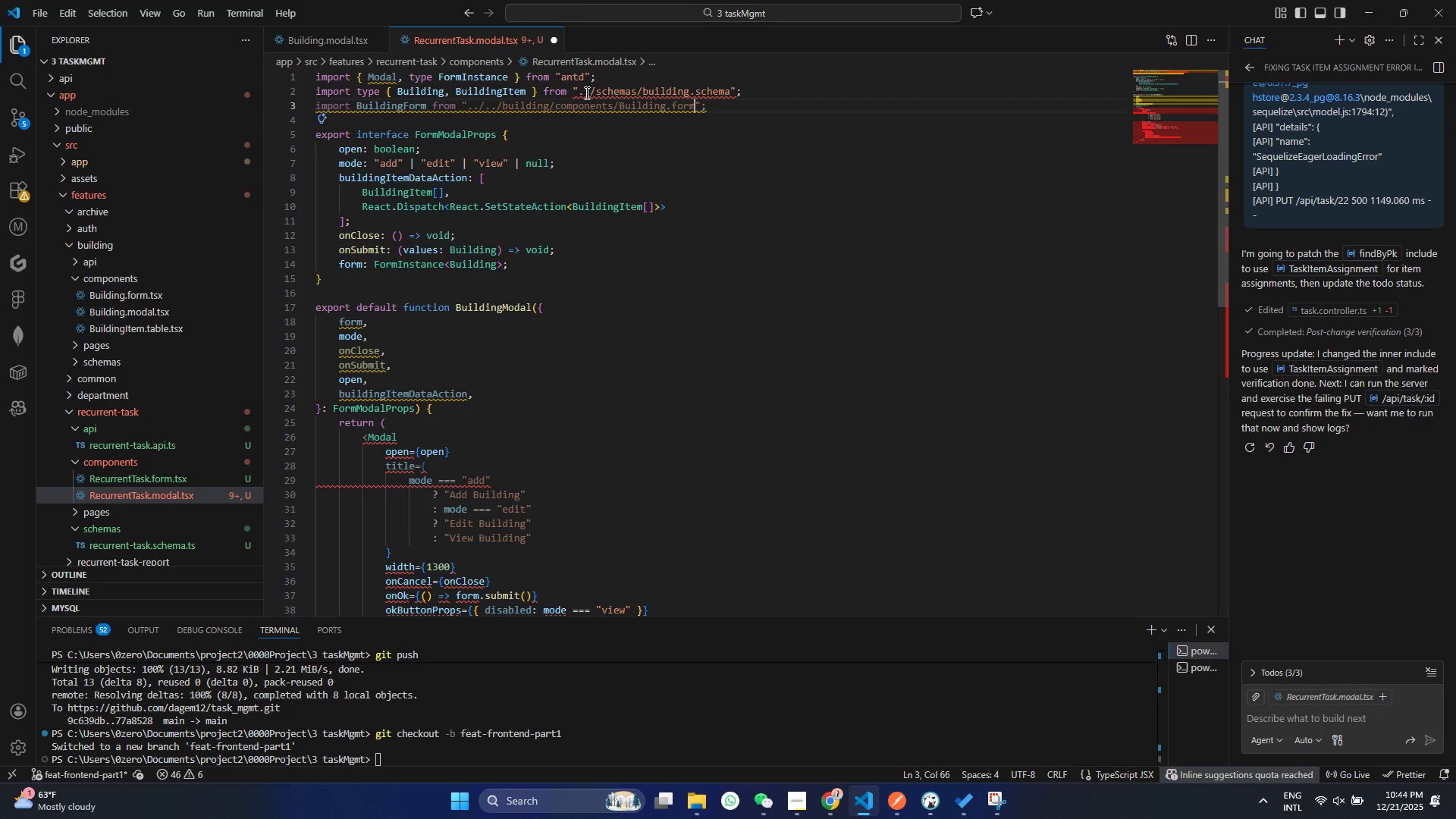 
left_click_drag(start_coordinate=[582, 93], to_coordinate=[730, 87])
 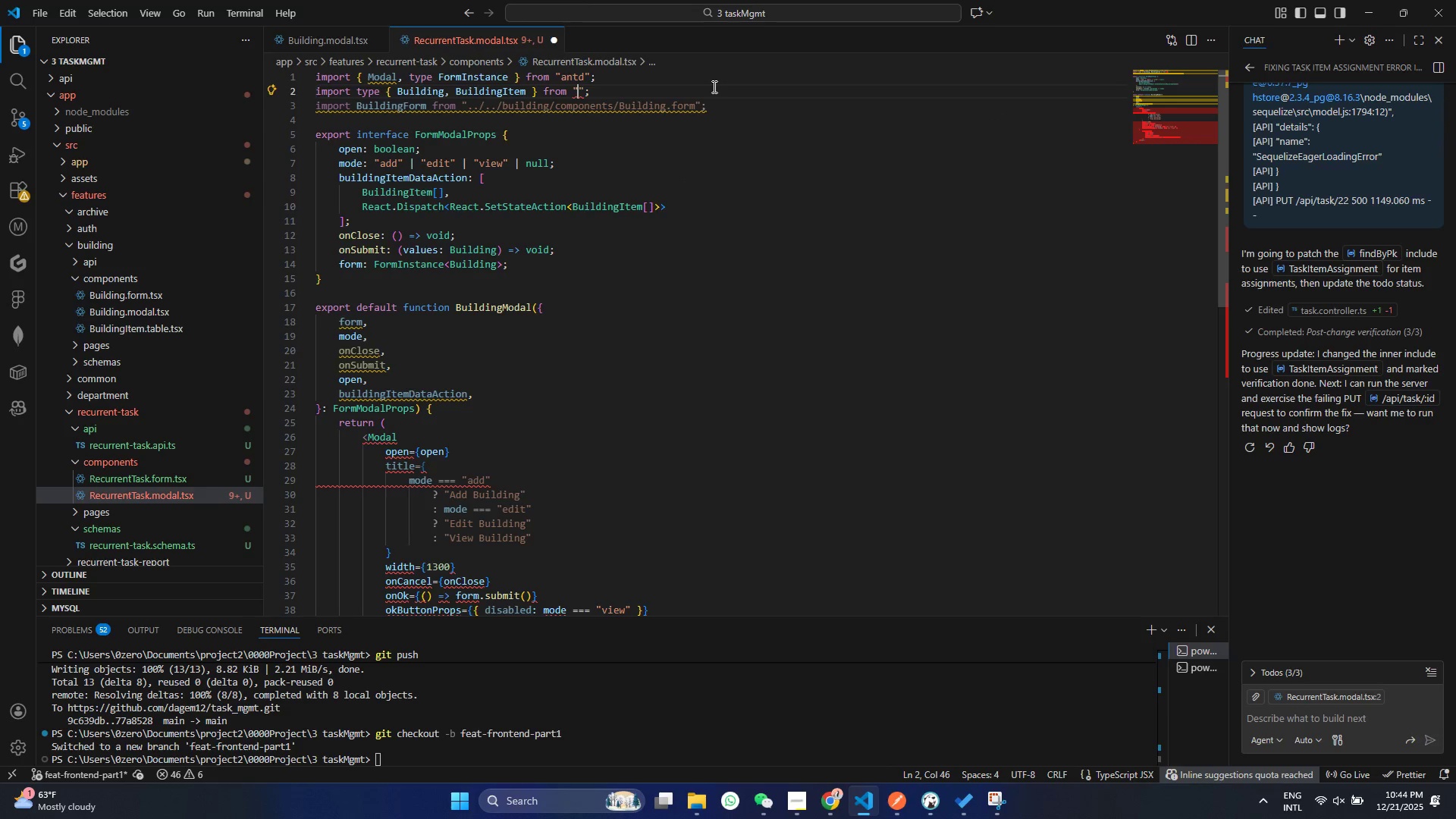 
key(Backspace)
 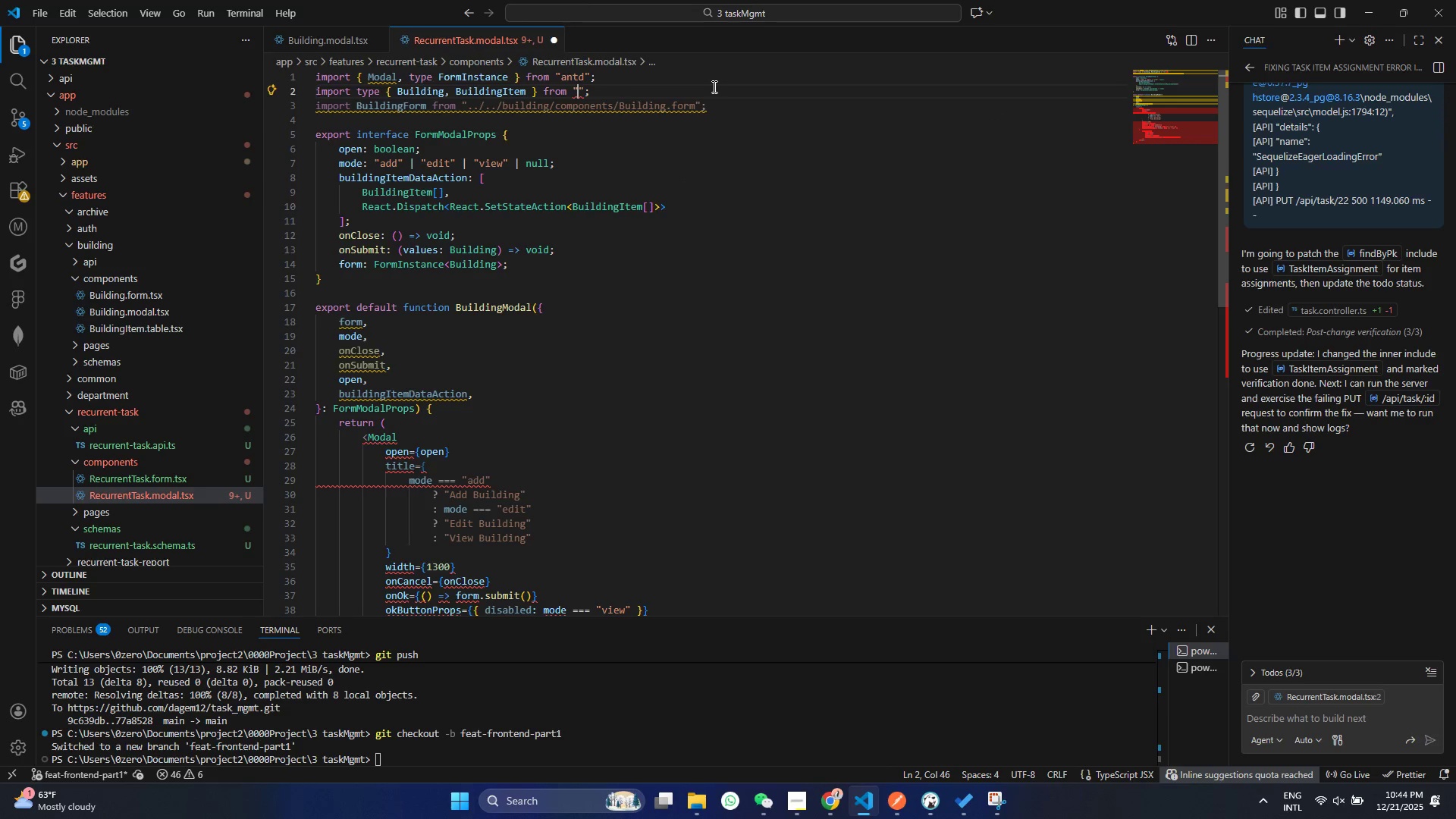 
key(Backspace)
 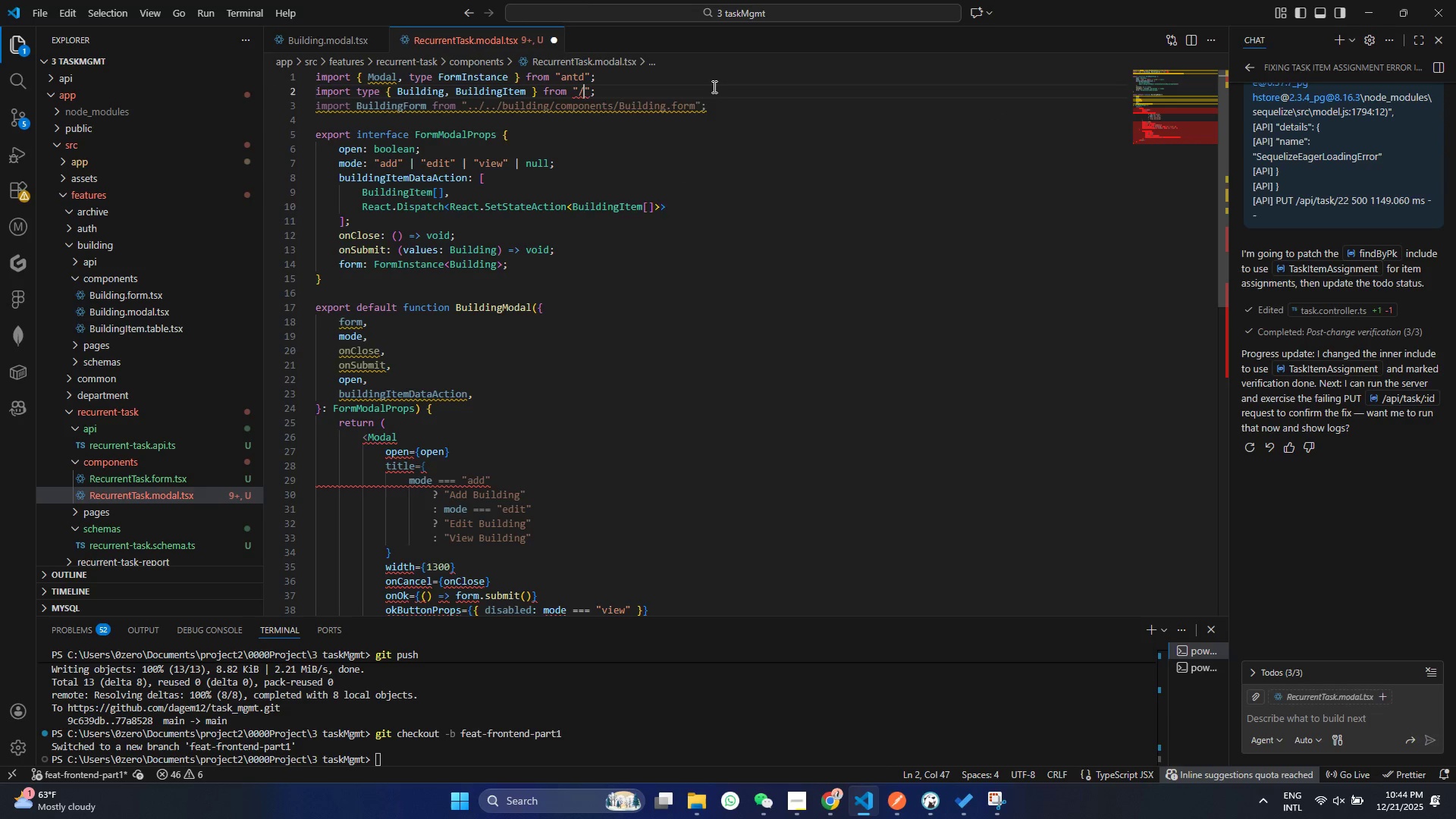 
key(Slash)
 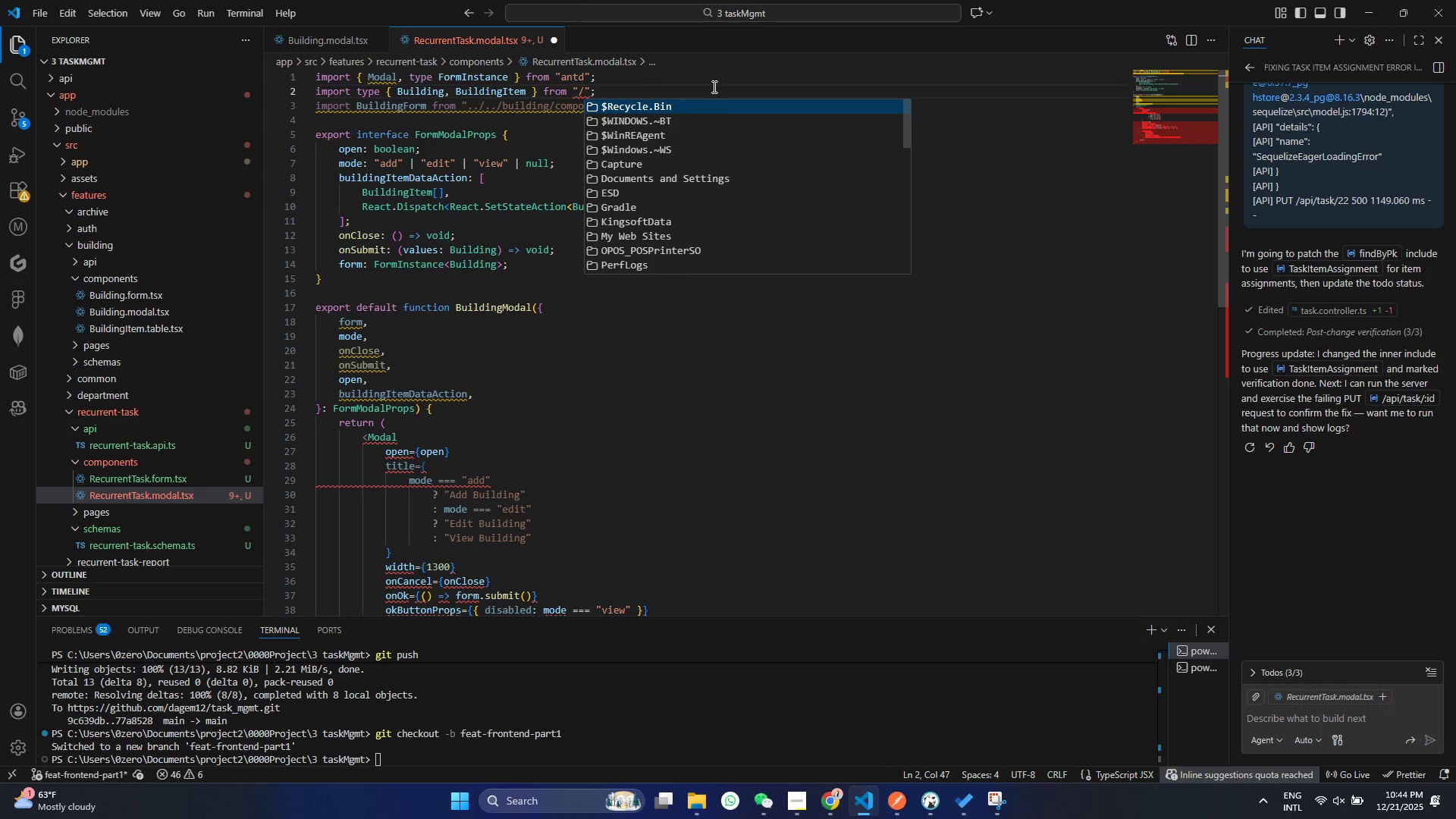 
key(NumLock)
 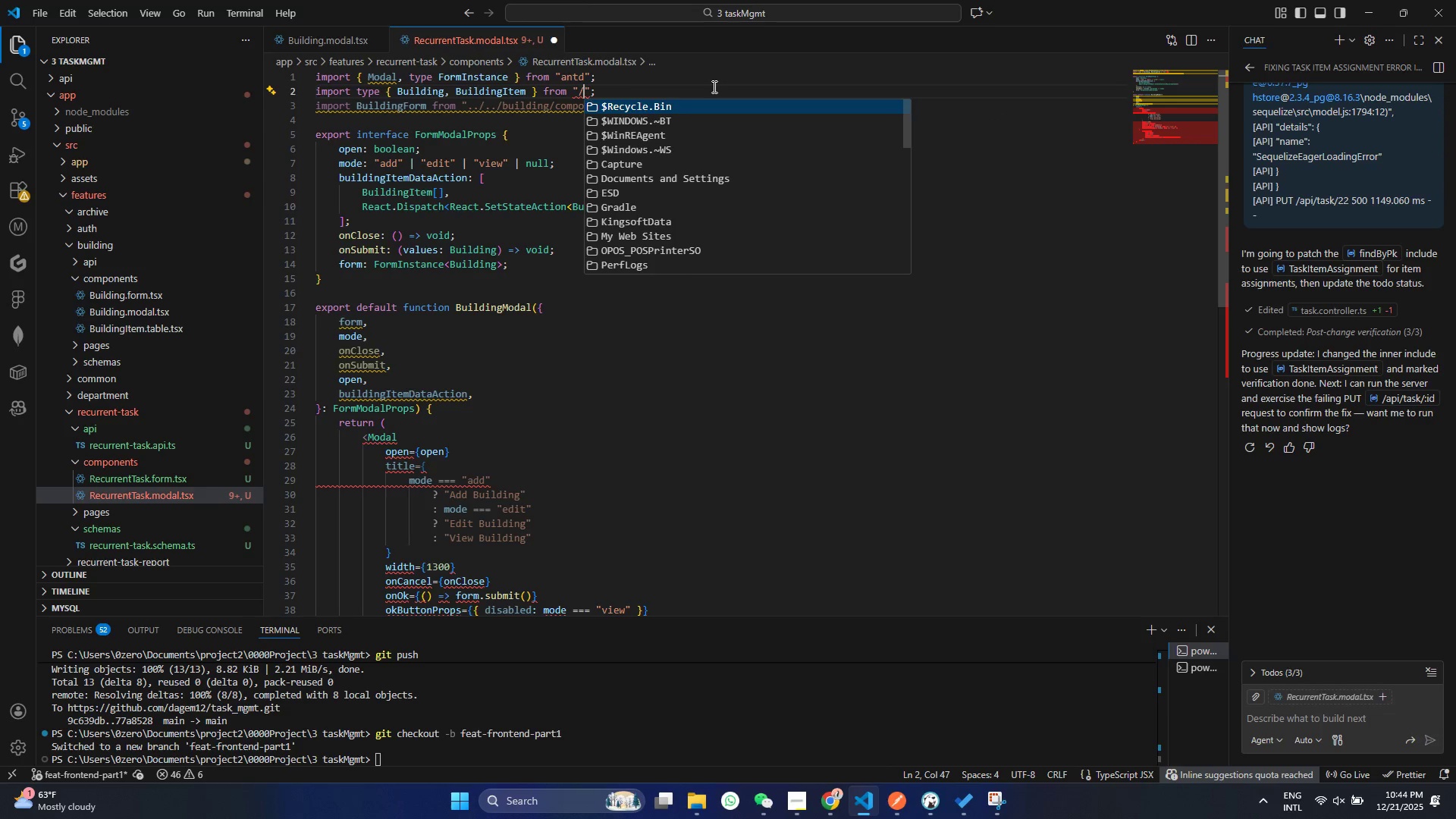 
key(NumLock)
 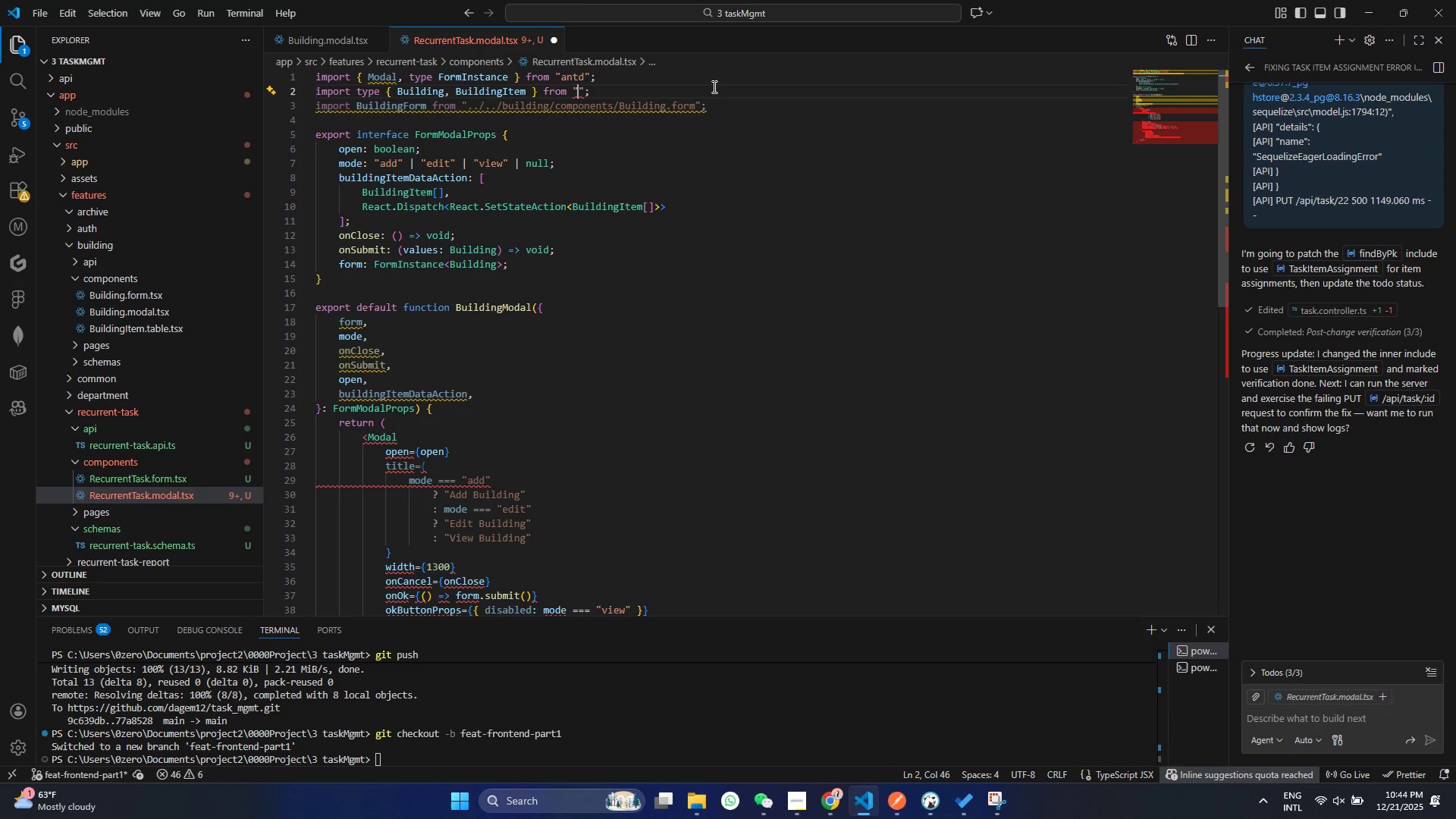 
key(Backspace)
 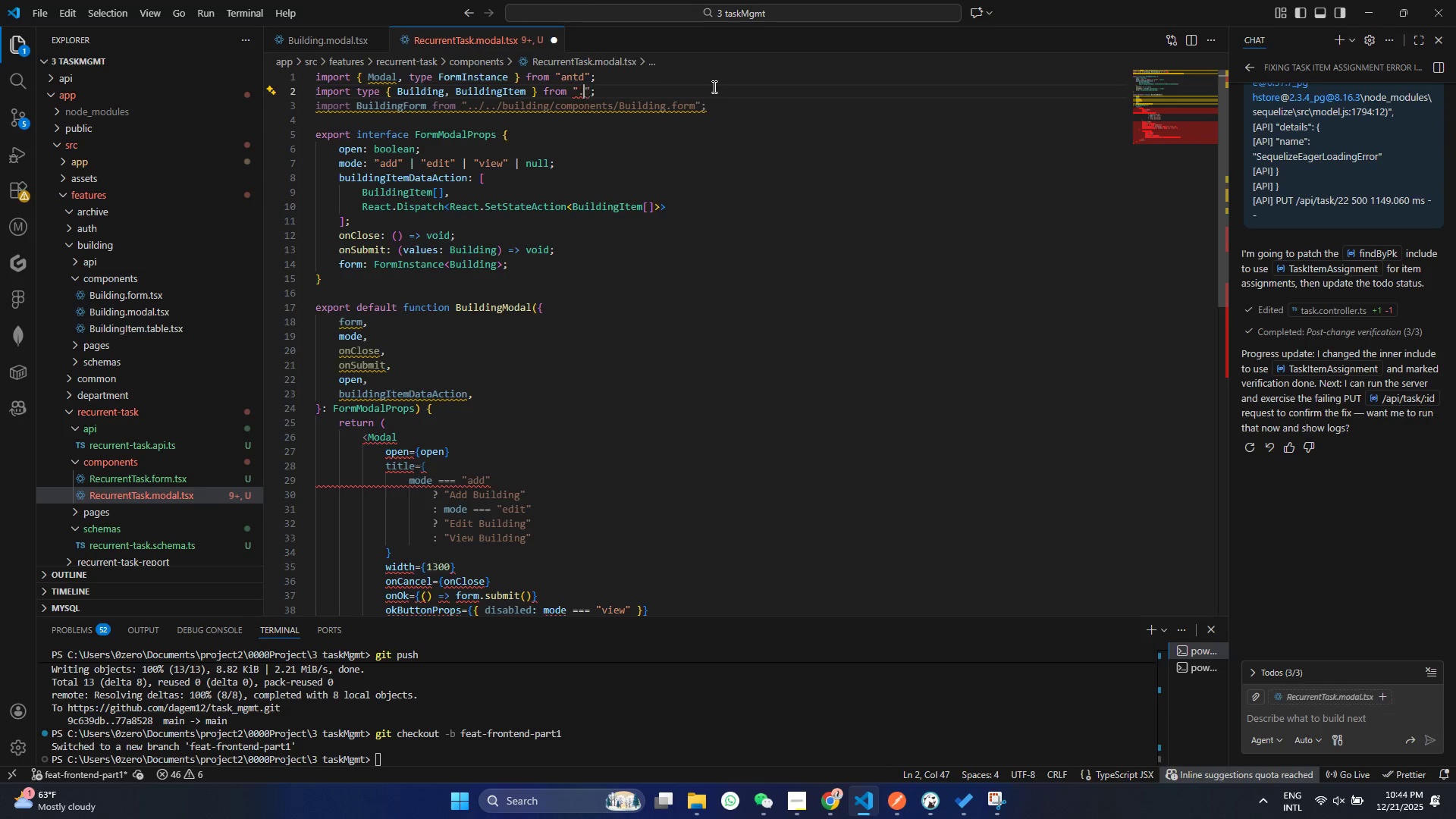 
key(Period)
 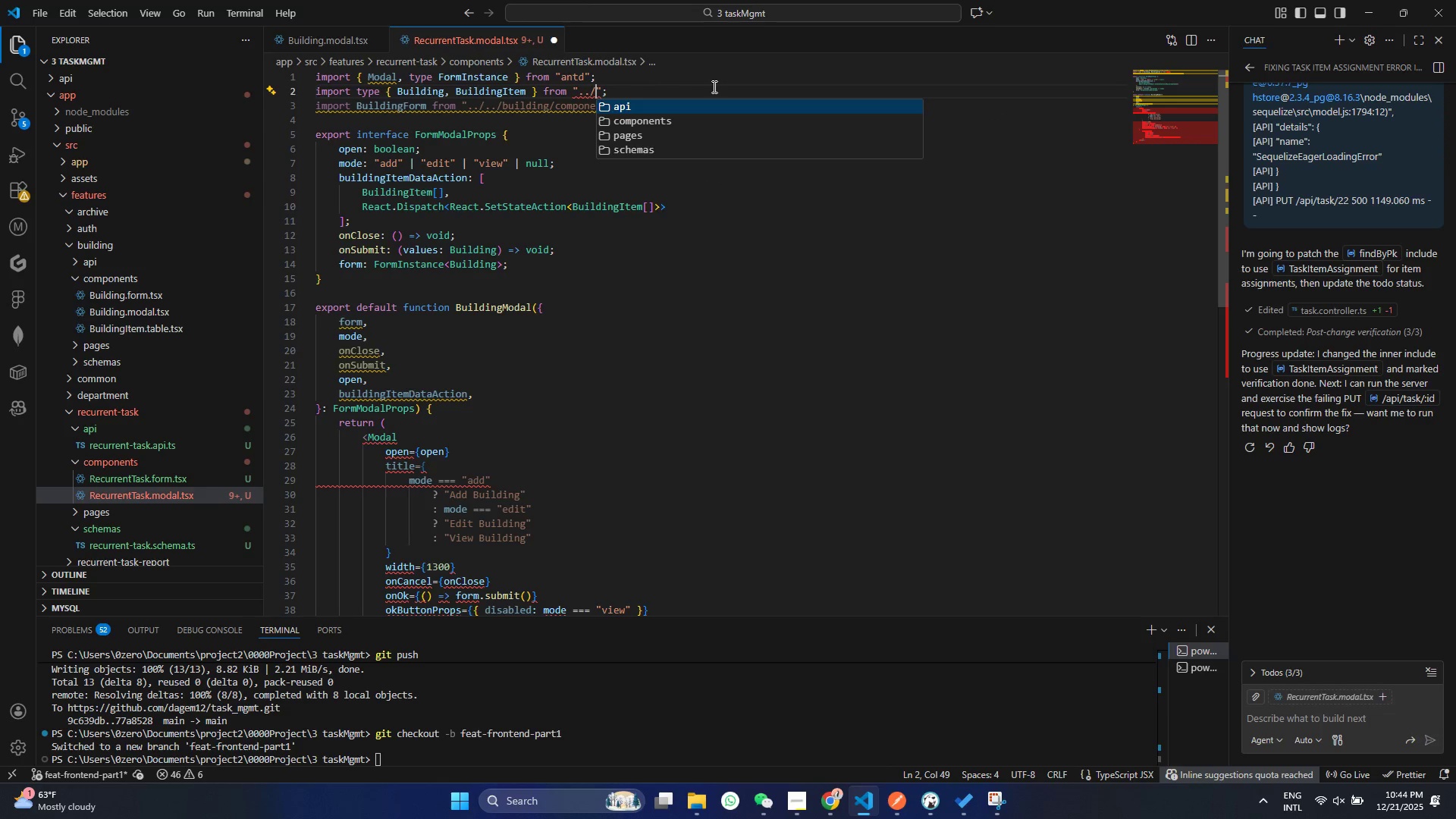 
key(Period)
 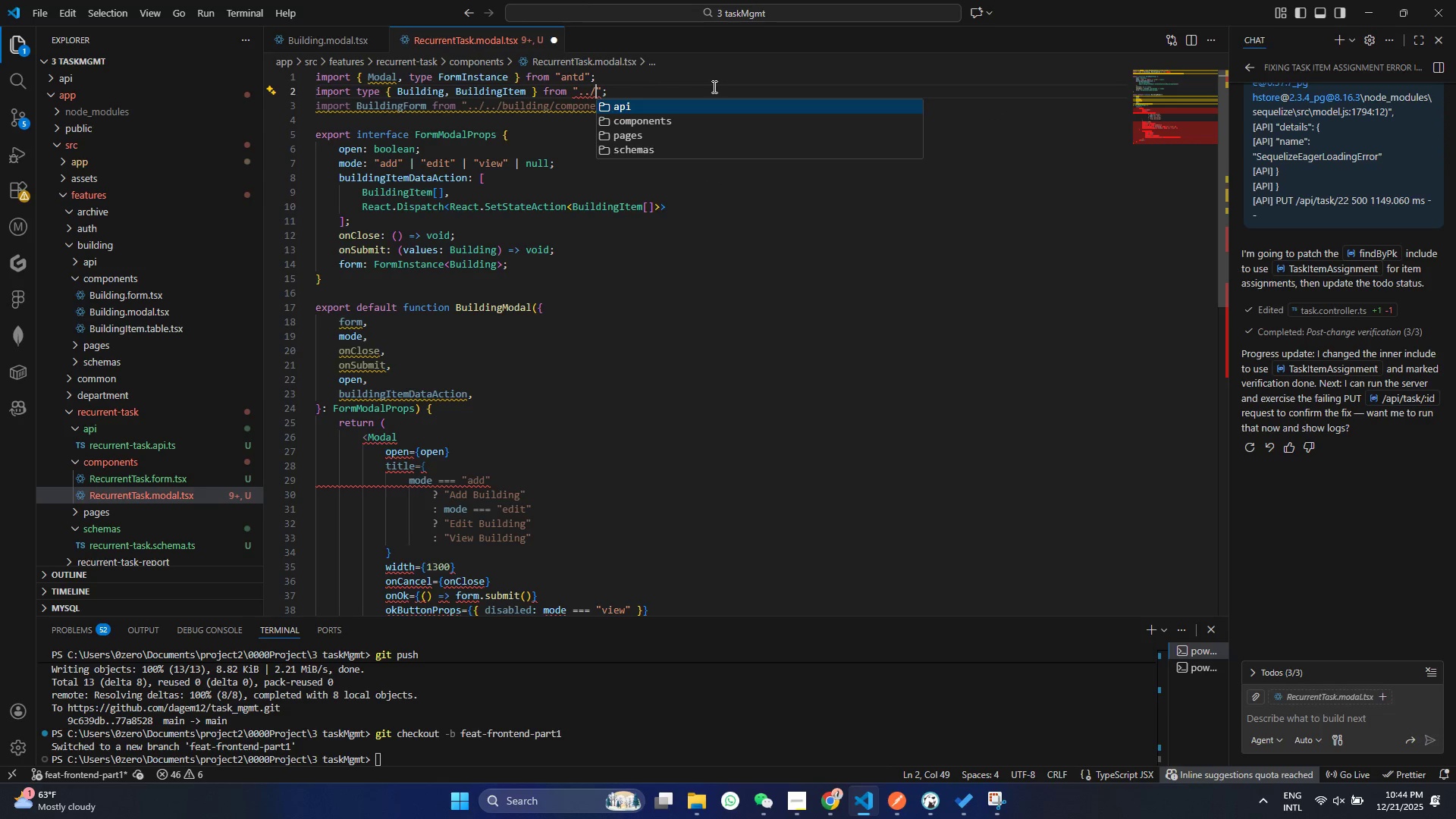 
key(Slash)
 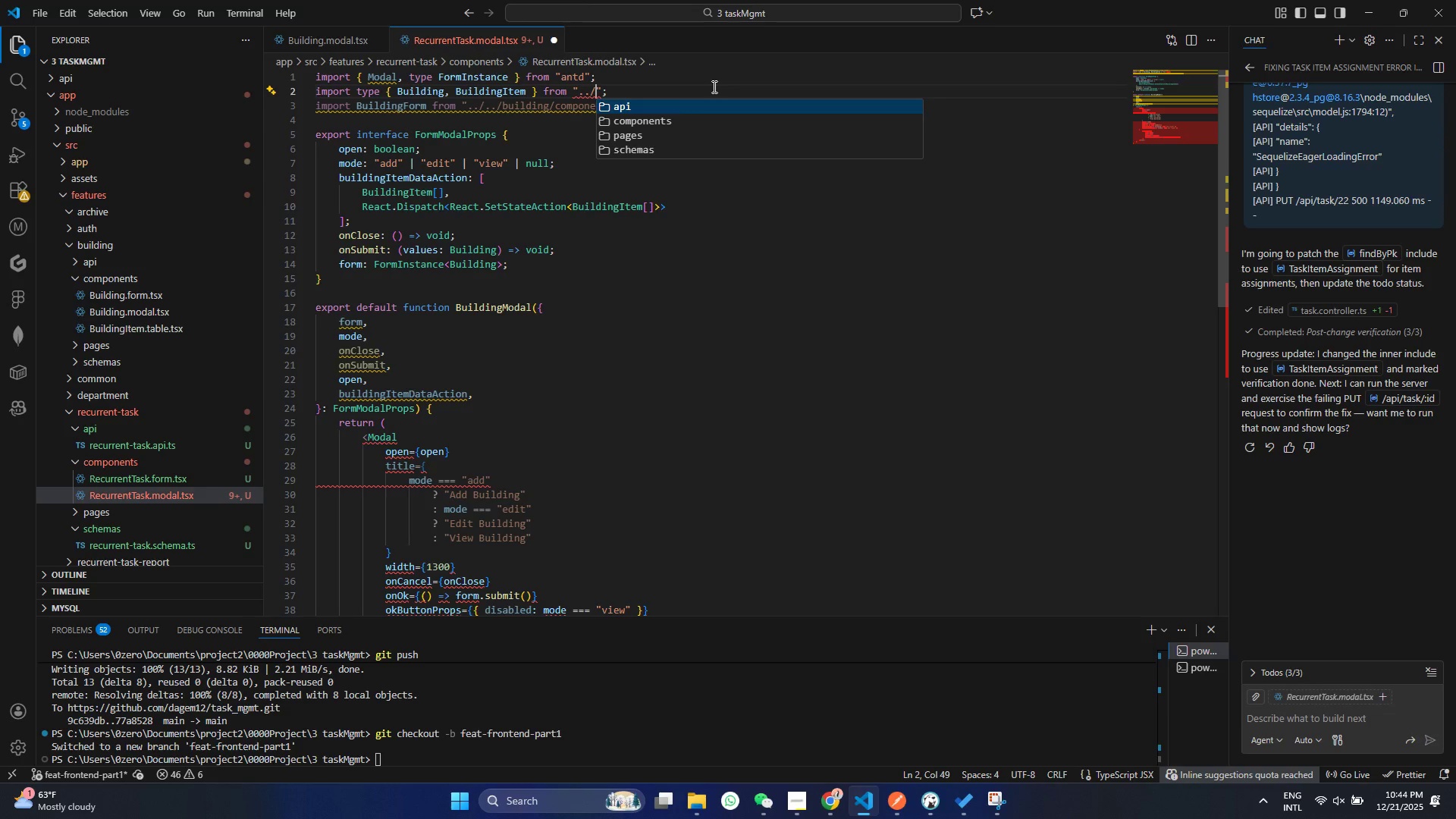 
key(ArrowDown)
 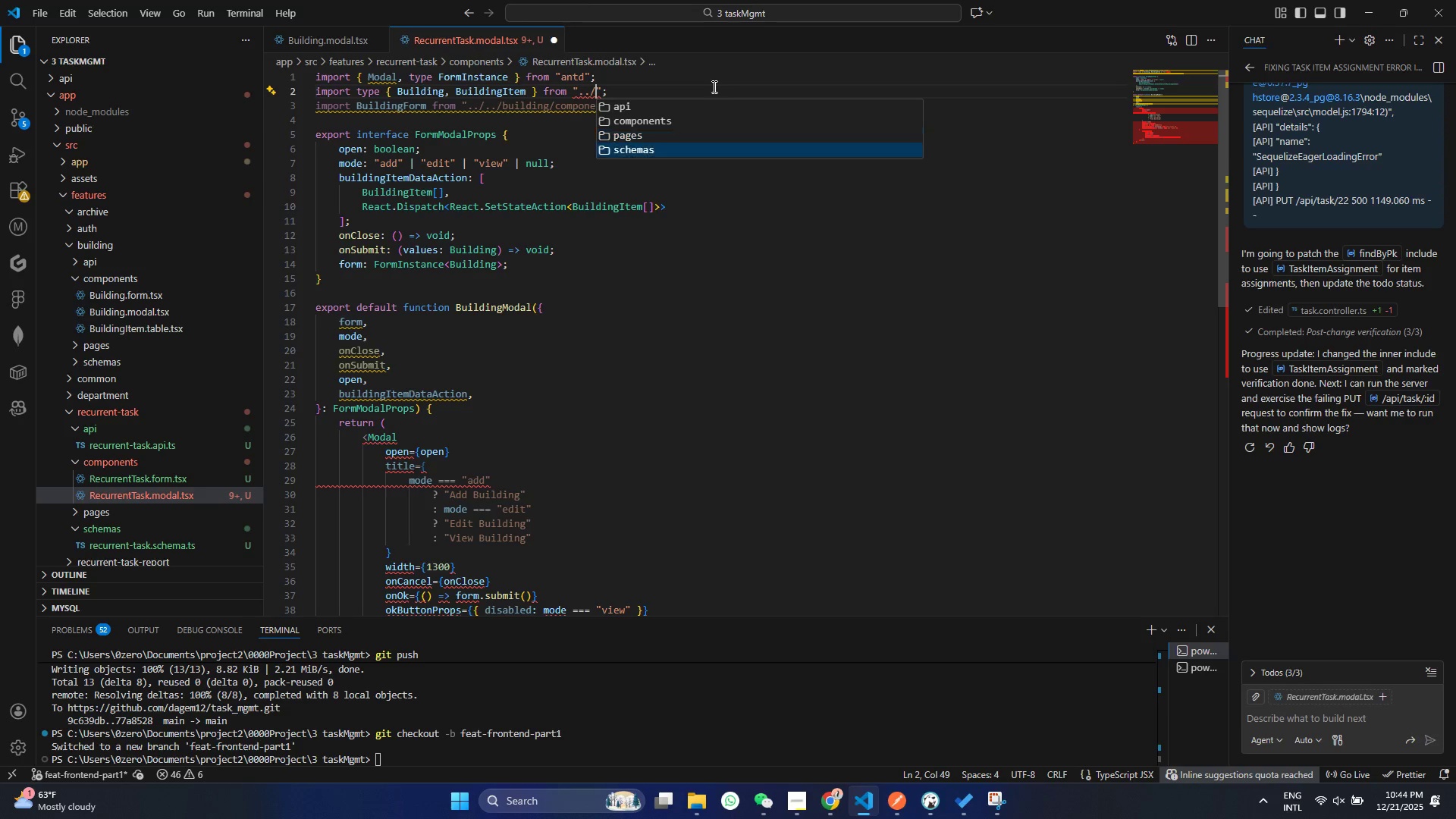 
key(ArrowDown)
 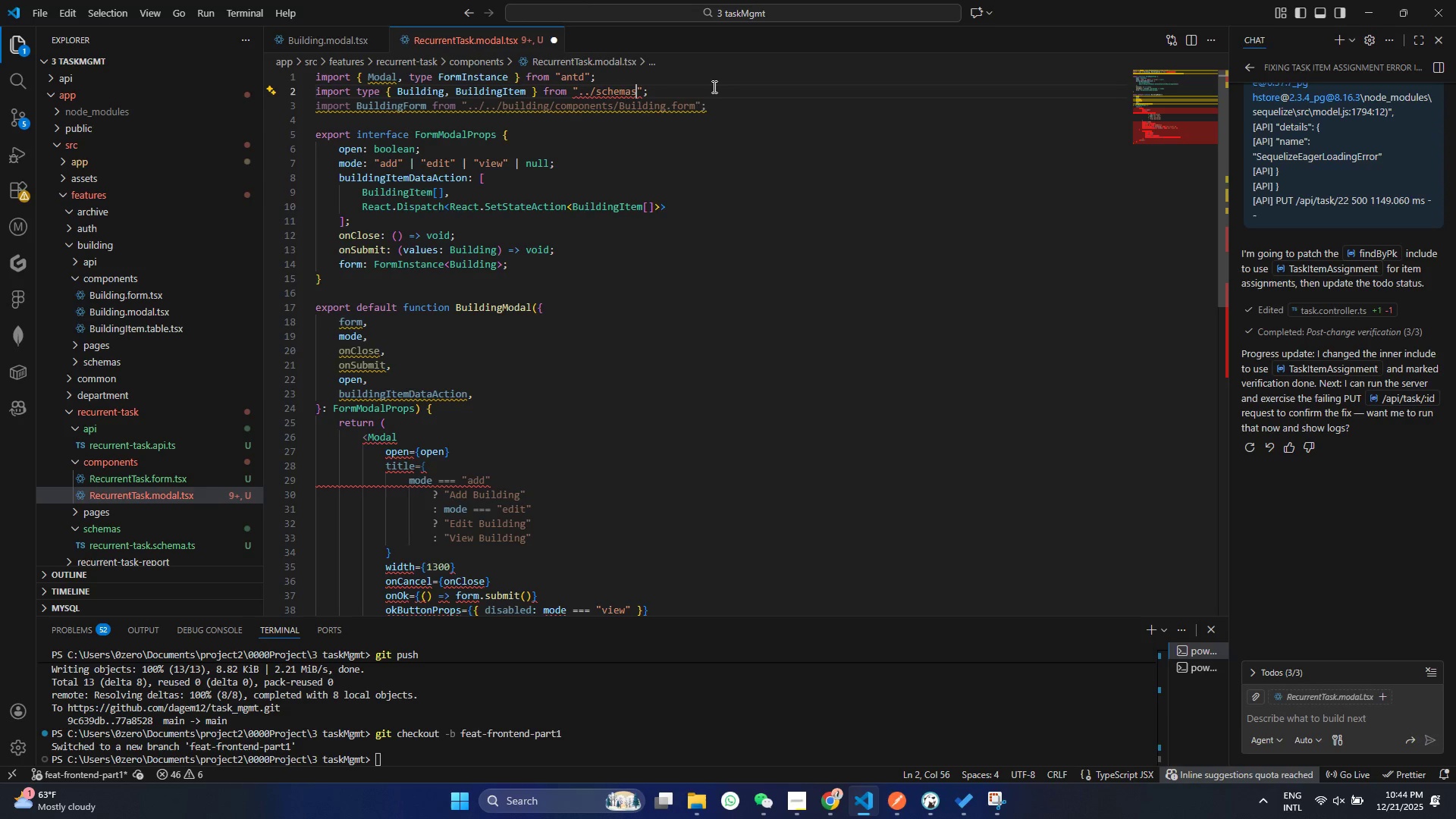 
key(ArrowDown)
 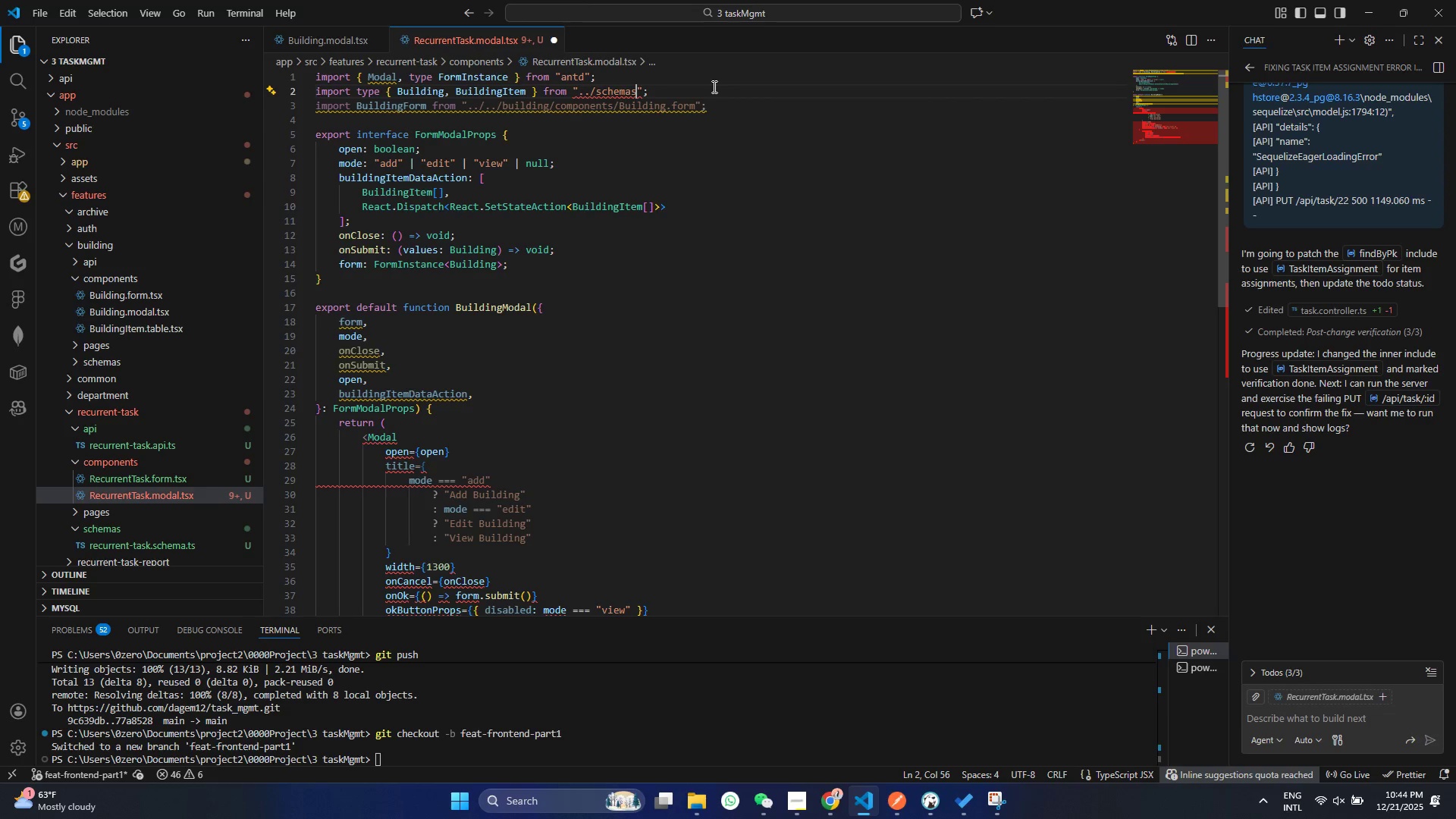 
key(Enter)
 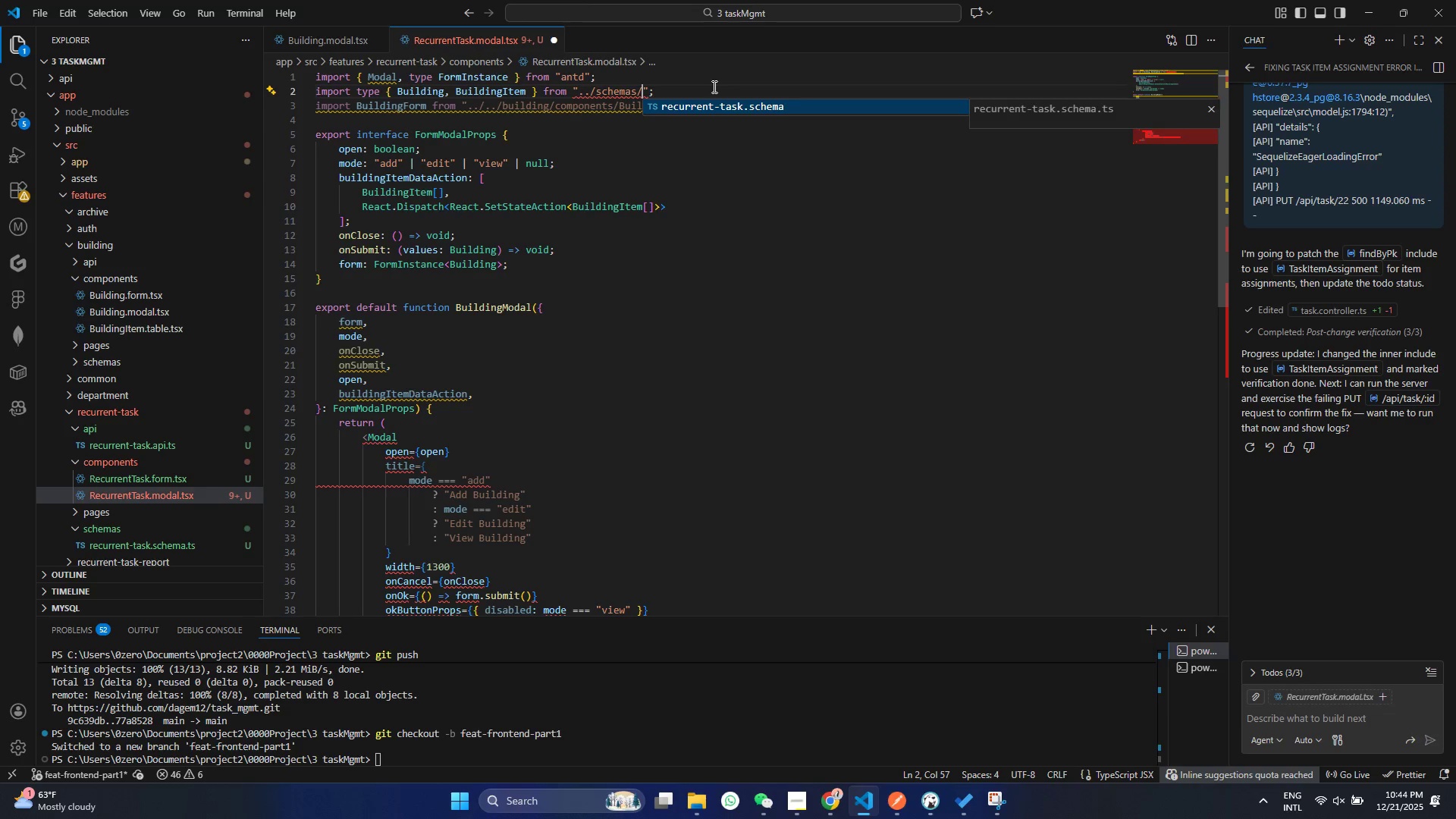 
key(Slash)
 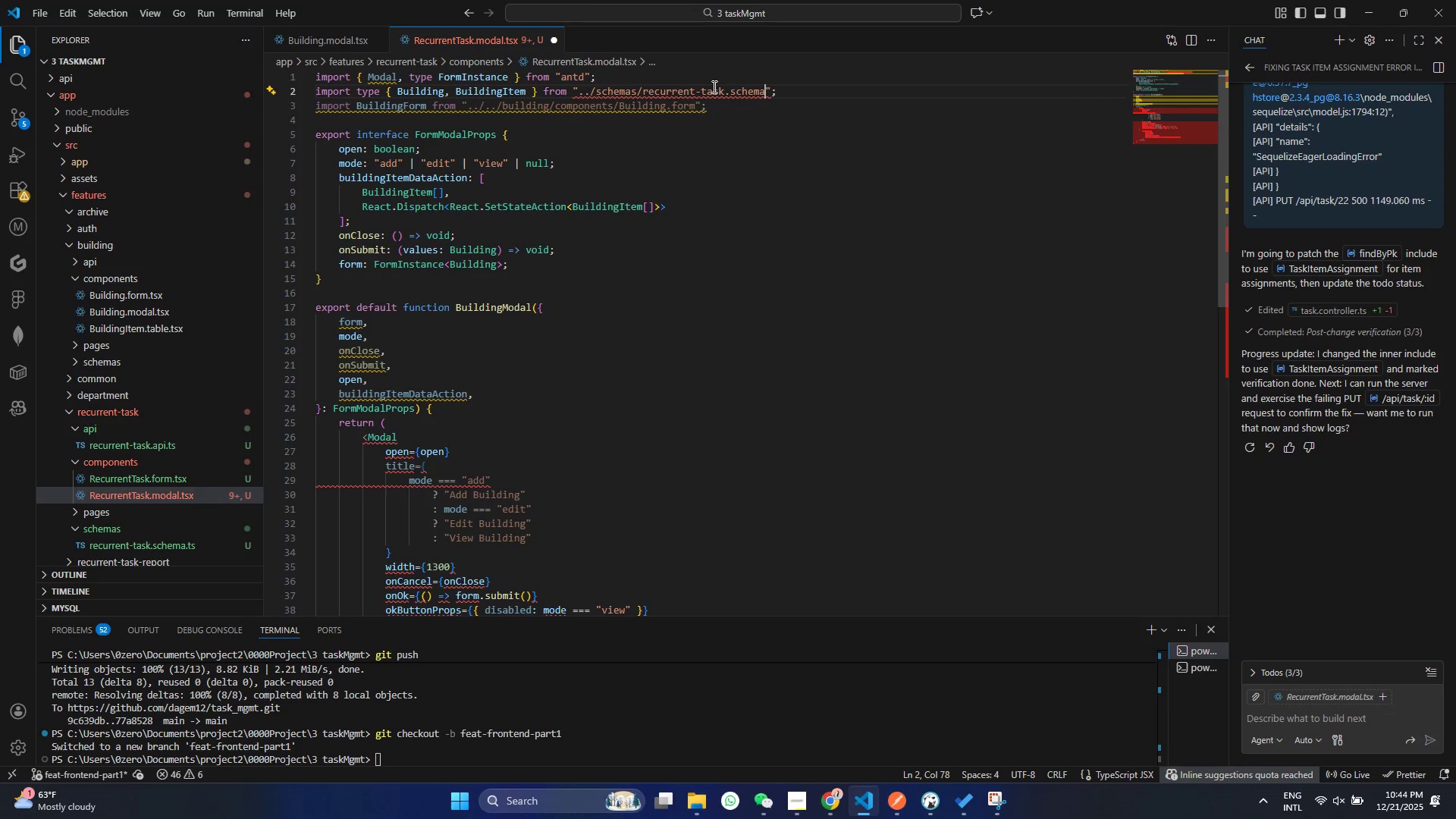 
key(Enter)
 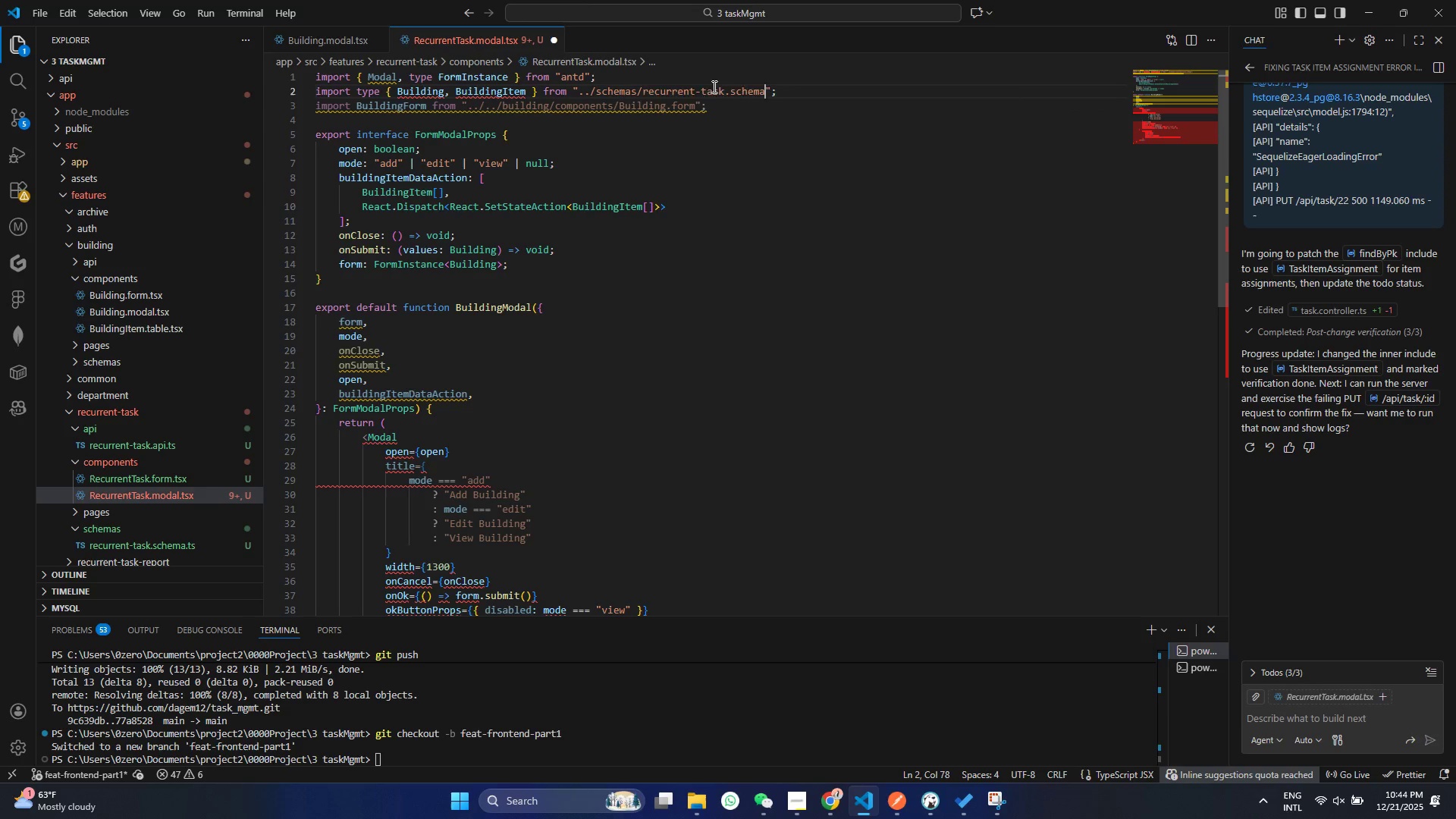 
key(Control+ControlLeft)
 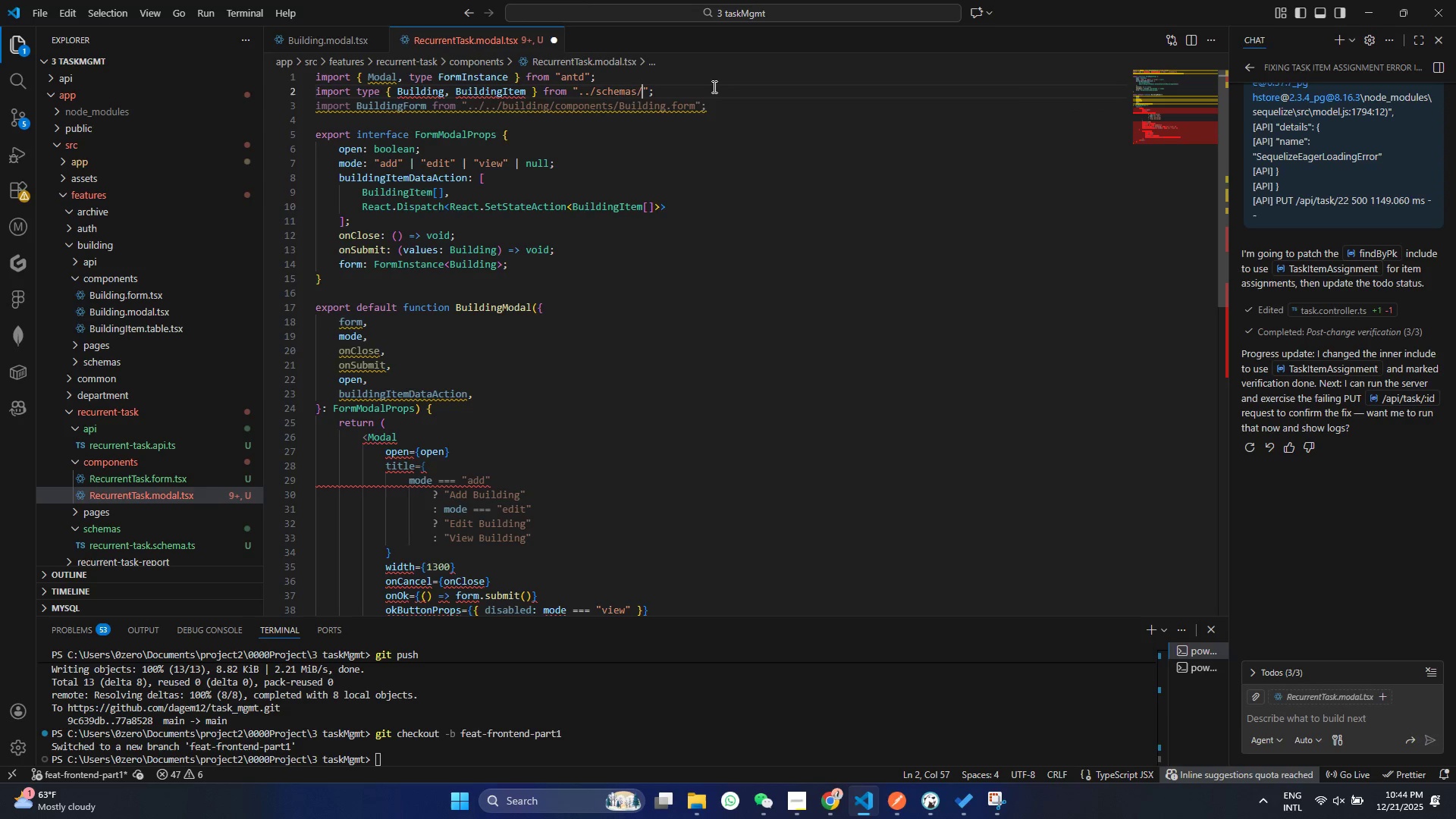 
key(Control+Z)
 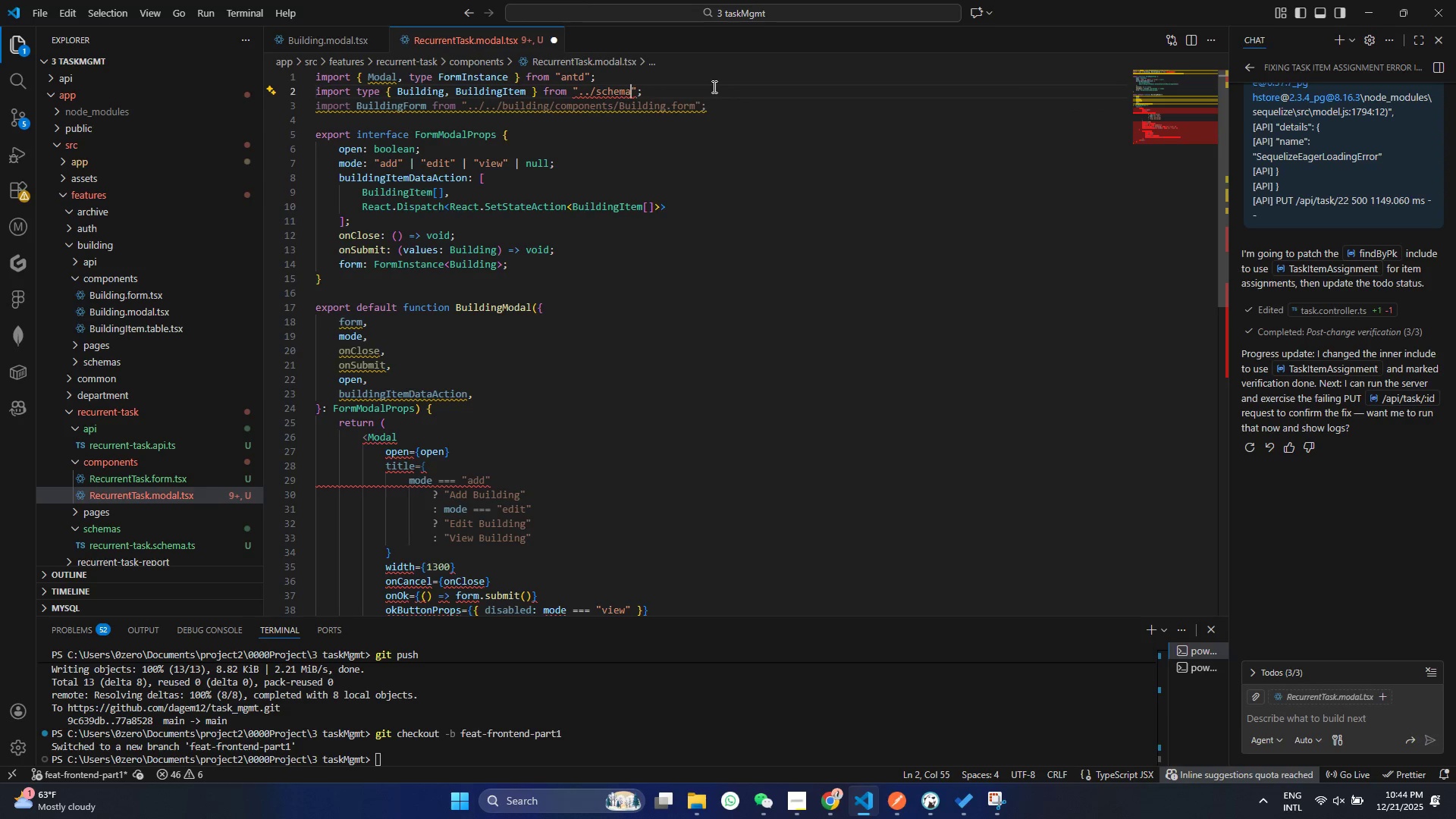 
key(Backspace)
 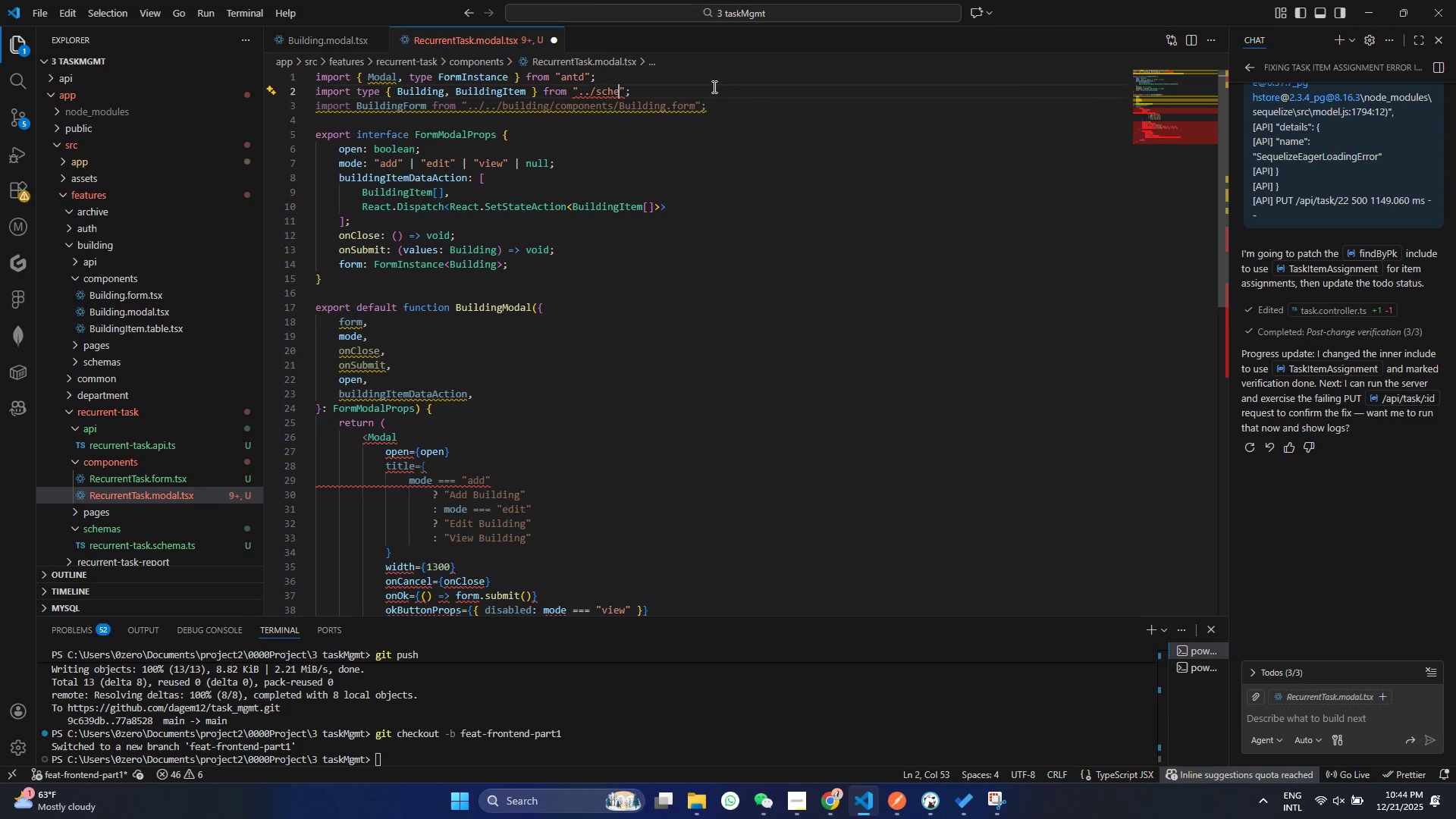 
key(Backspace)
 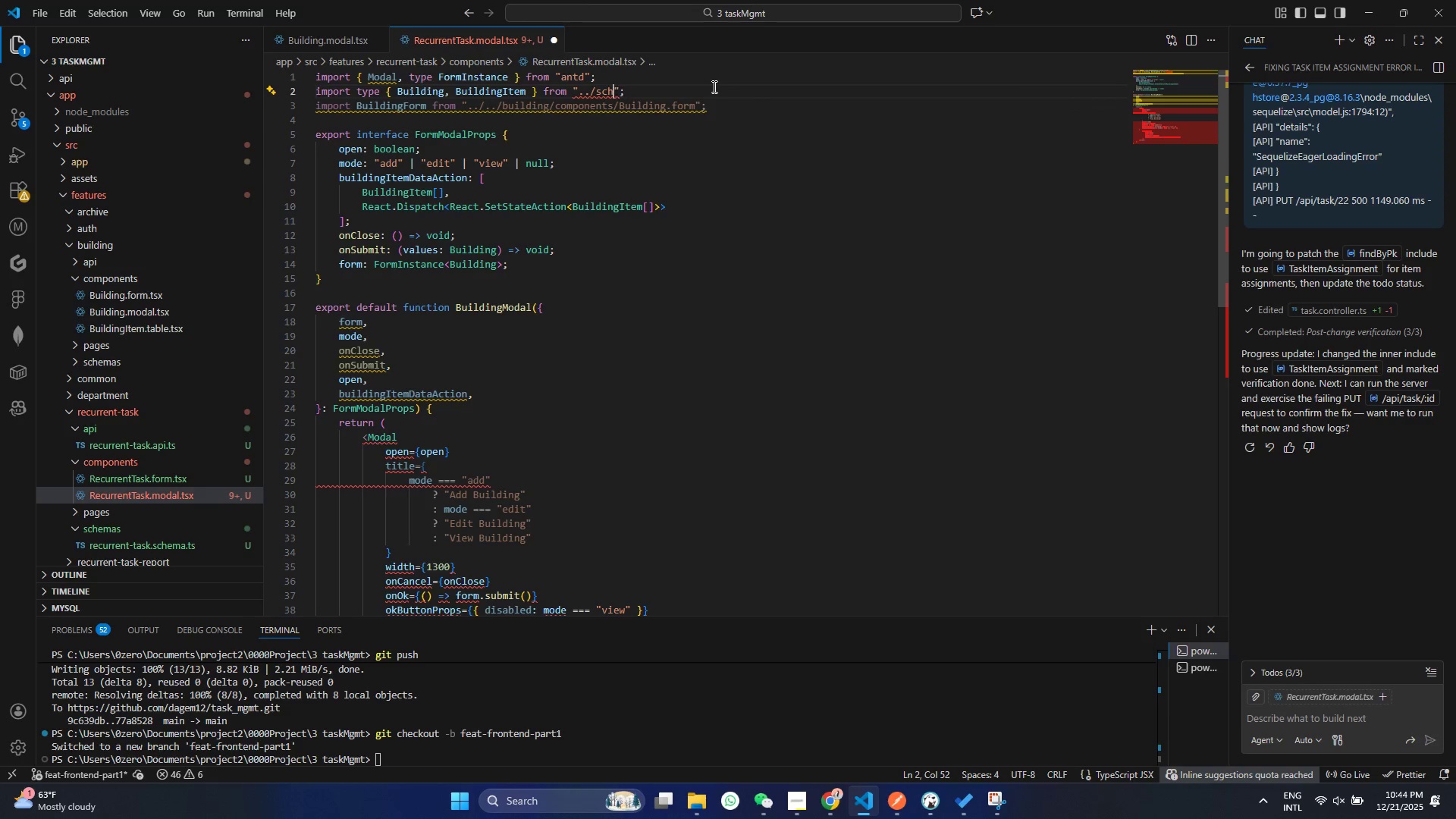 
key(Backspace)
 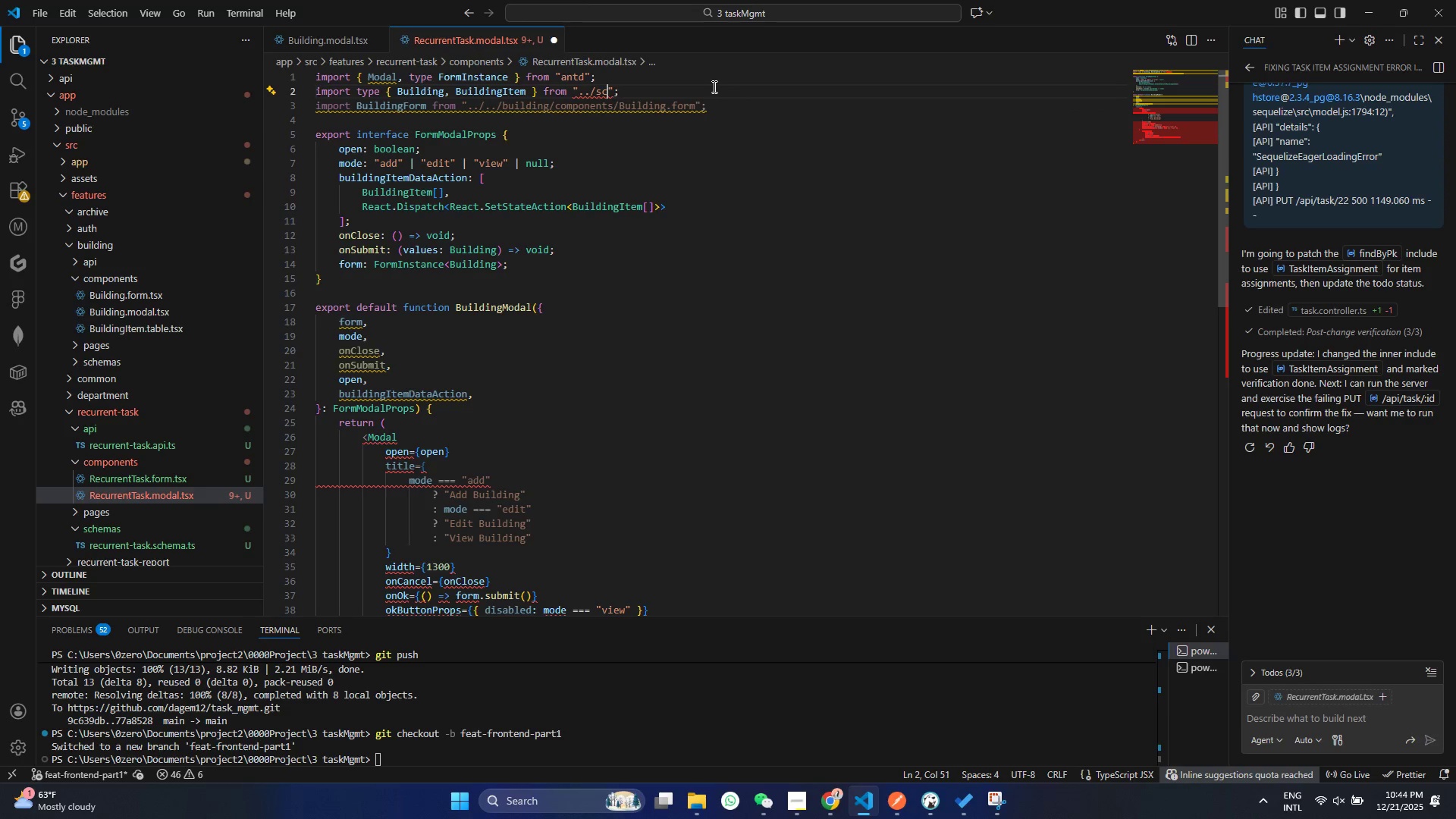 
key(Backspace)
 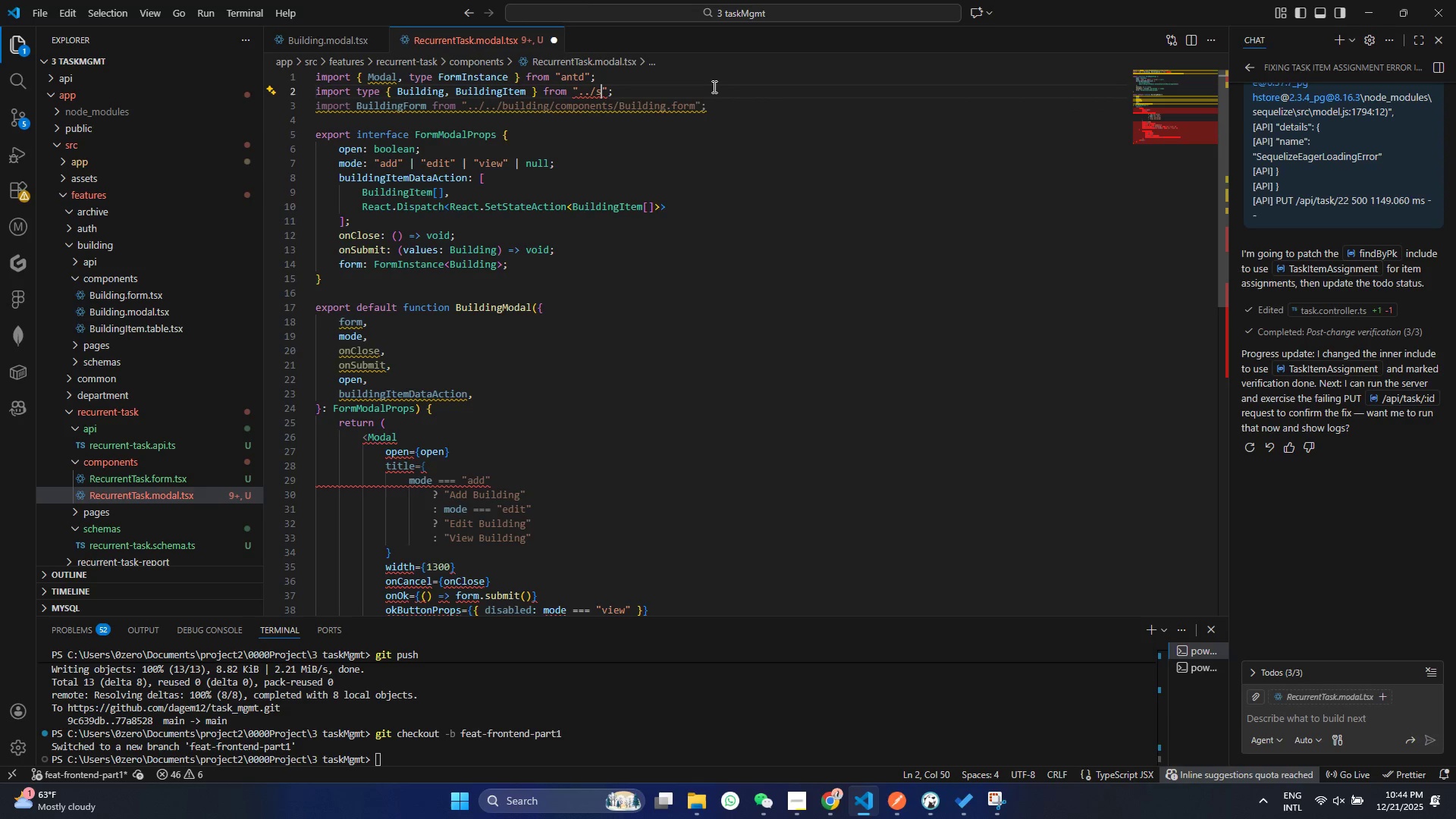 
key(Backspace)
 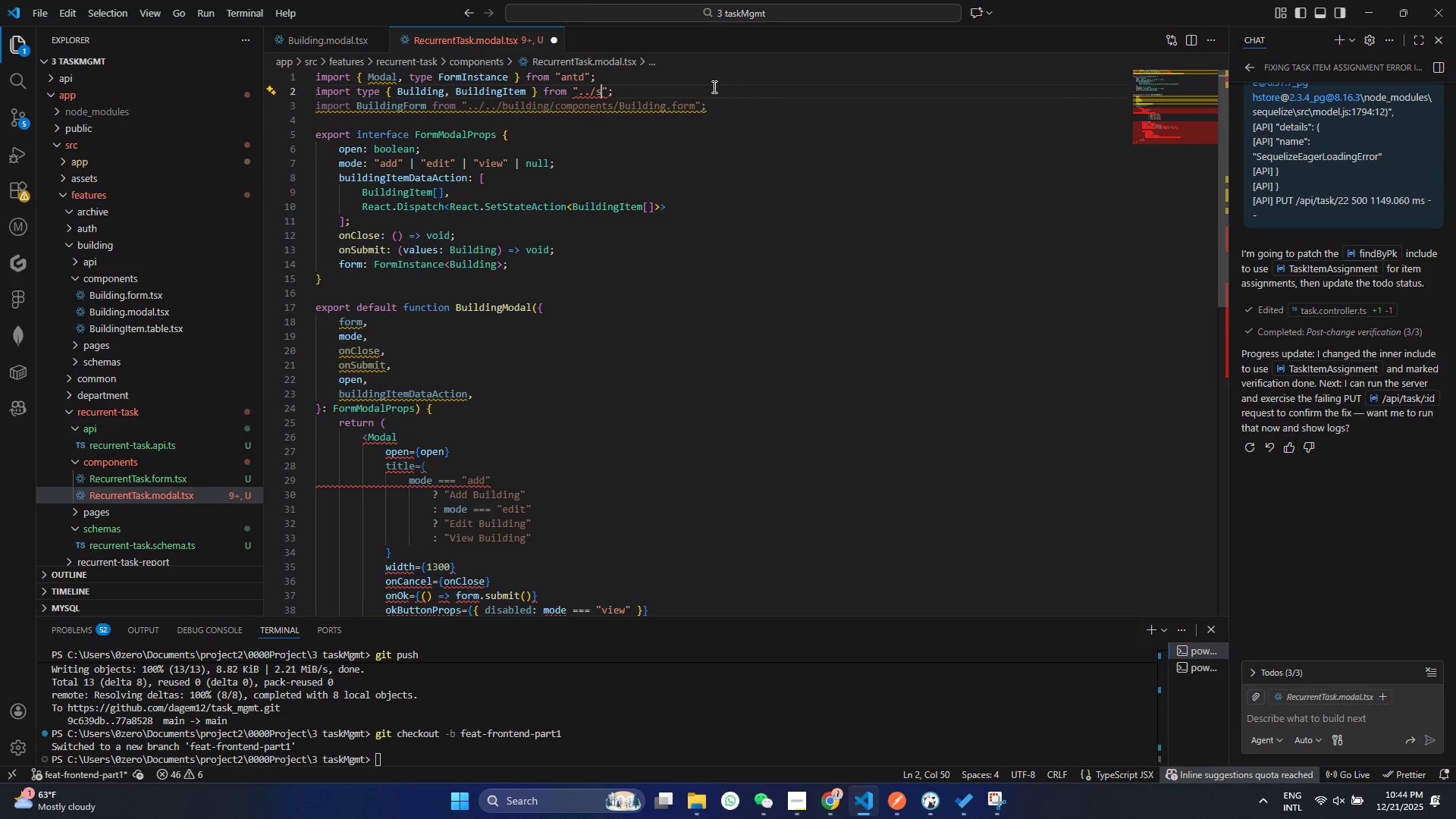 
key(Backspace)
 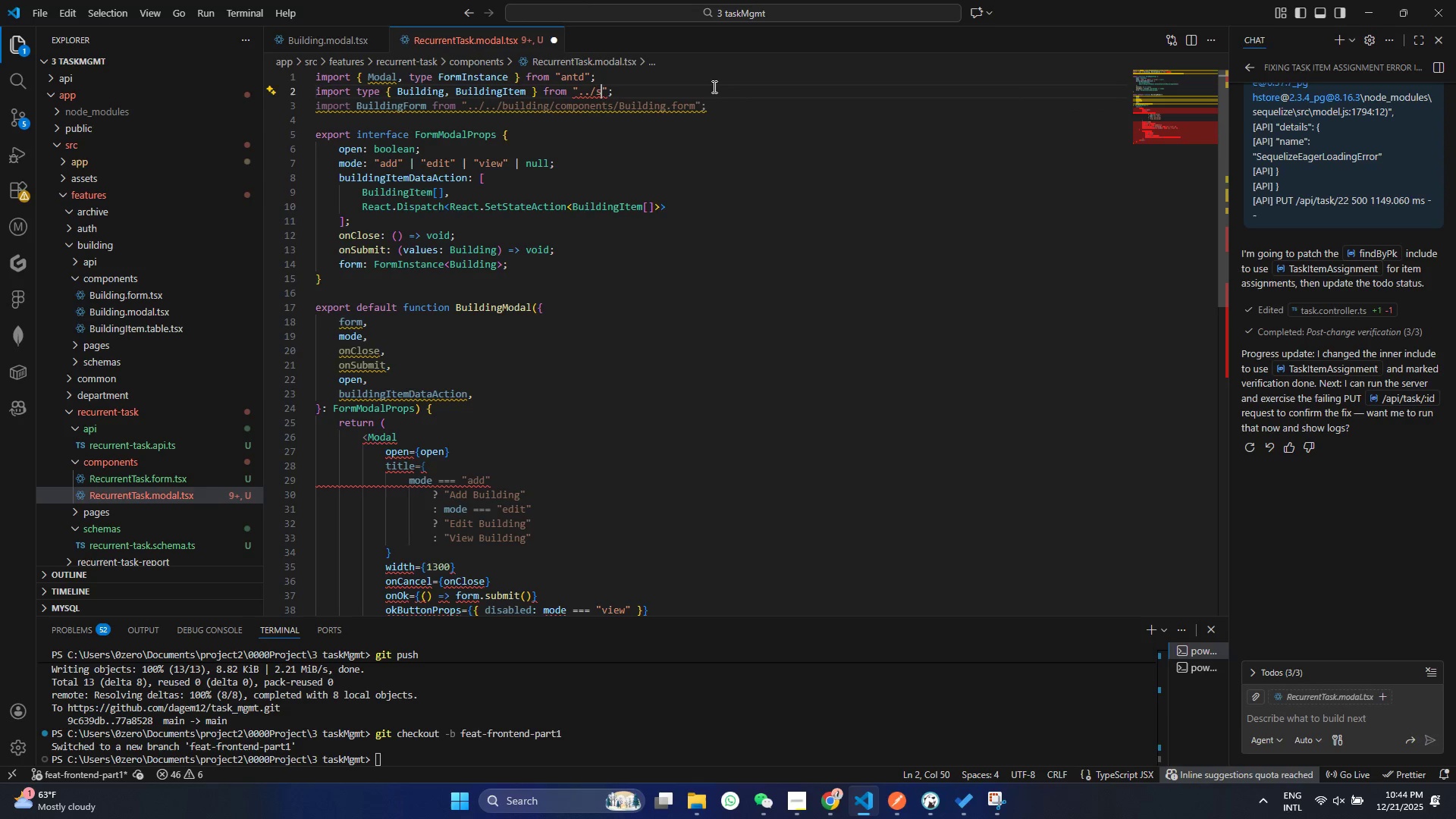 
key(Backspace)
 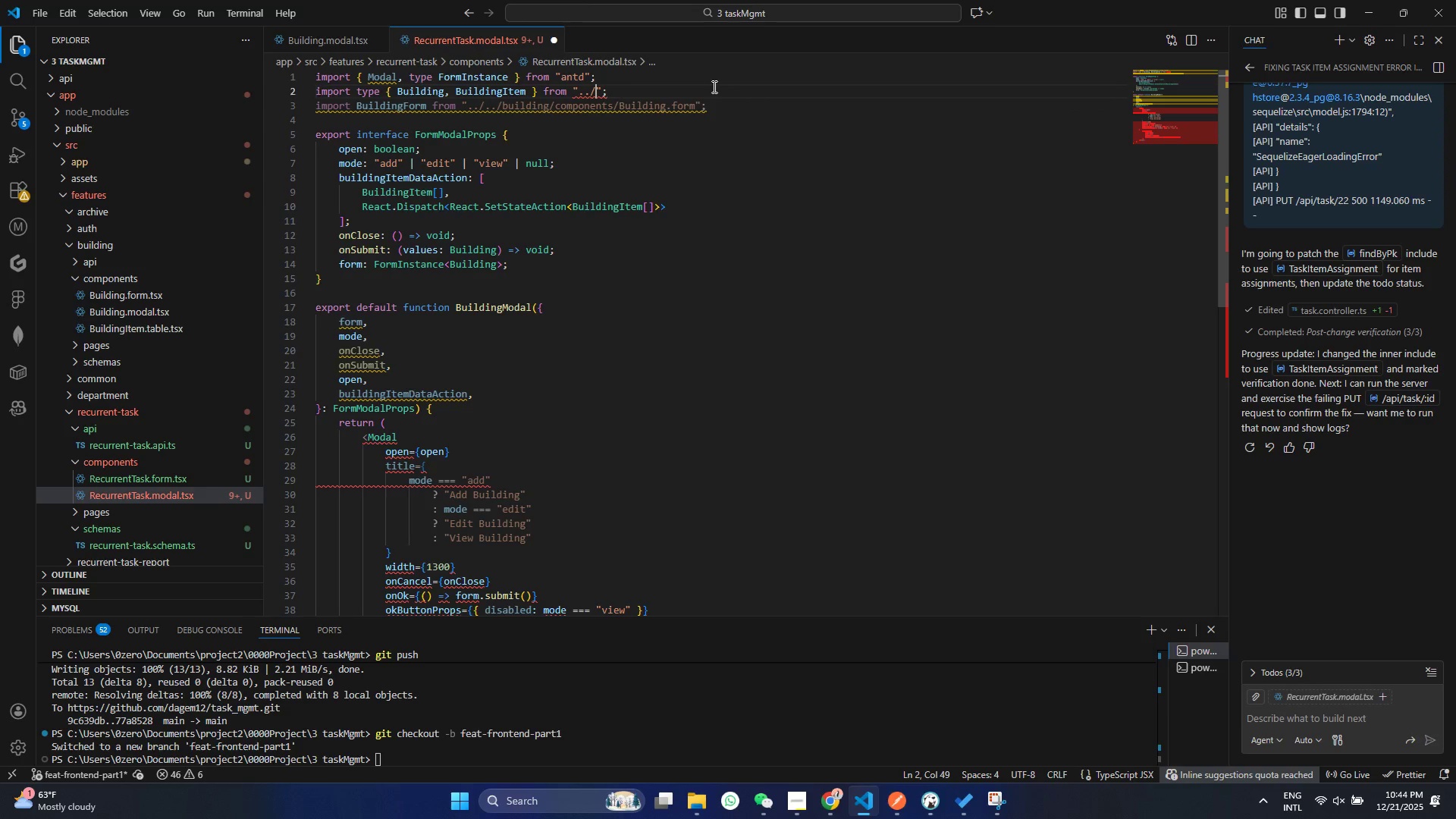 
key(Backspace)
 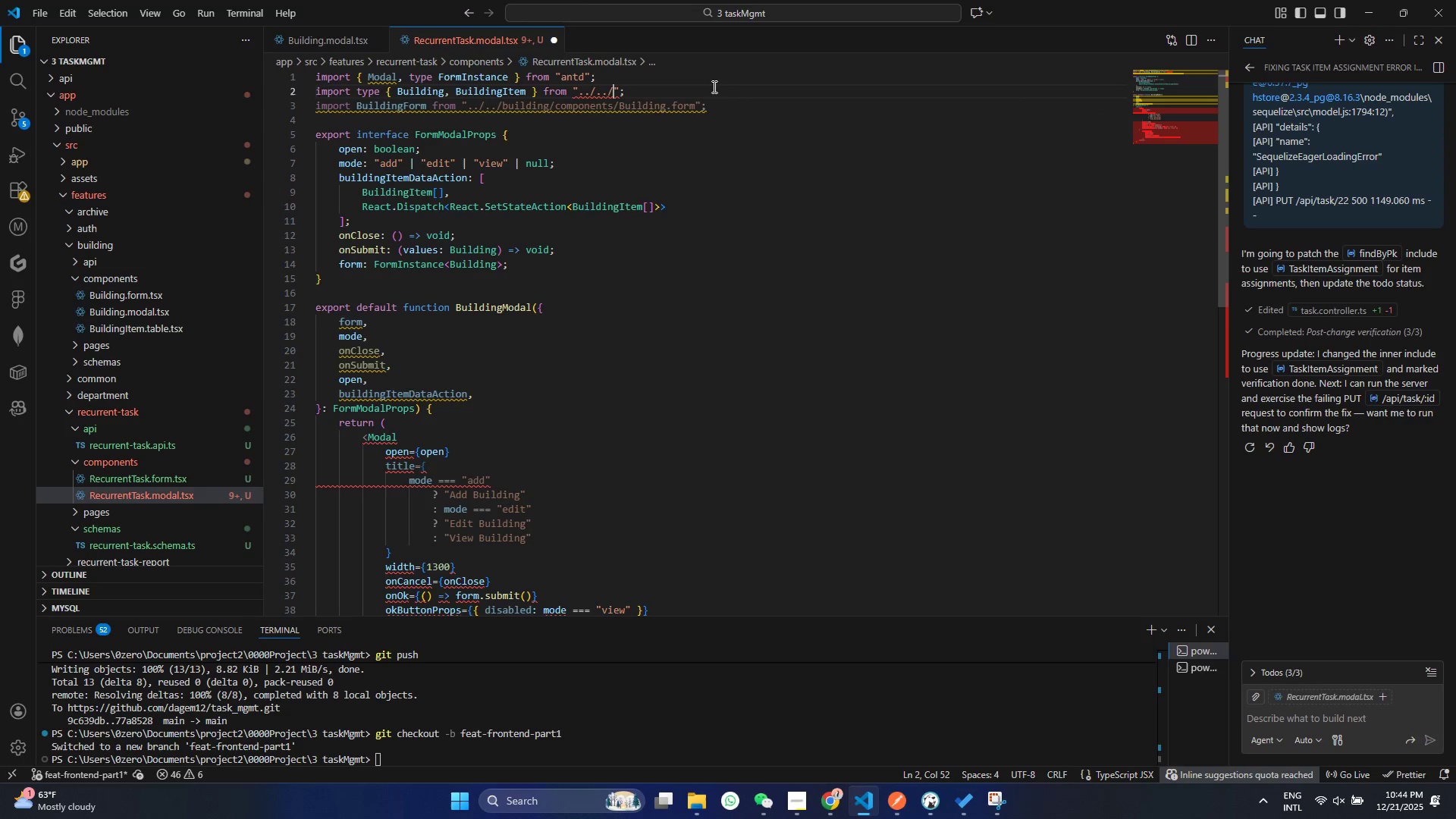 
key(Period)
 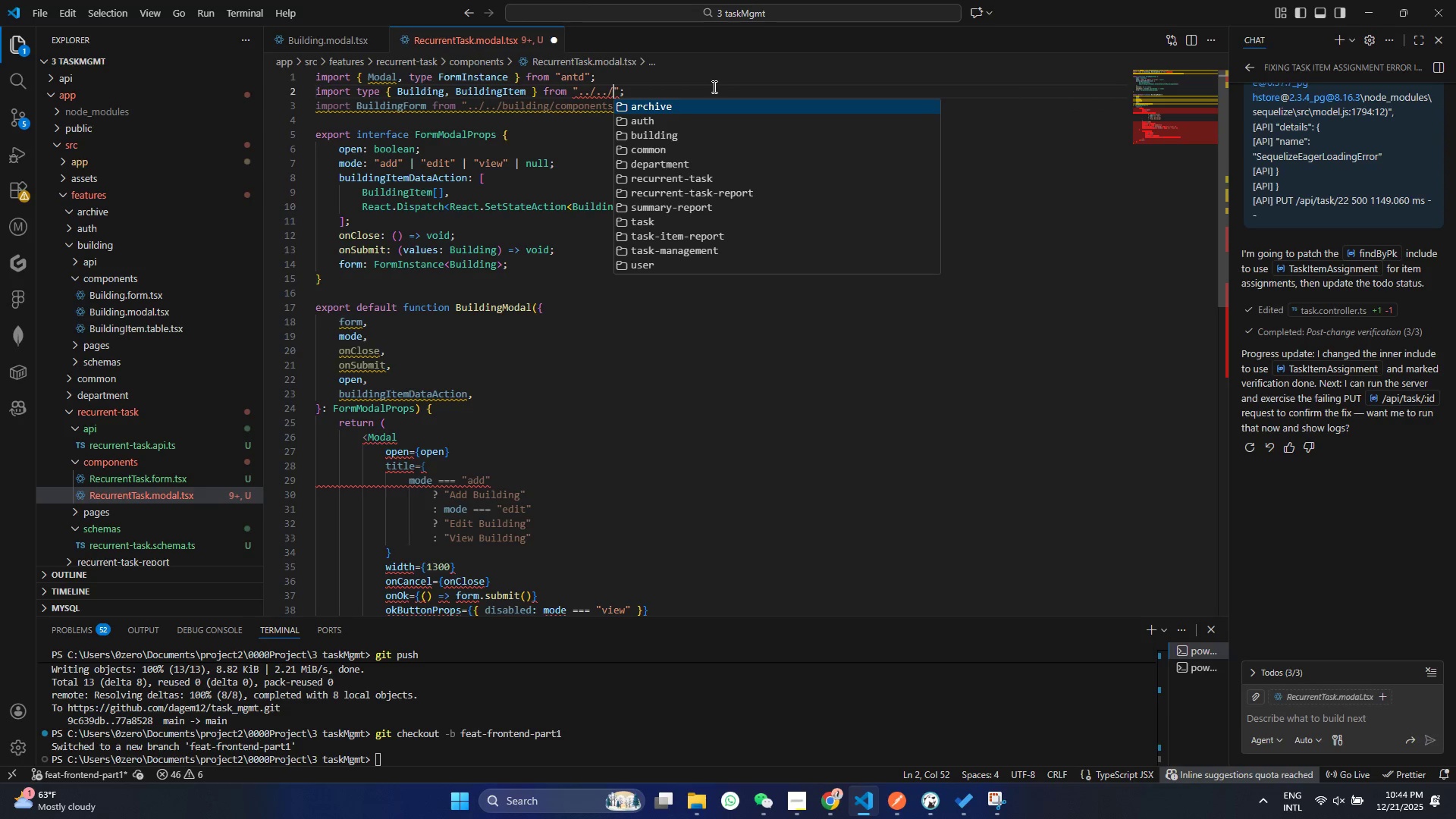 
key(Period)
 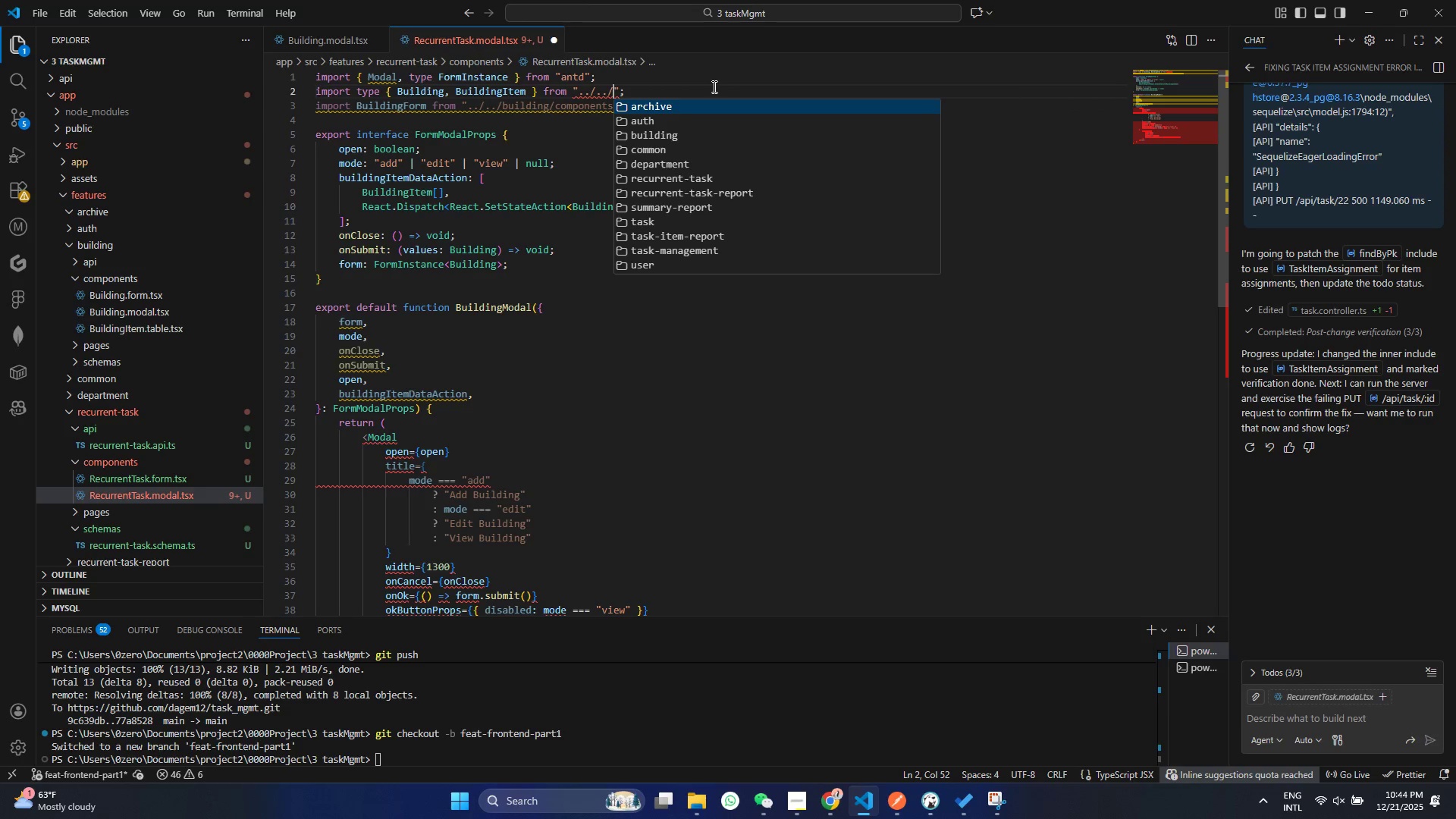 
key(Slash)
 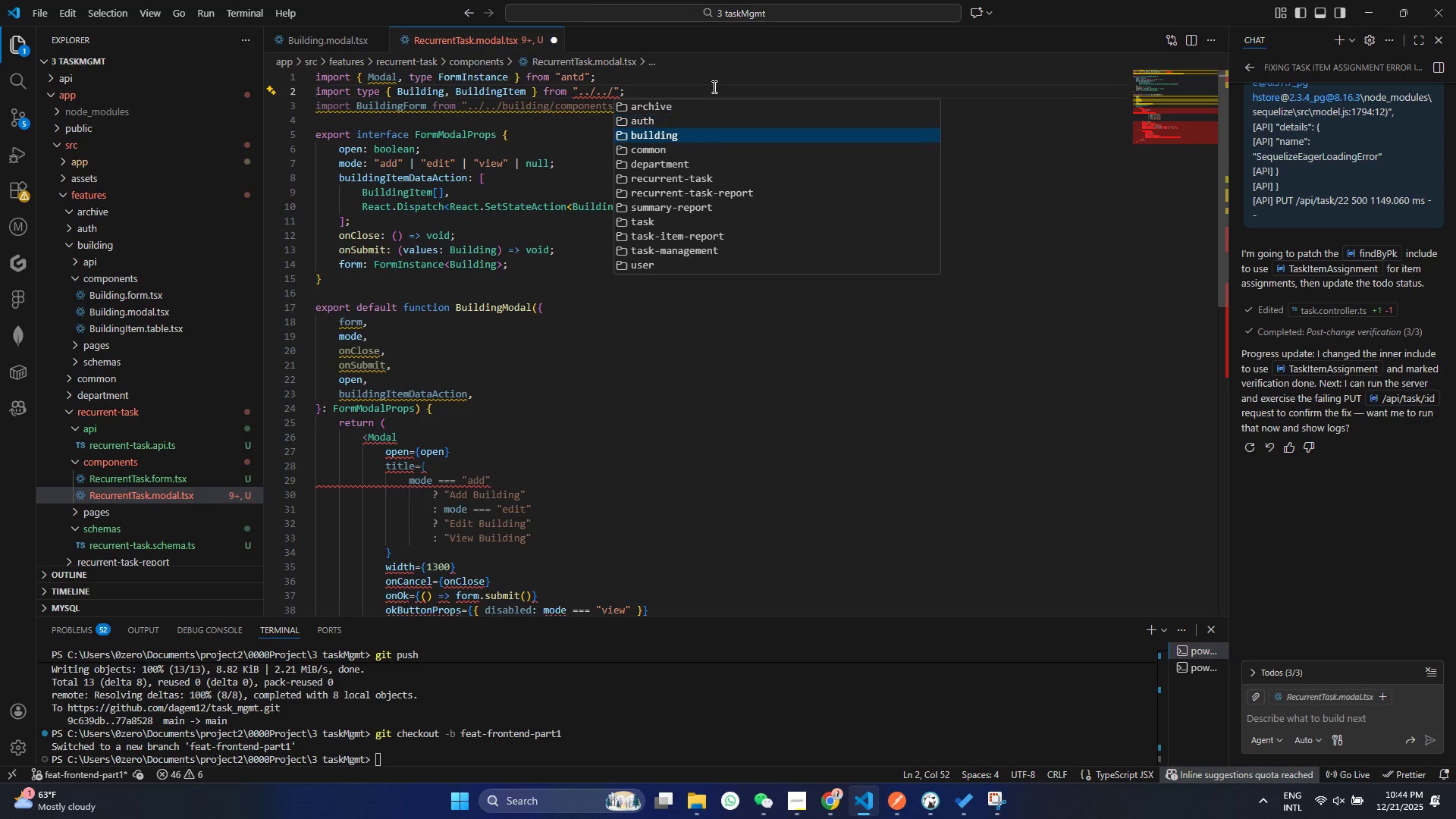 
key(ArrowDown)
 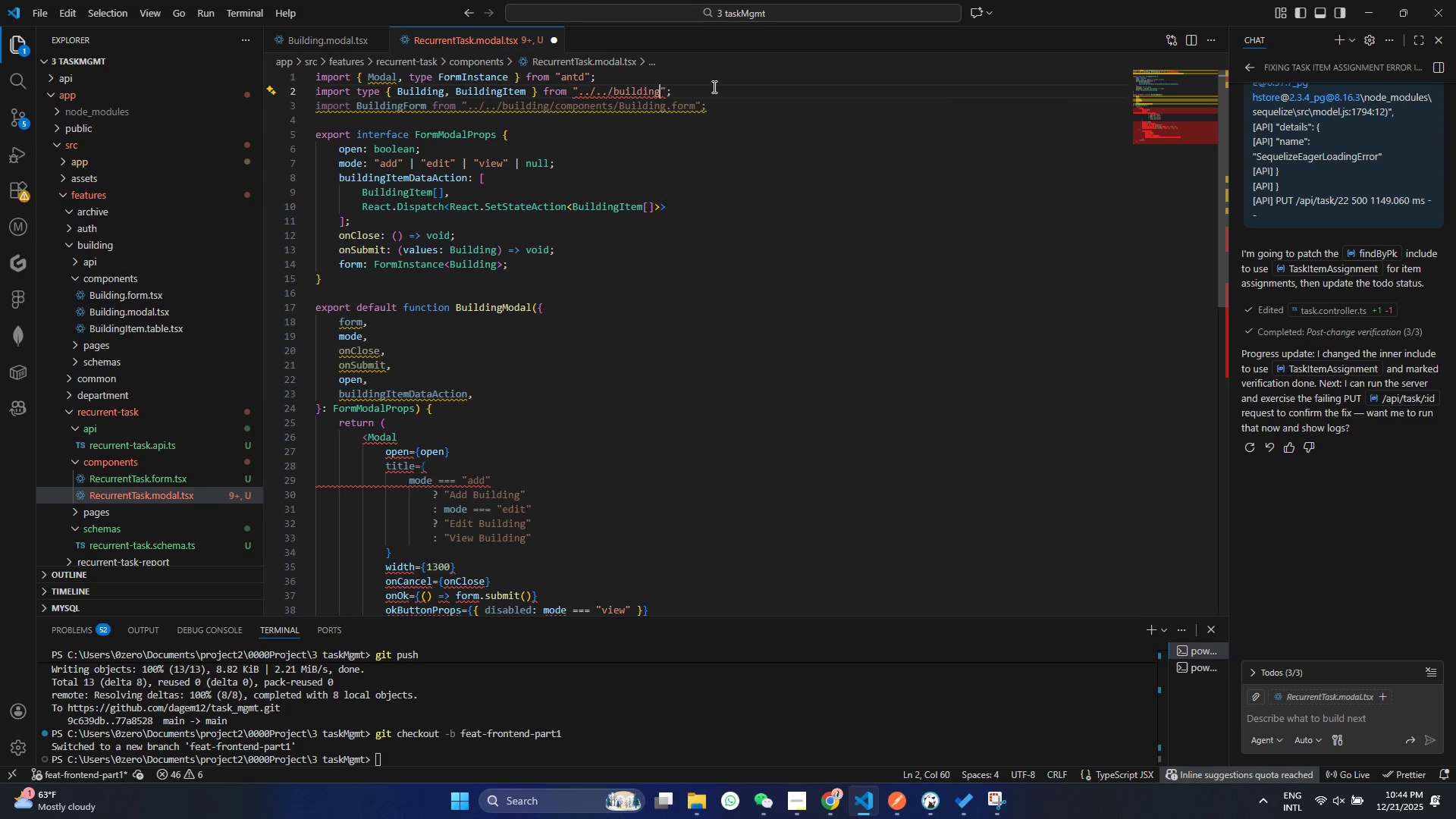 
key(ArrowDown)
 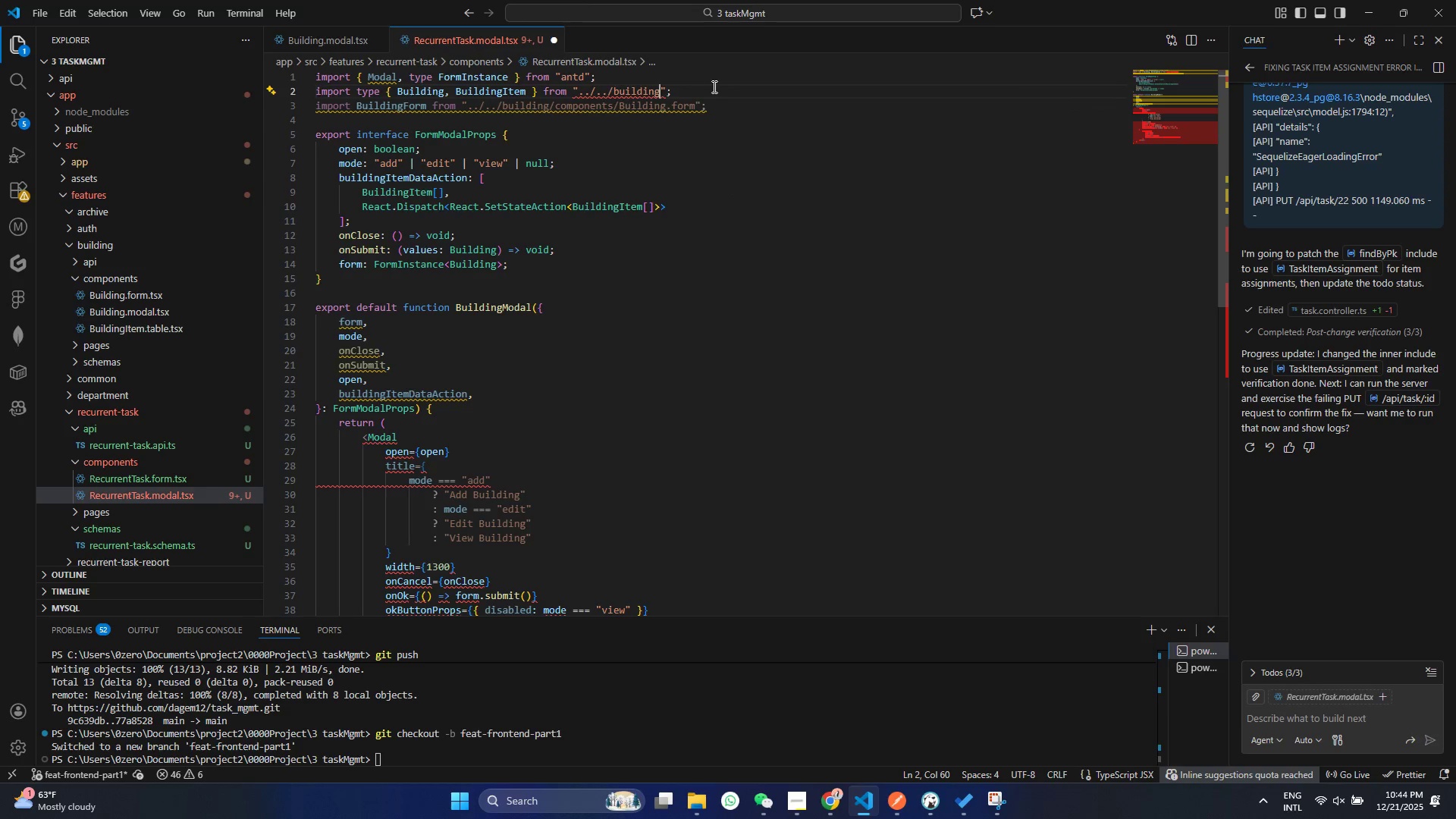 
key(Enter)
 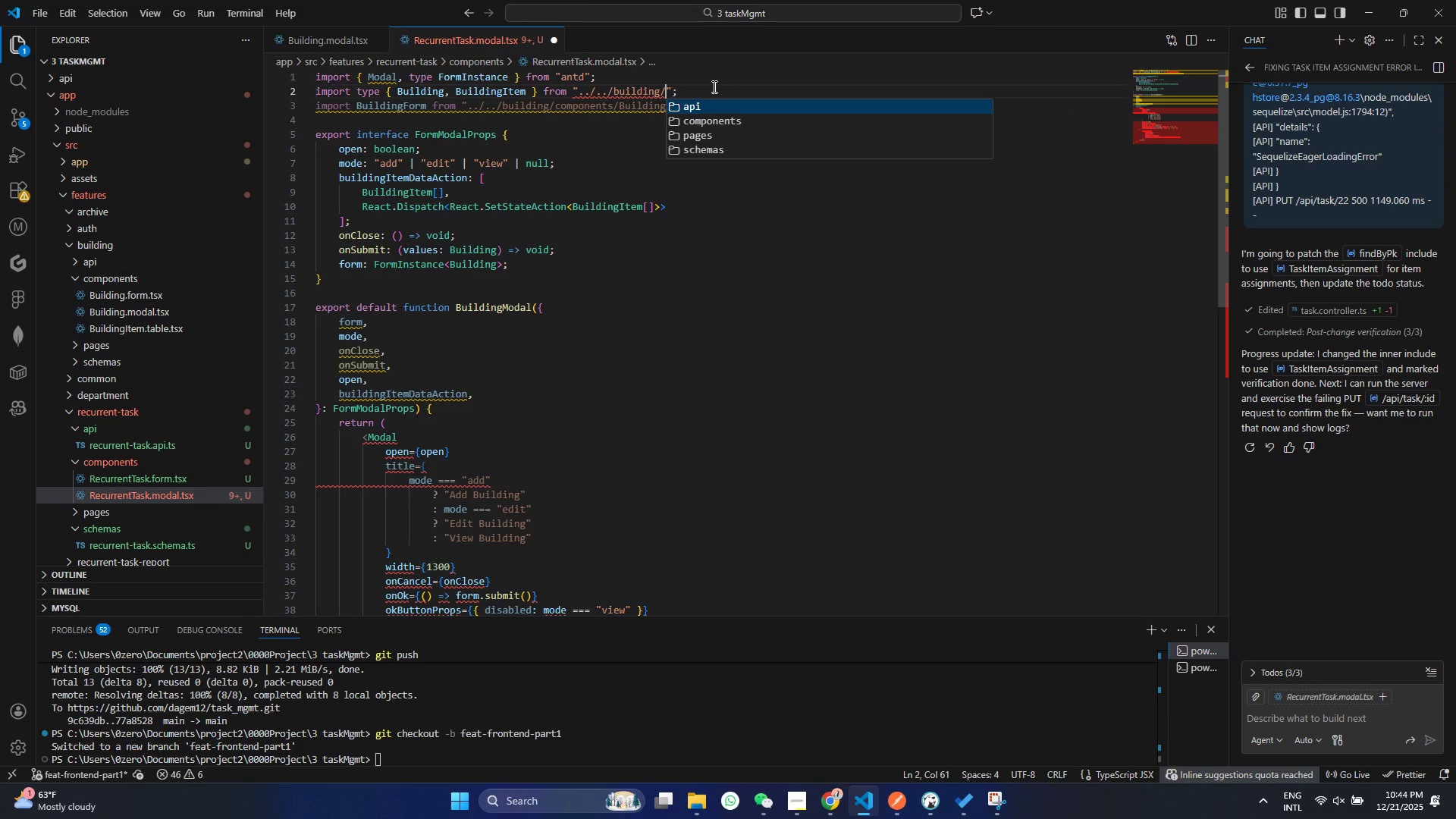 
key(Slash)
 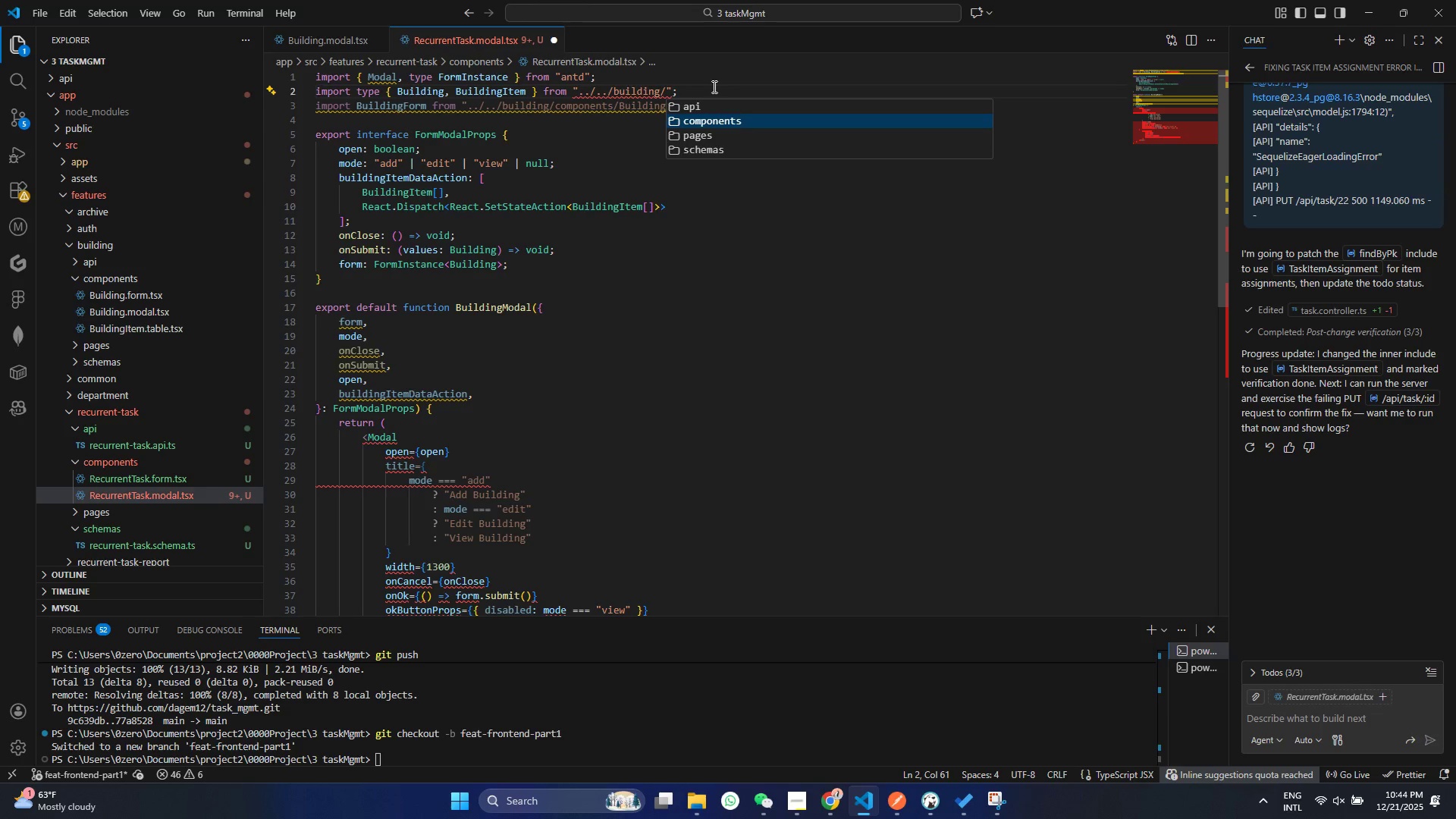 
key(ArrowDown)
 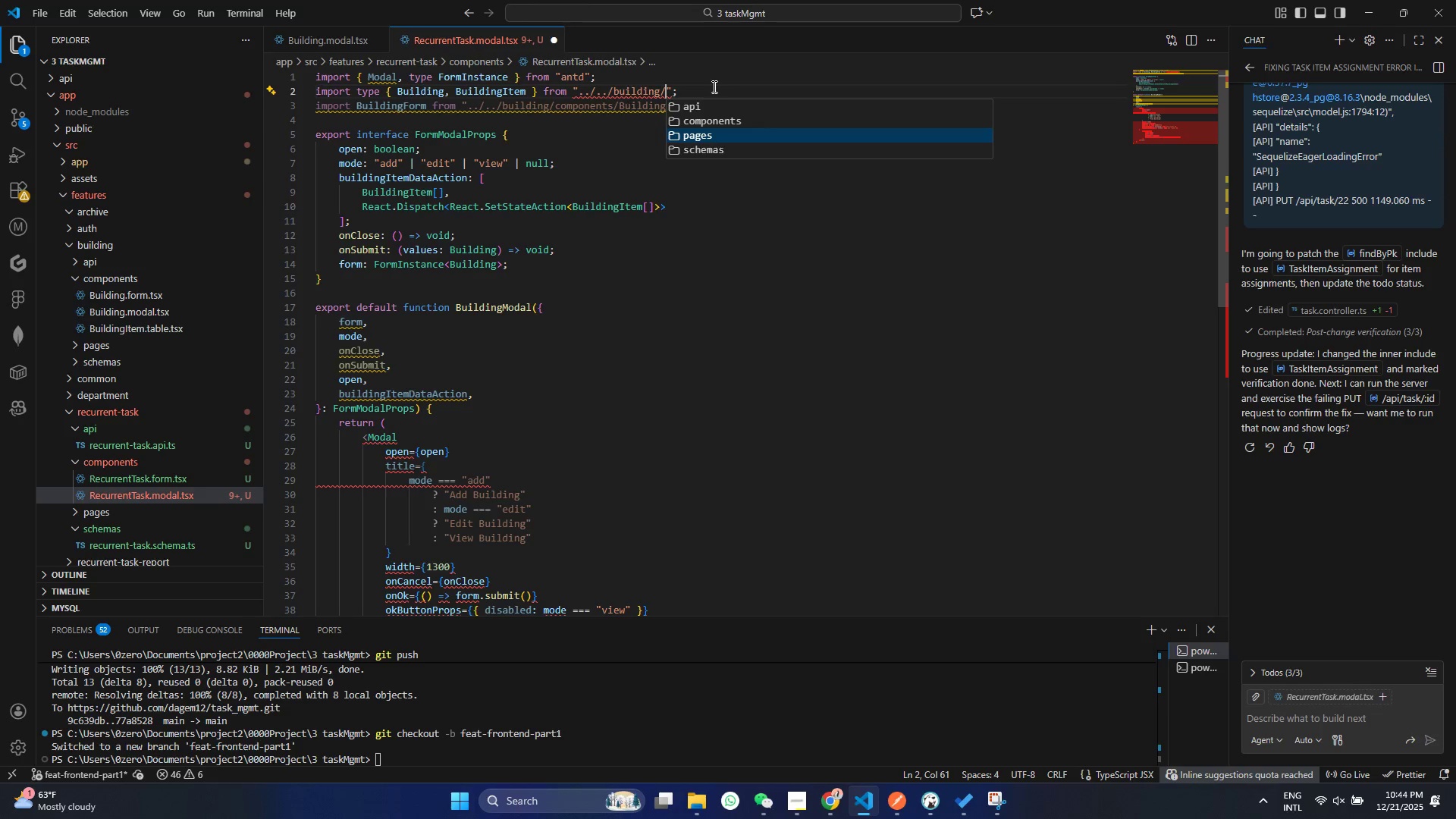 
key(ArrowDown)
 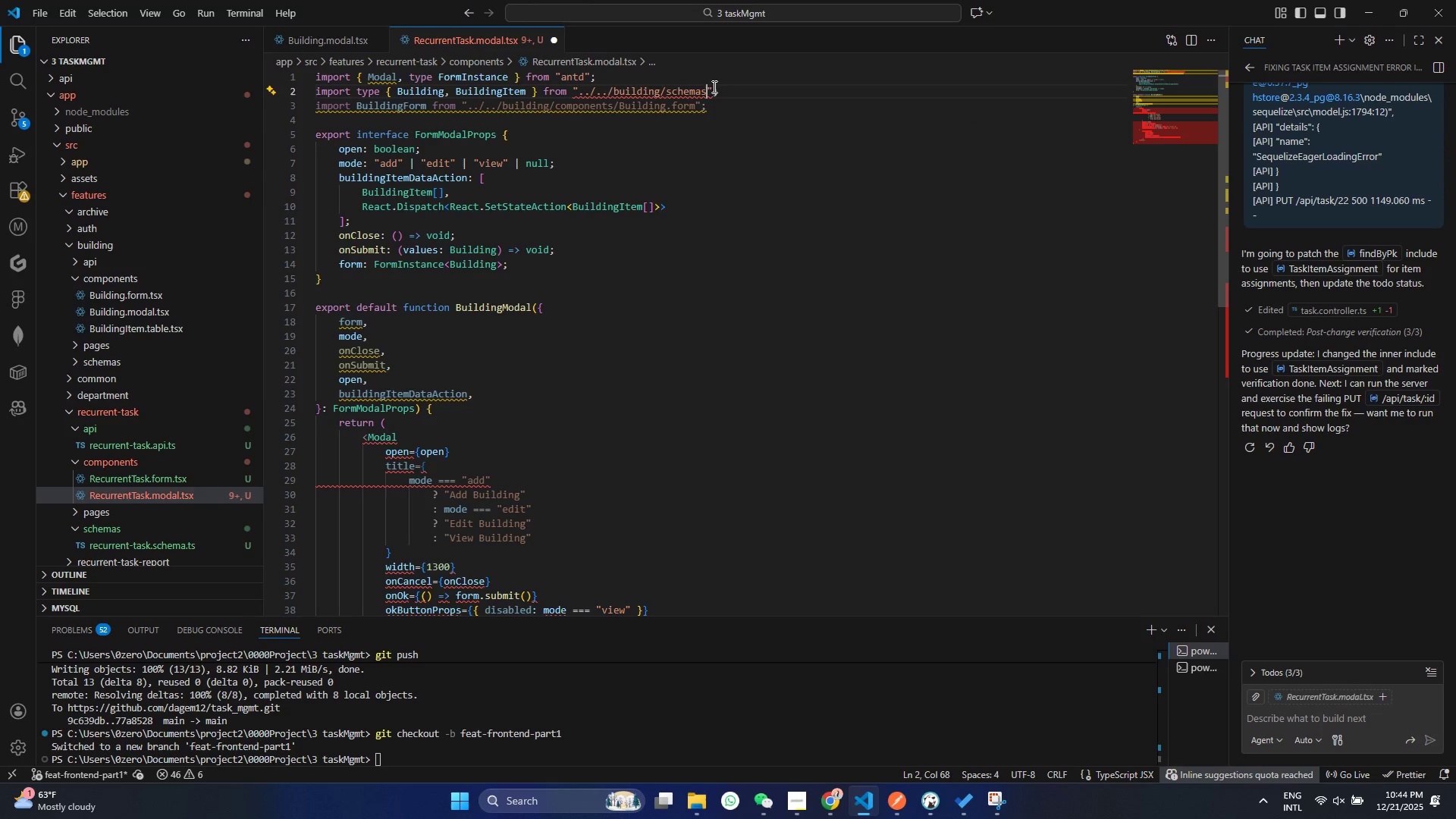 
key(ArrowDown)
 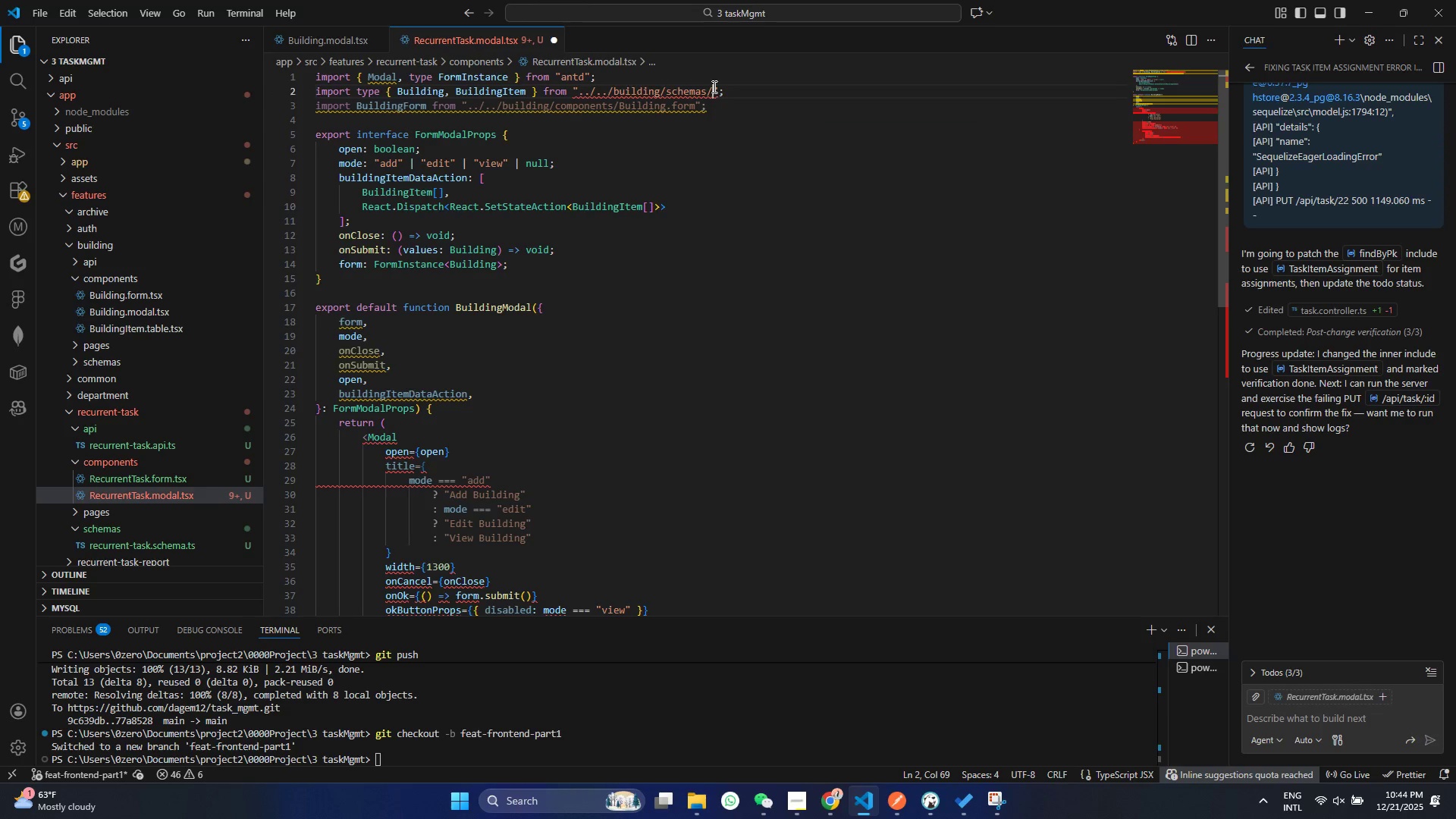 
key(Enter)
 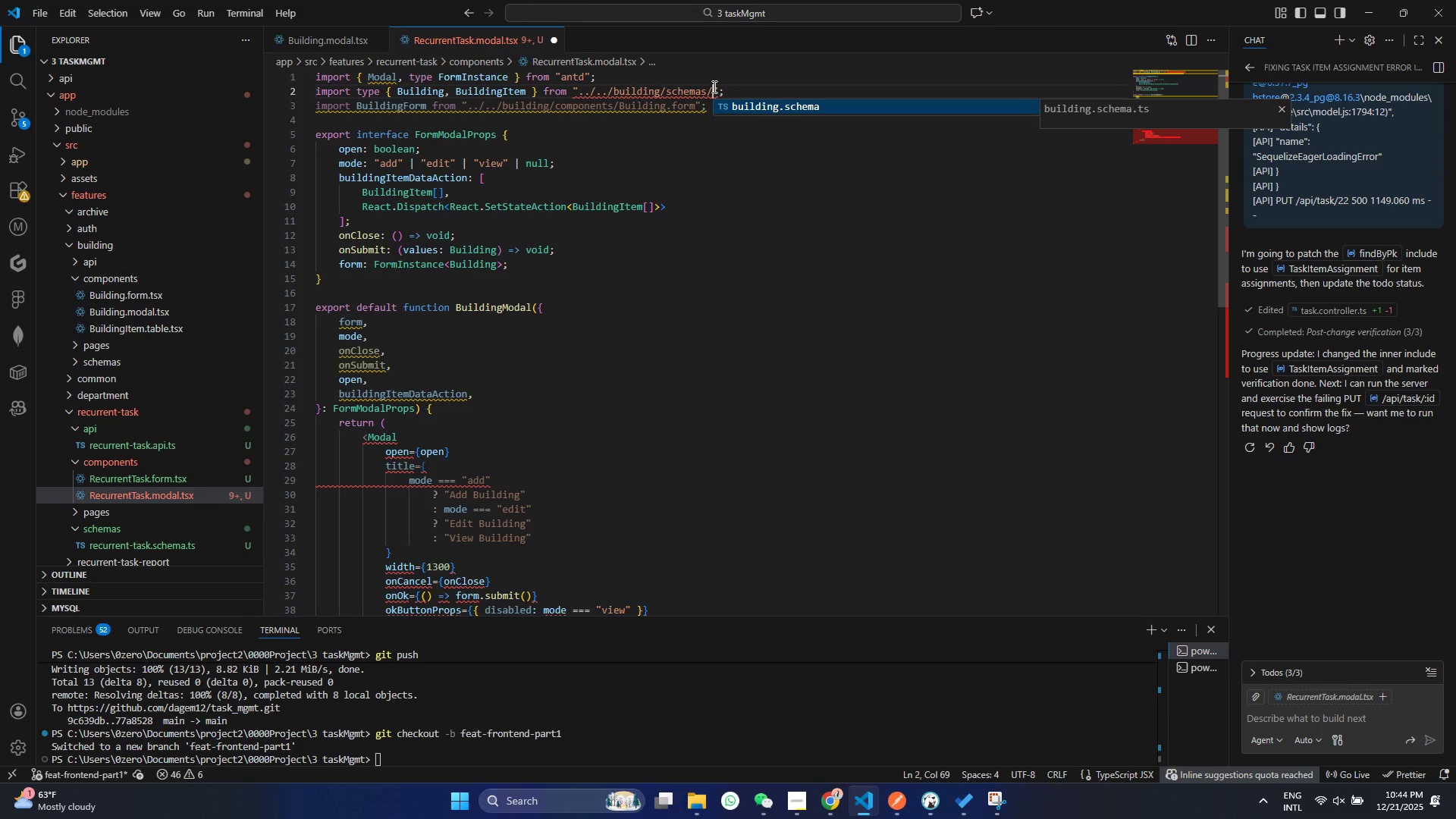 
key(Slash)
 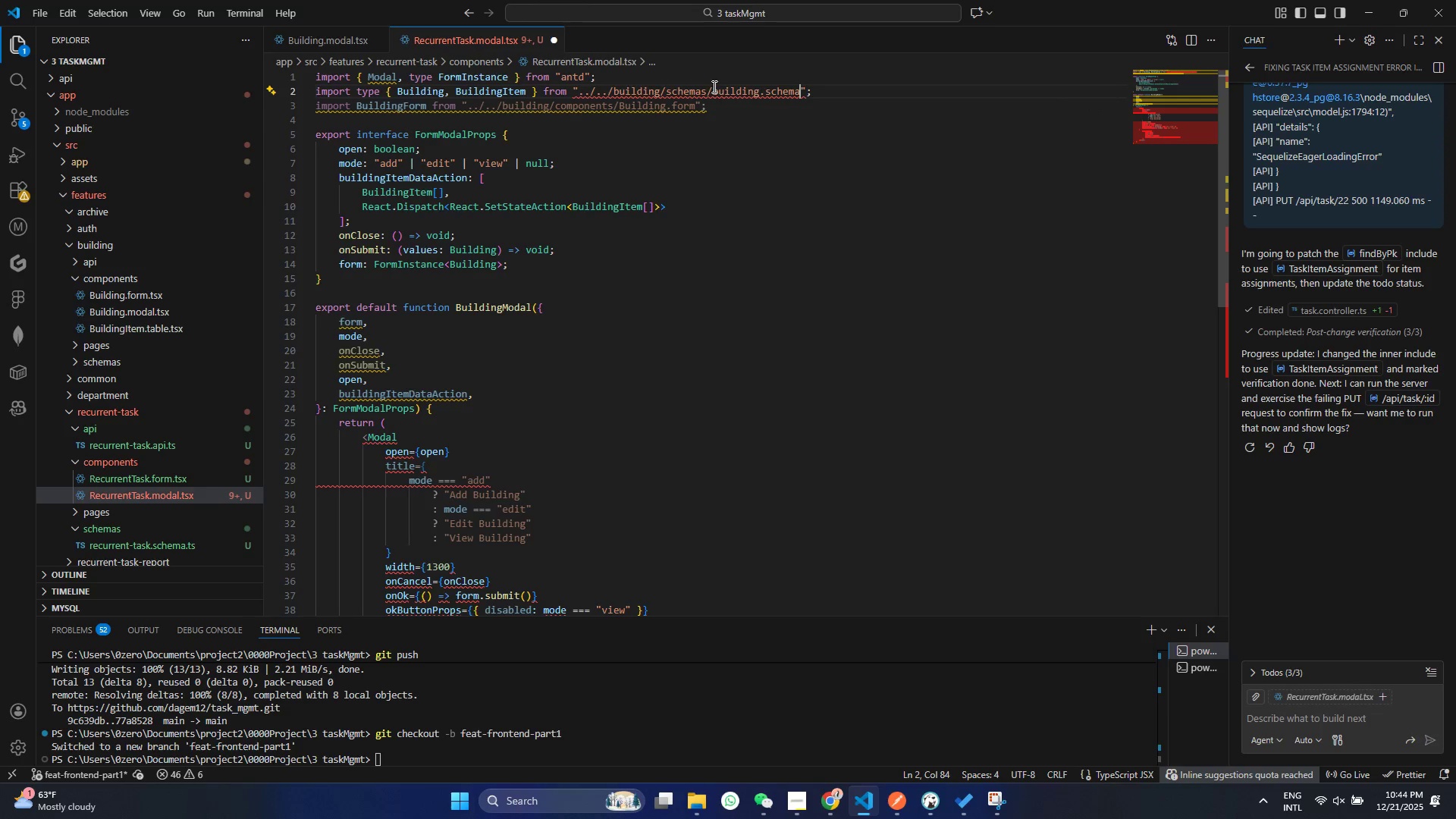 
key(Enter)
 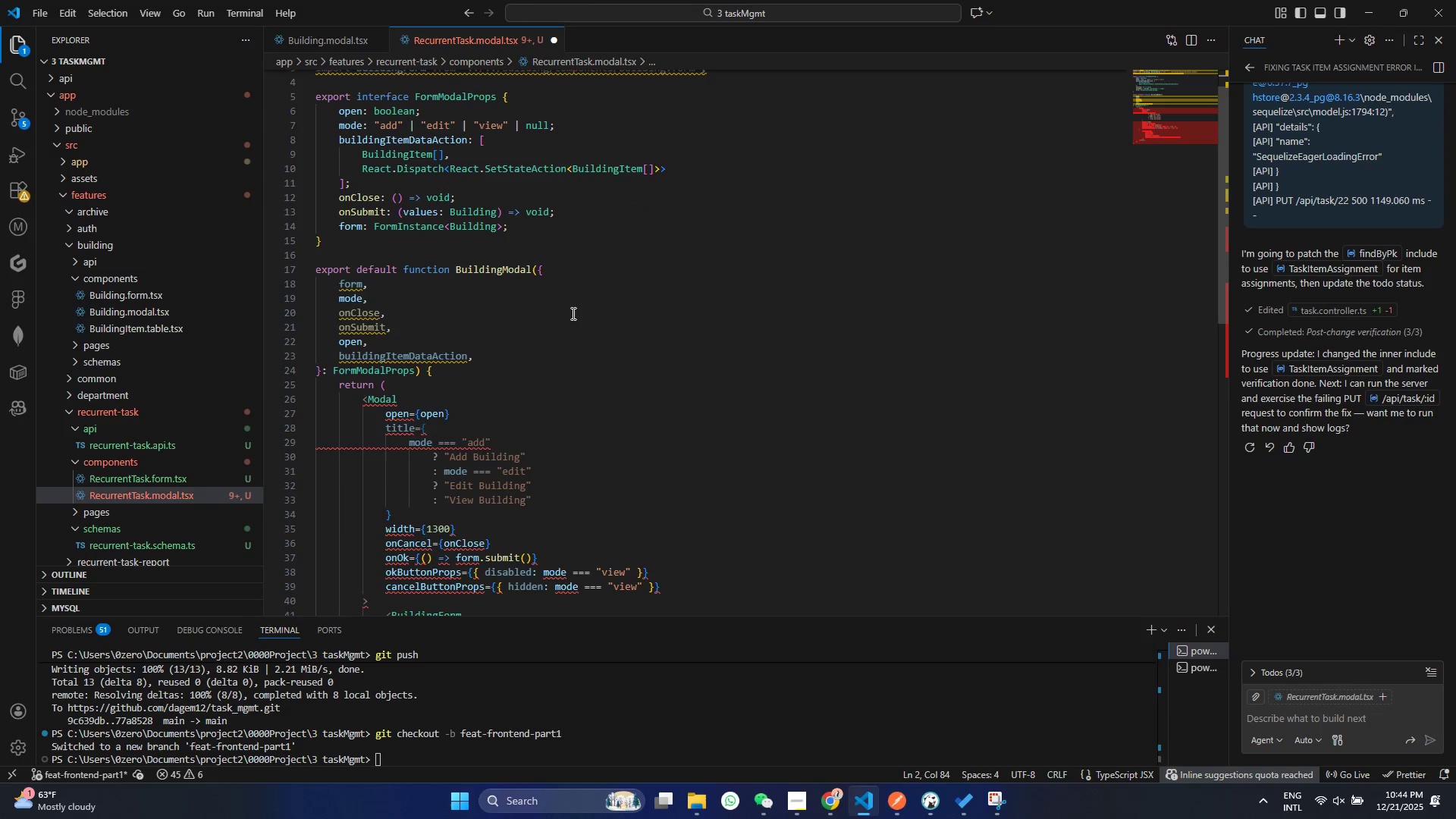 
scroll: coordinate [572, 313], scroll_direction: down, amount: 1.0
 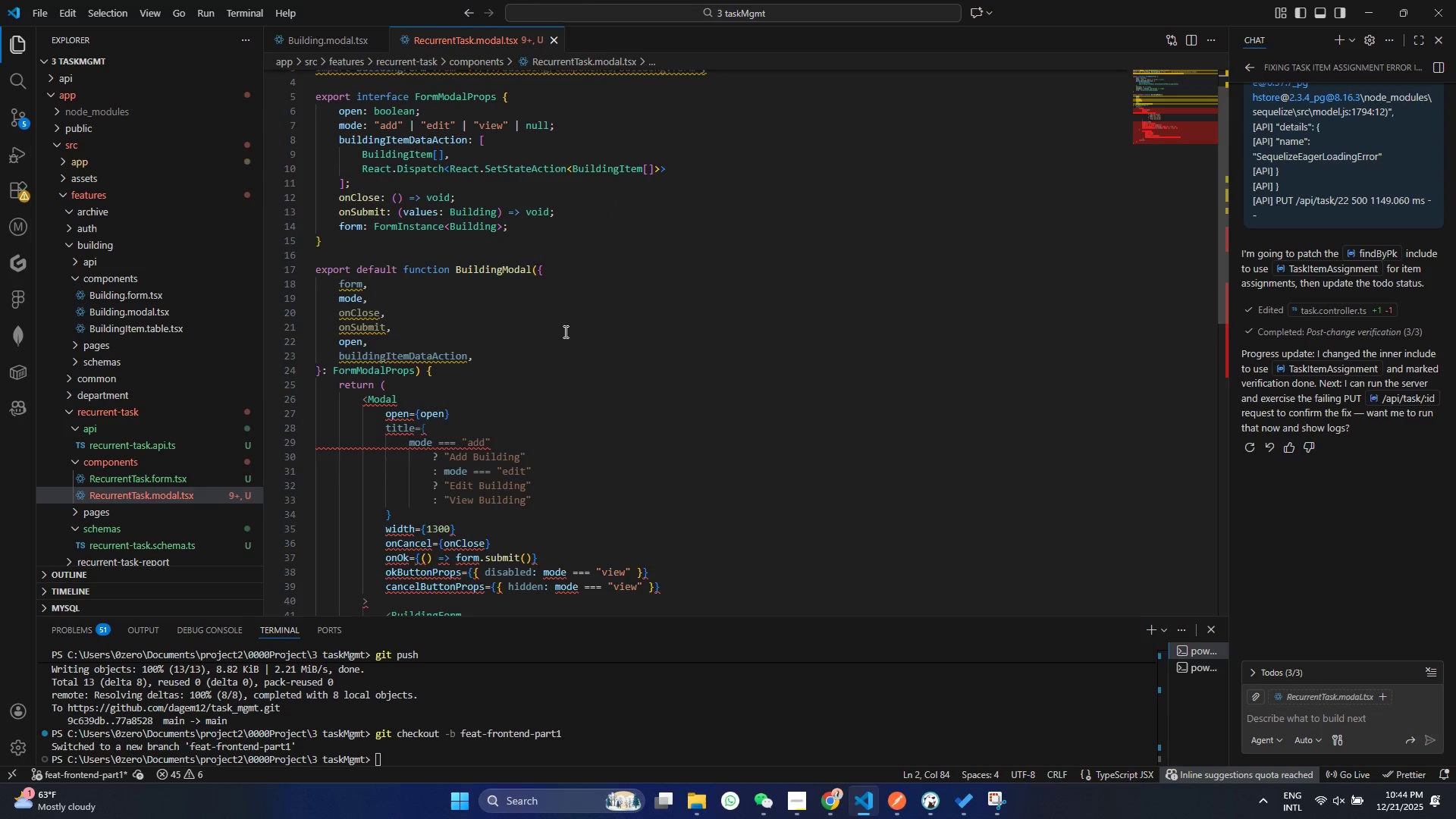 
key(Control+ControlLeft)
 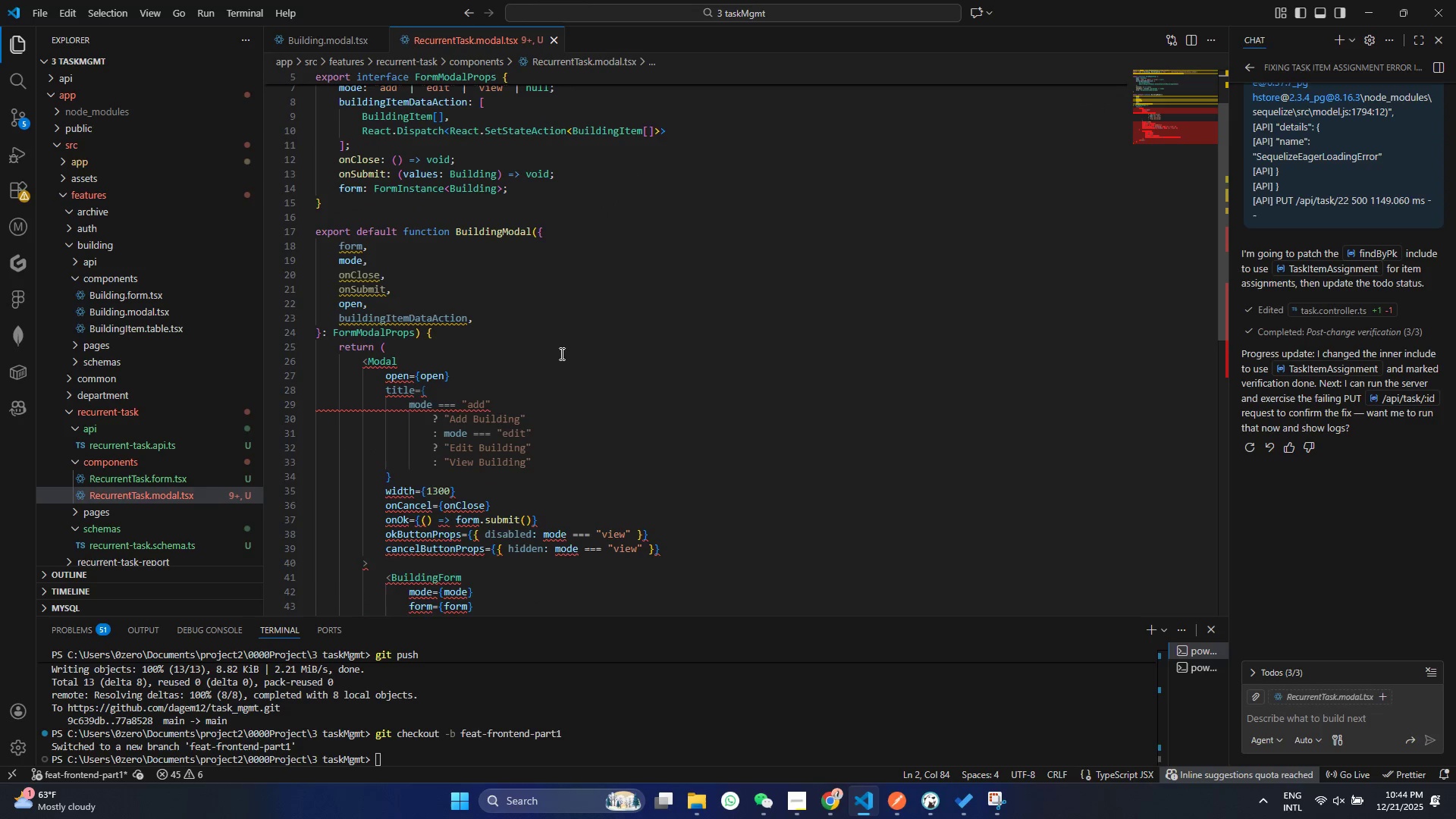 
key(Control+S)
 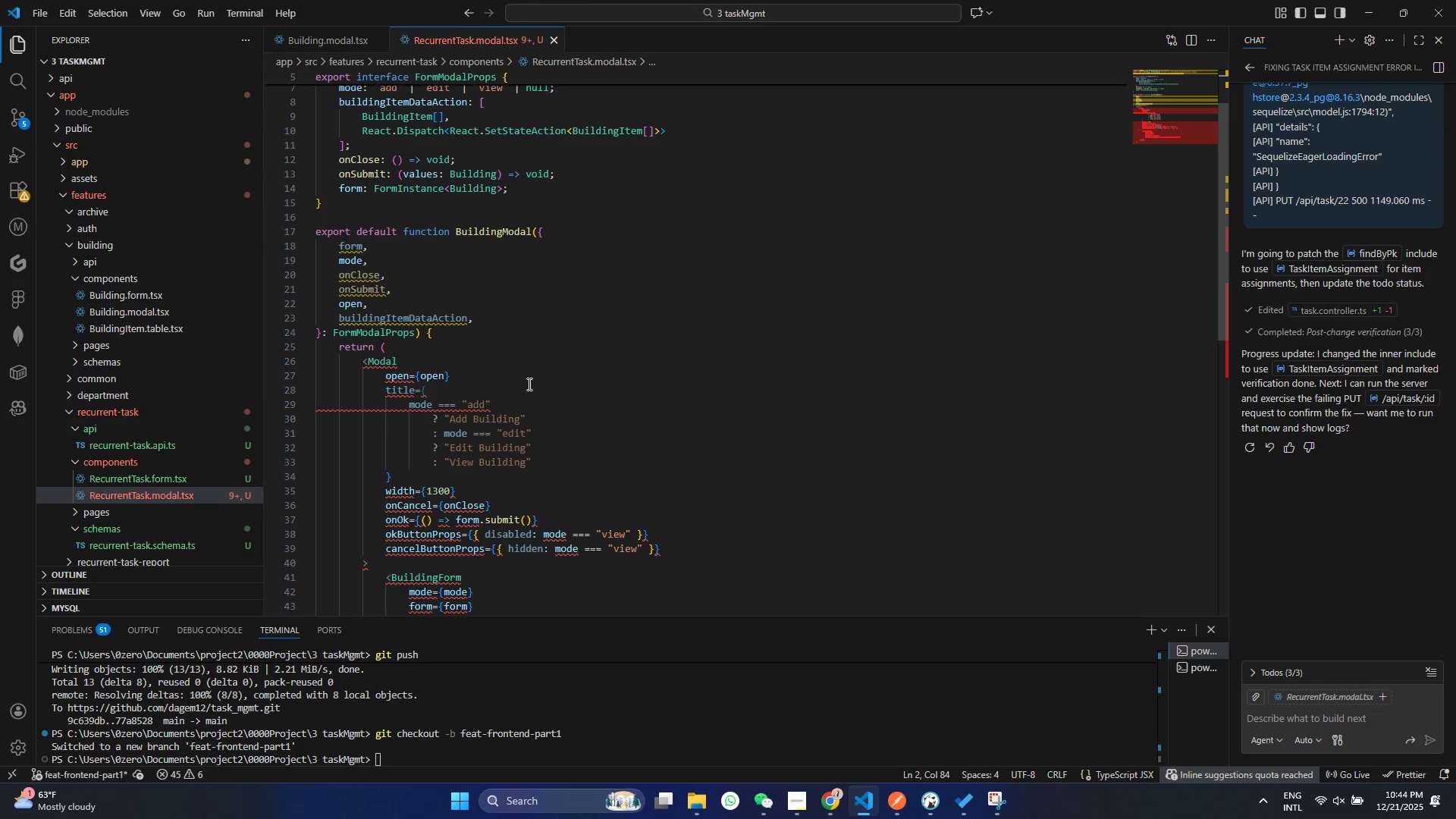 
scroll: coordinate [528, 384], scroll_direction: down, amount: 4.0
 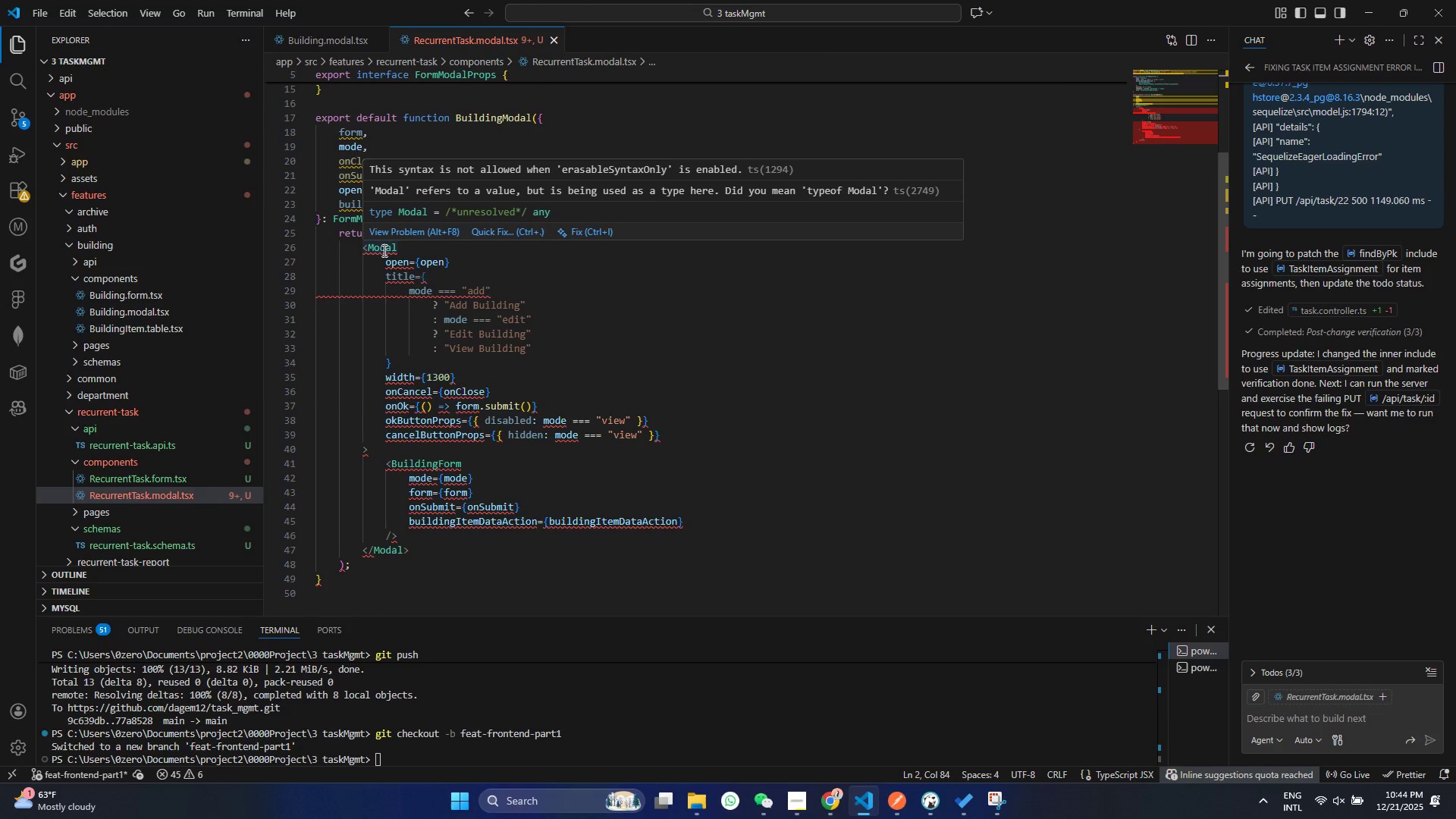 
wait(5.24)
 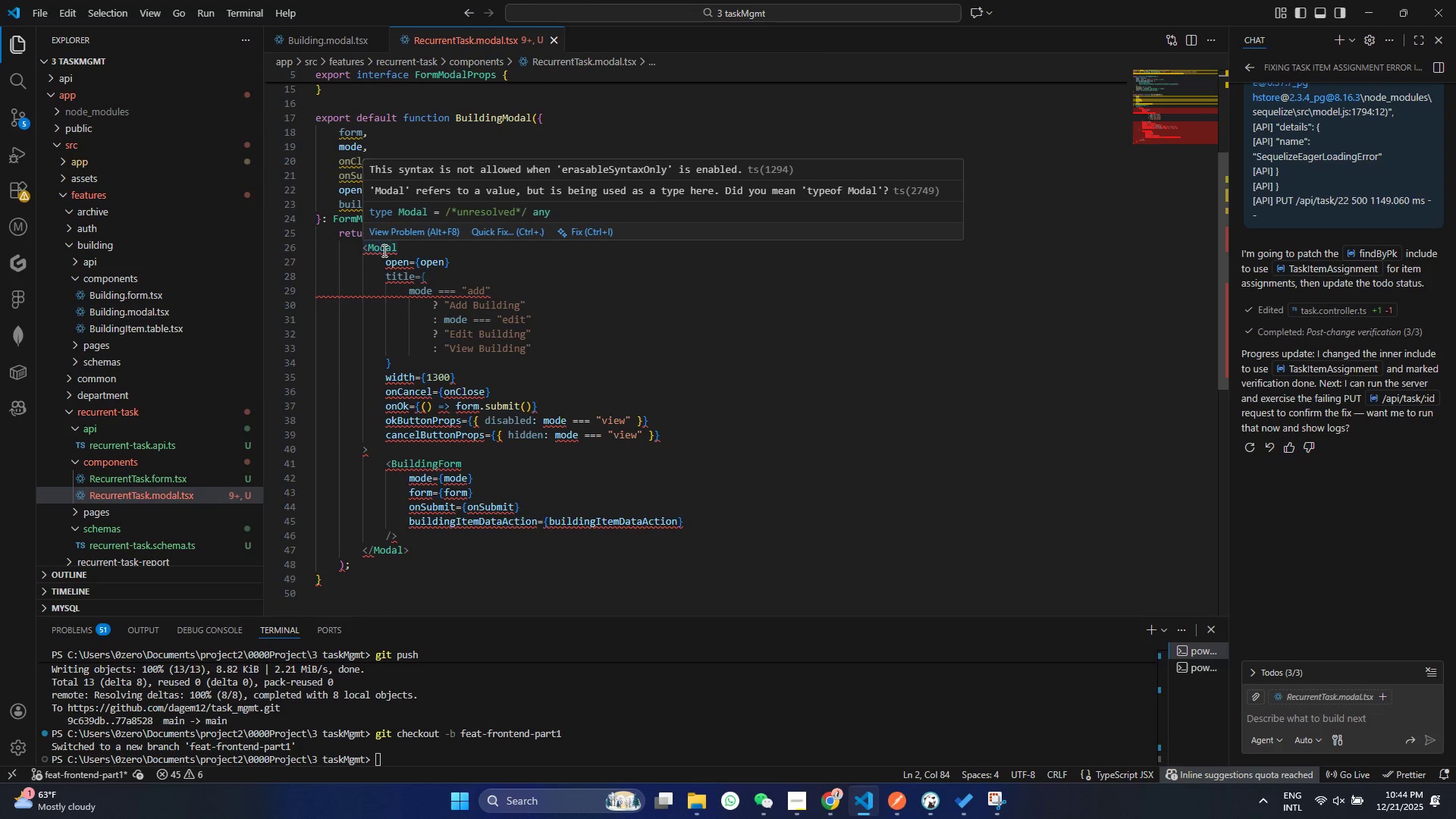 
scroll: coordinate [423, 484], scroll_direction: up, amount: 7.0
 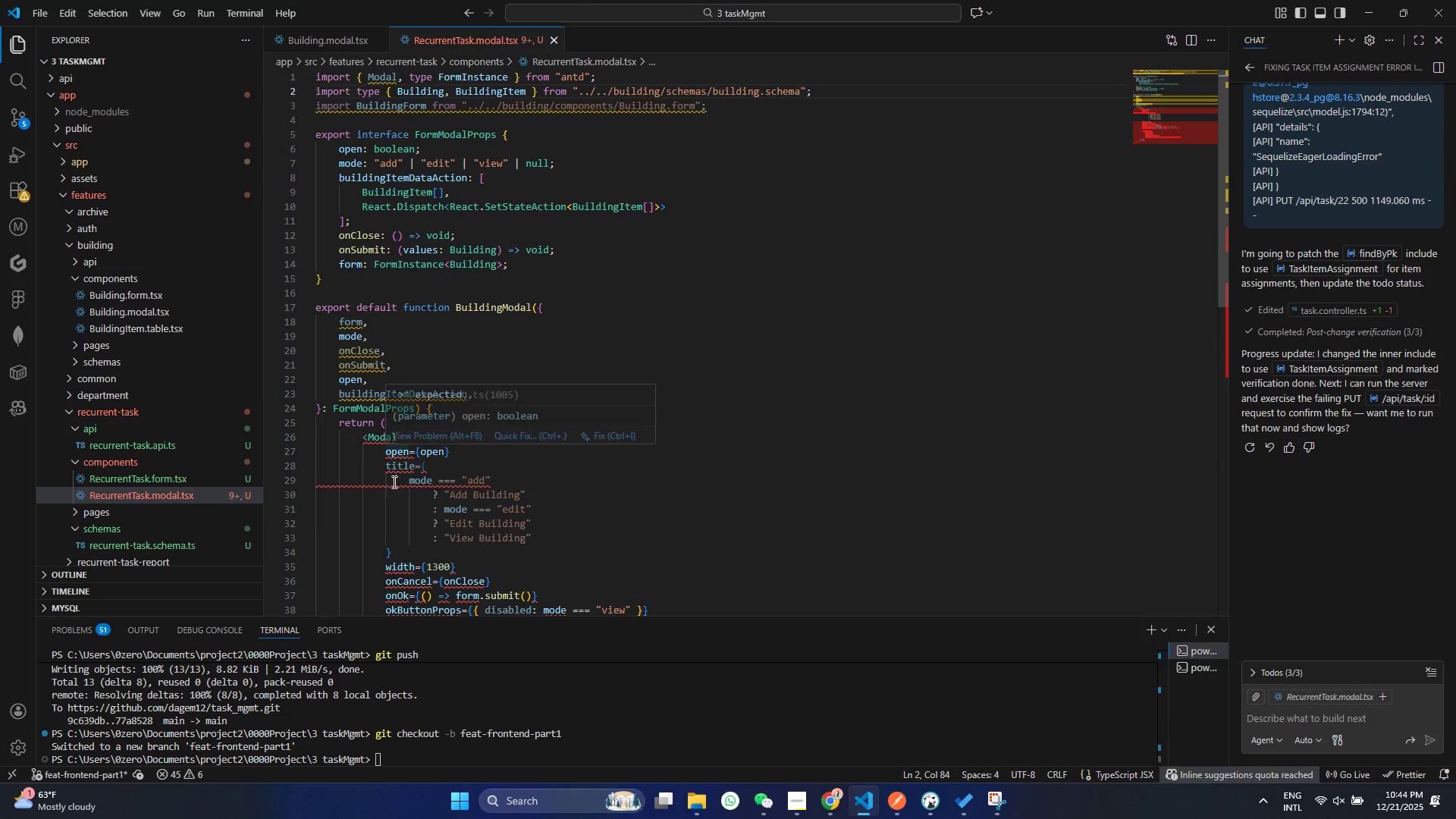 
mouse_move([378, 452])
 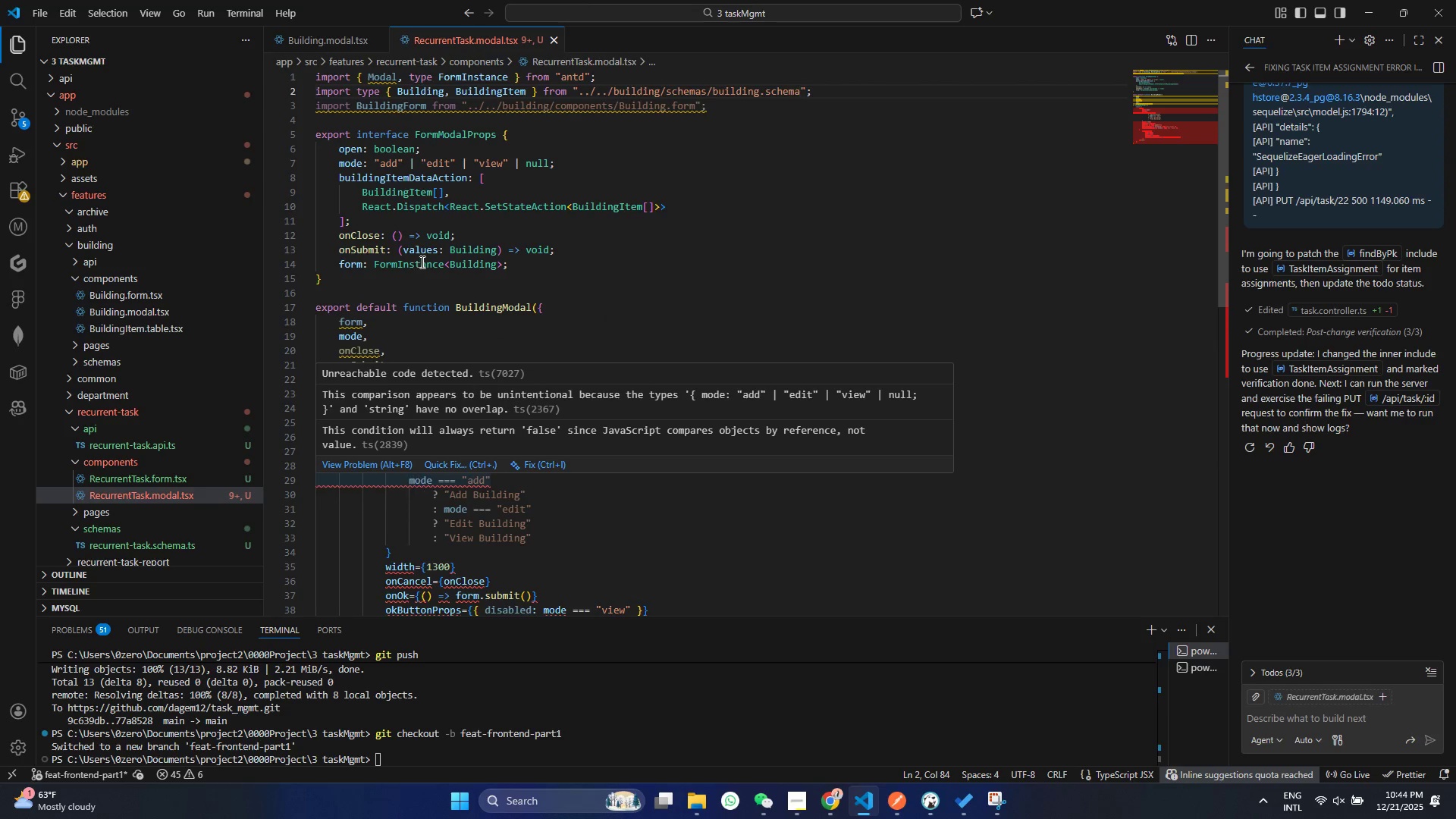 
left_click([421, 262])
 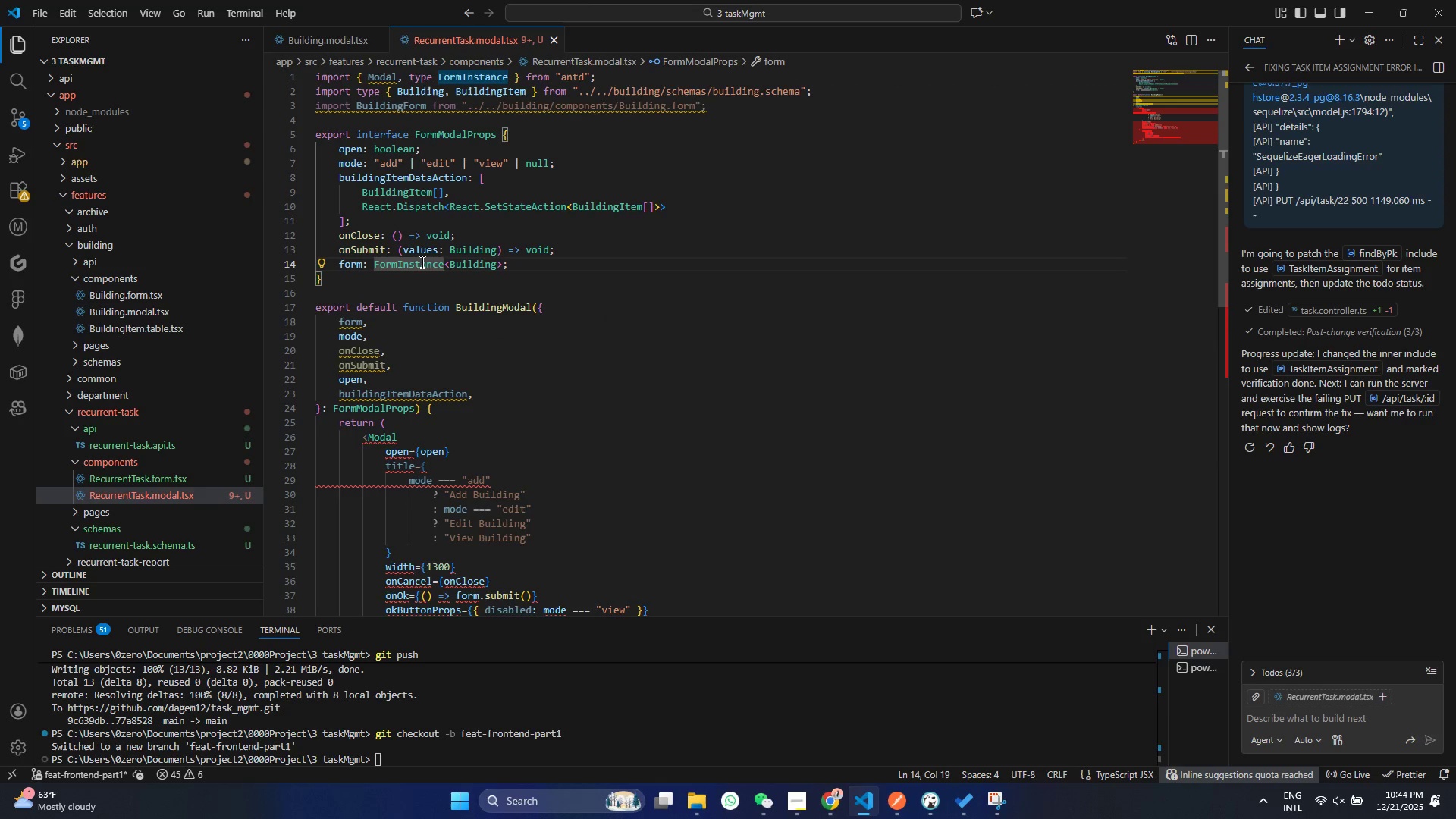 
hold_key(key=ControlLeft, duration=2.36)
 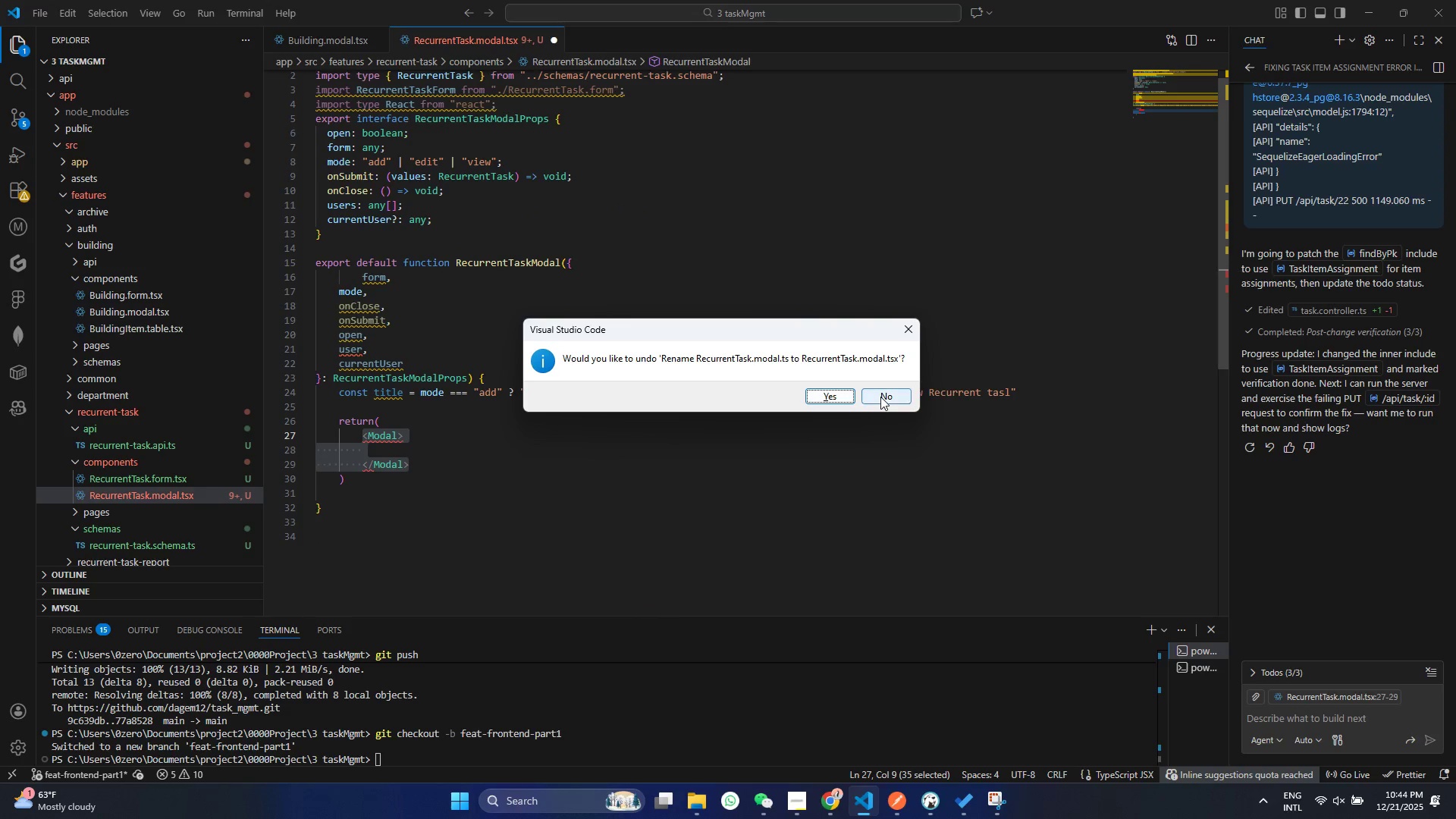 
hold_key(key=Z, duration=1.44)
 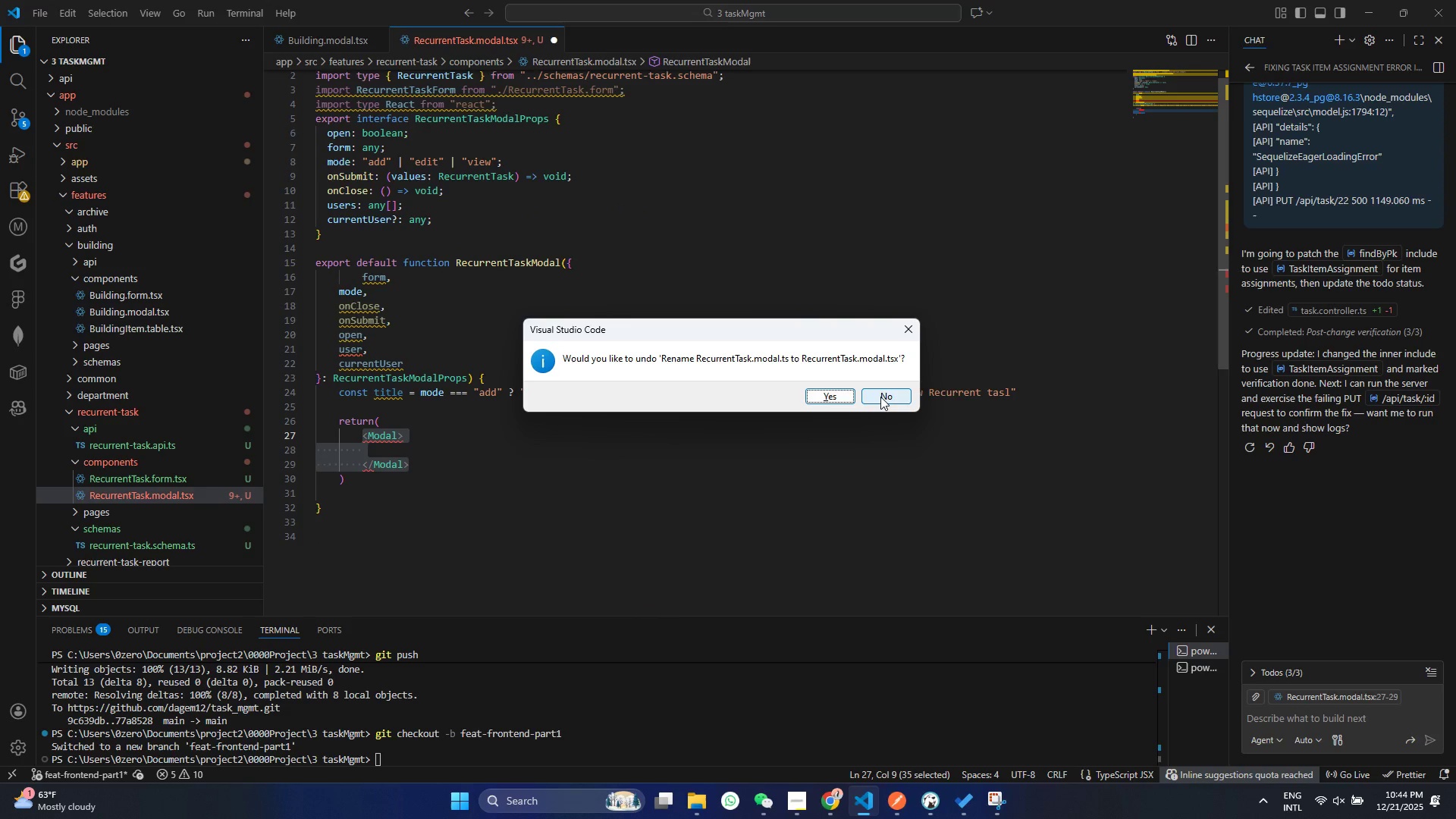 
left_click([880, 397])
 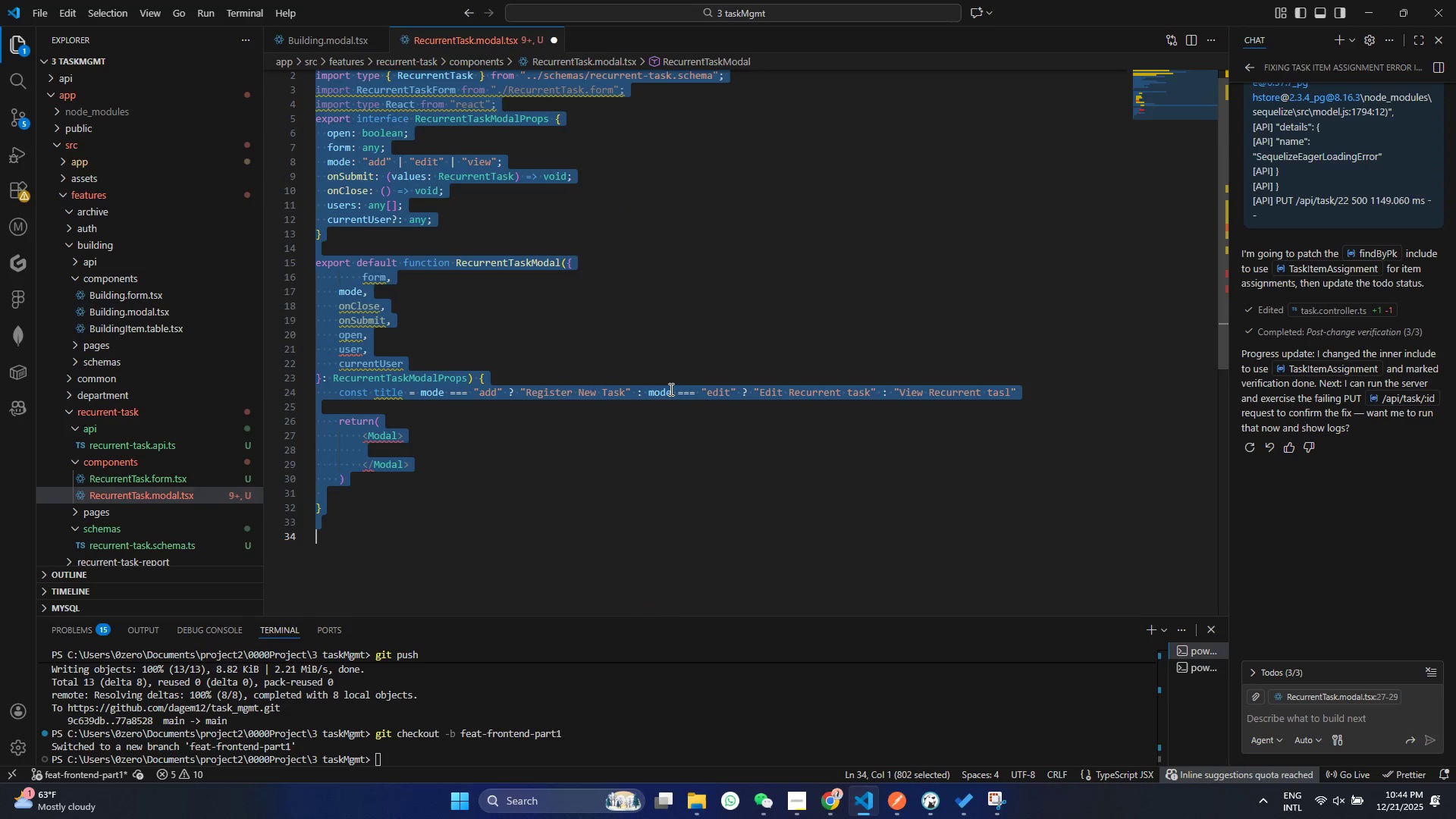 
key(Control+A)
 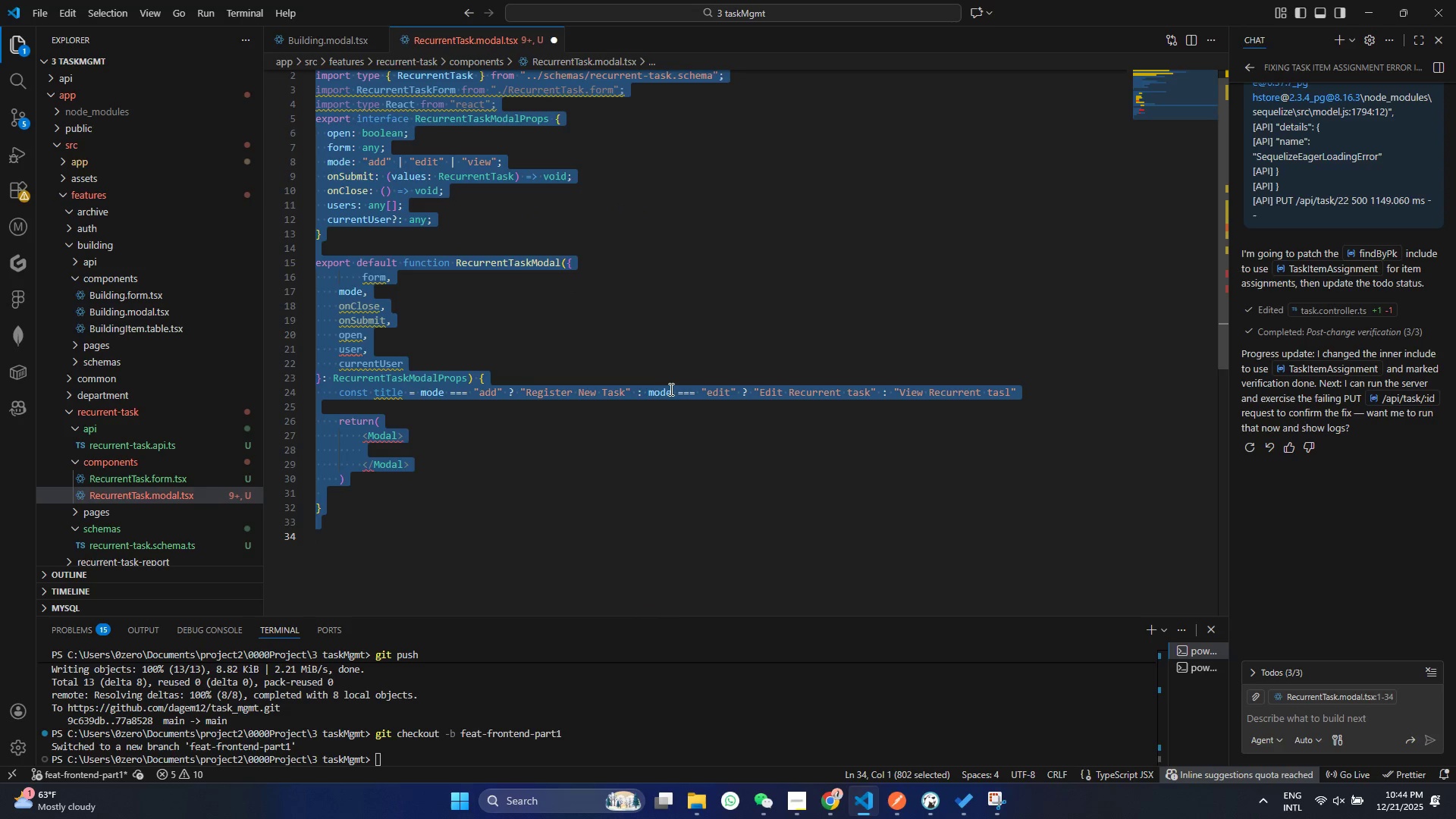 
key(Control+C)
 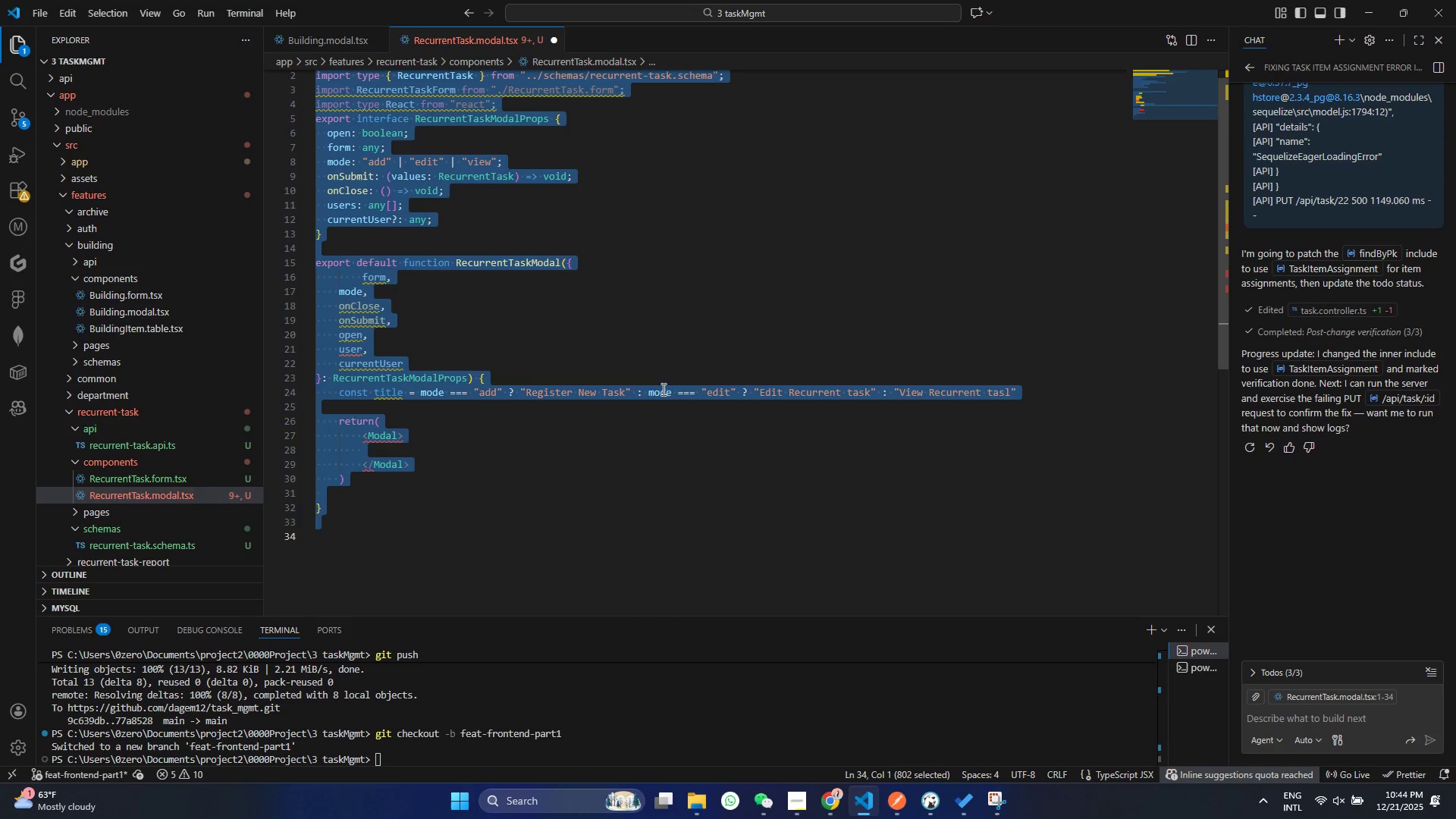 
key(Control+C)
 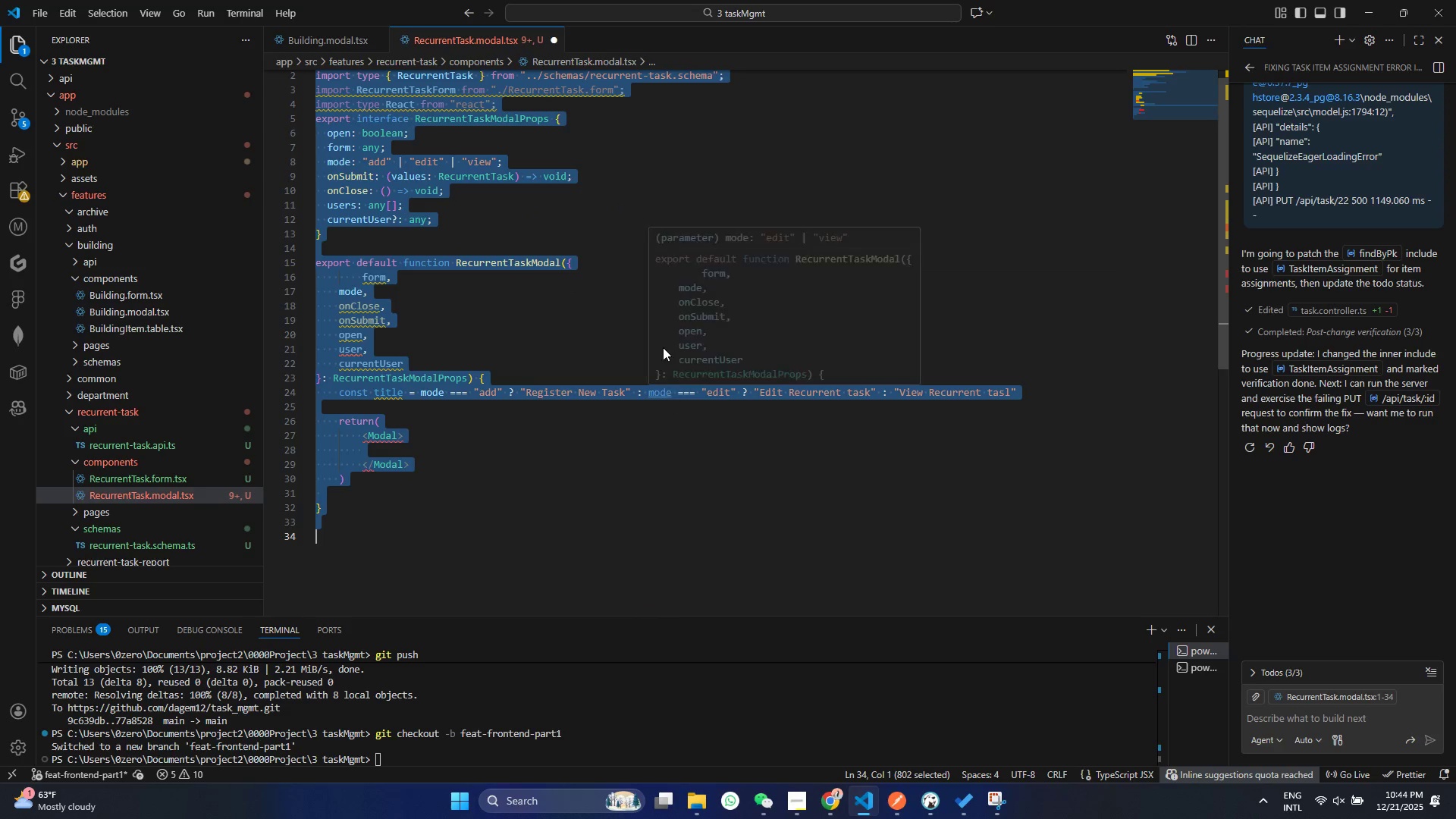 
key(Control+S)
 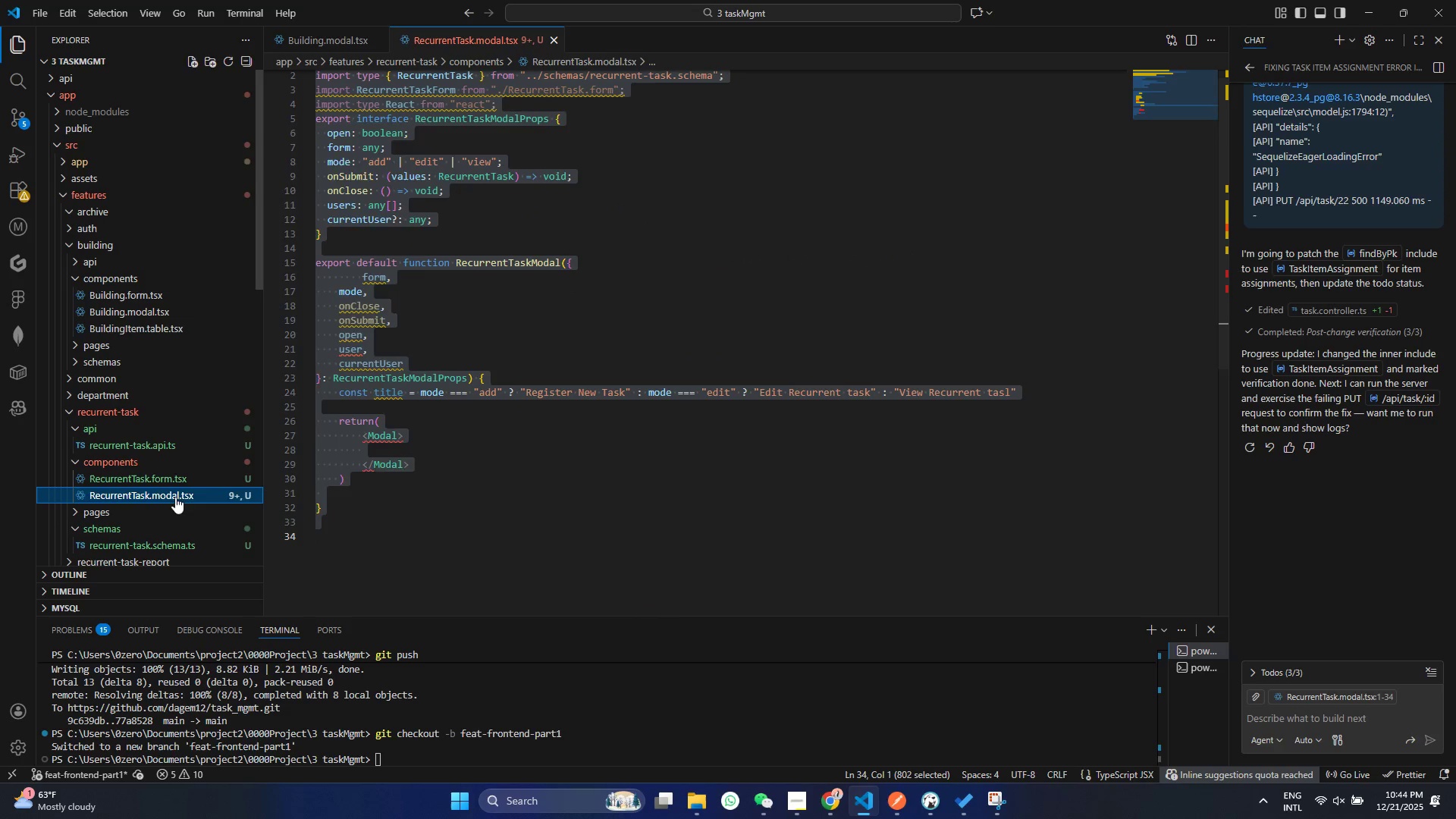 
right_click([175, 497])
 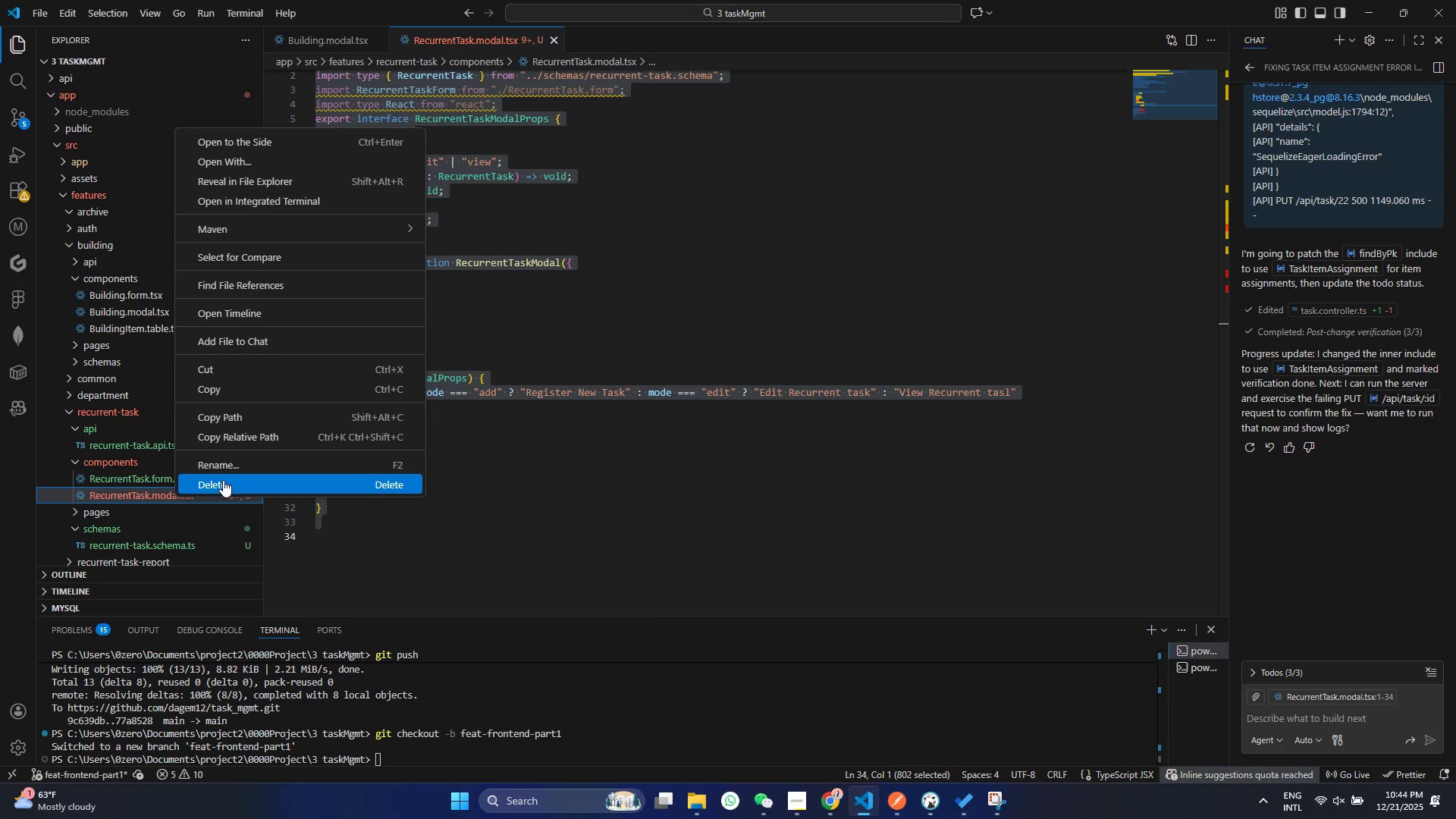 
left_click([223, 480])
 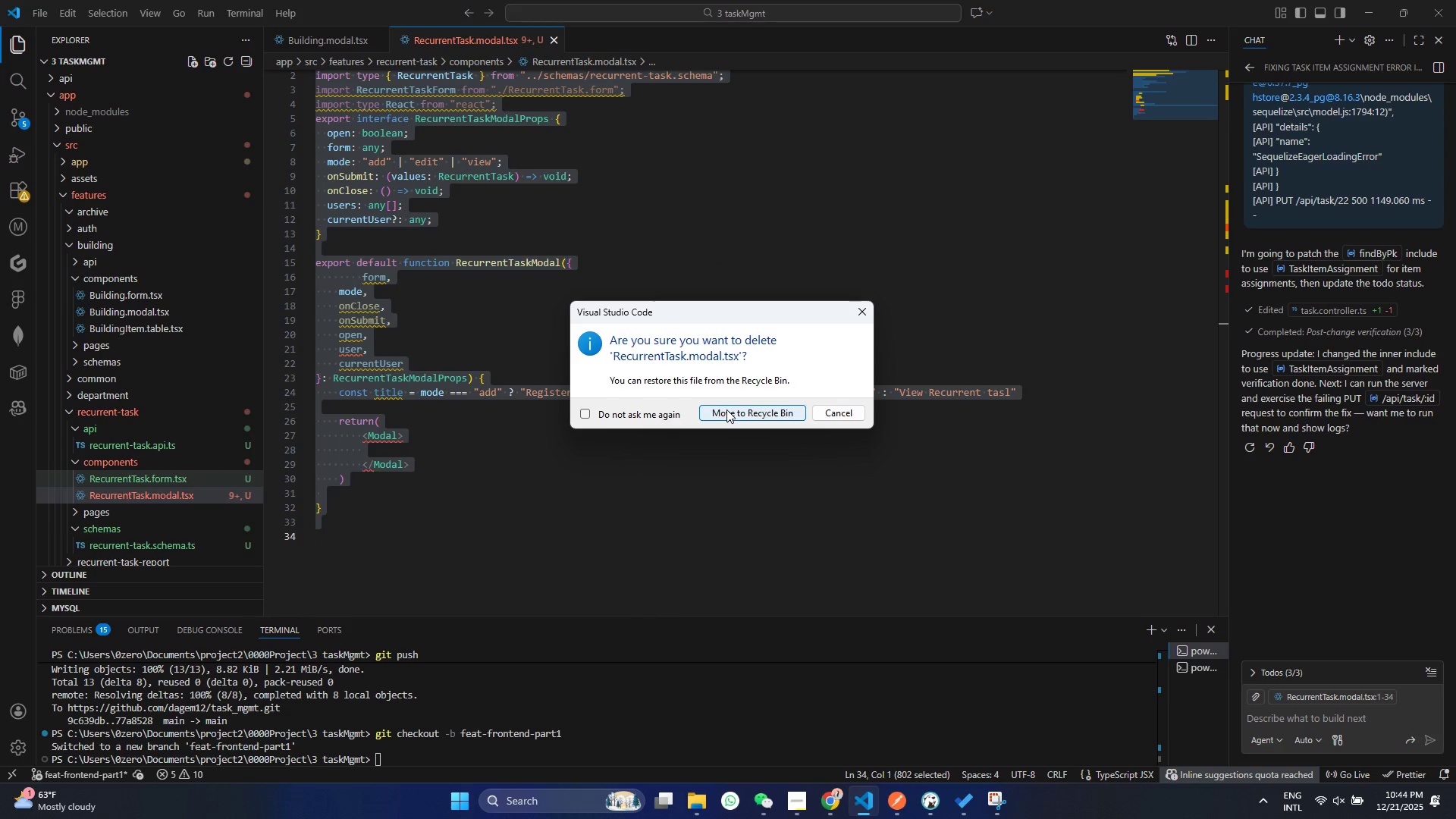 
left_click([726, 410])
 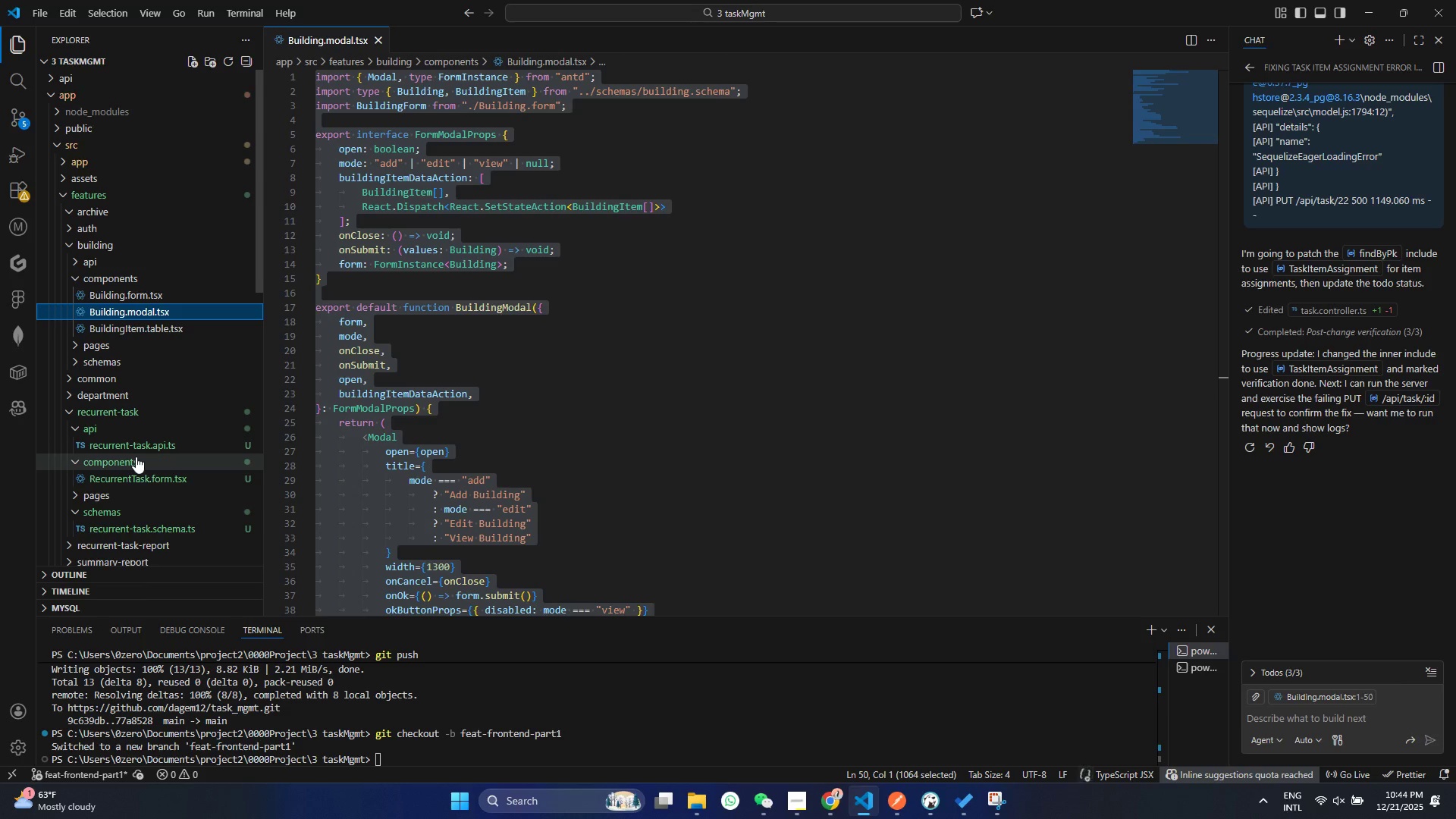 
left_click([136, 457])
 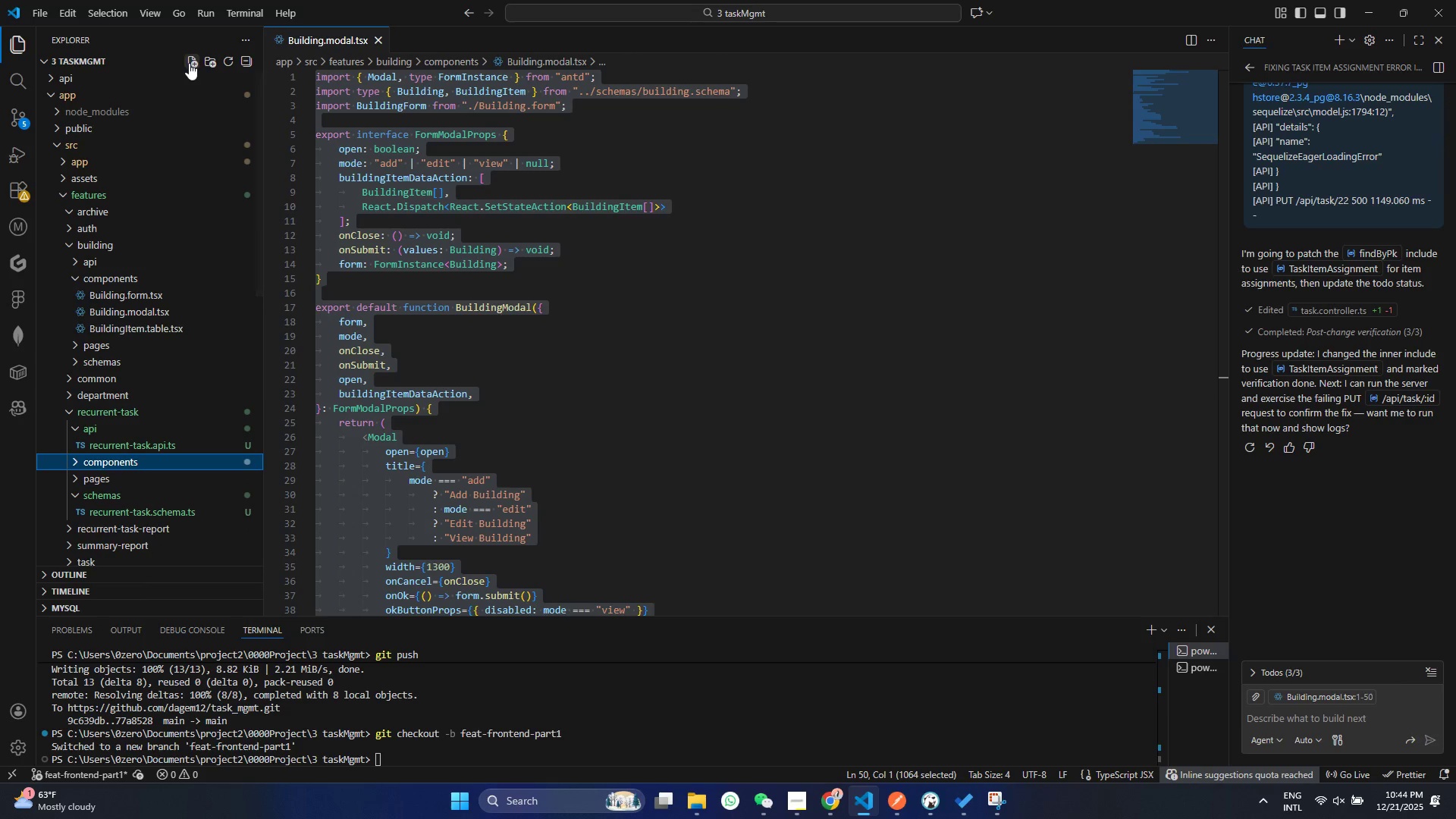 
left_click([189, 63])
 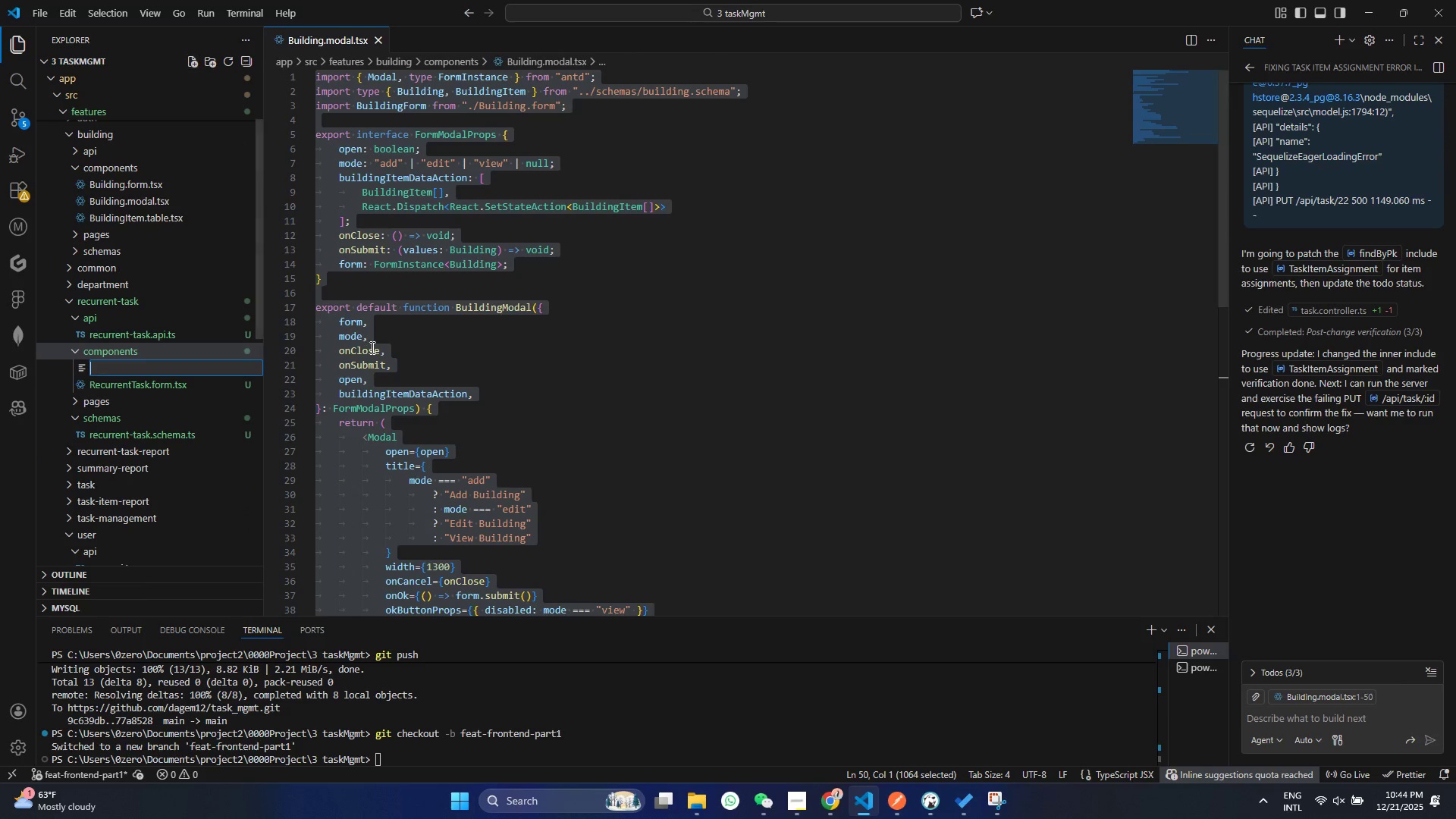 
mouse_move([389, 352])
 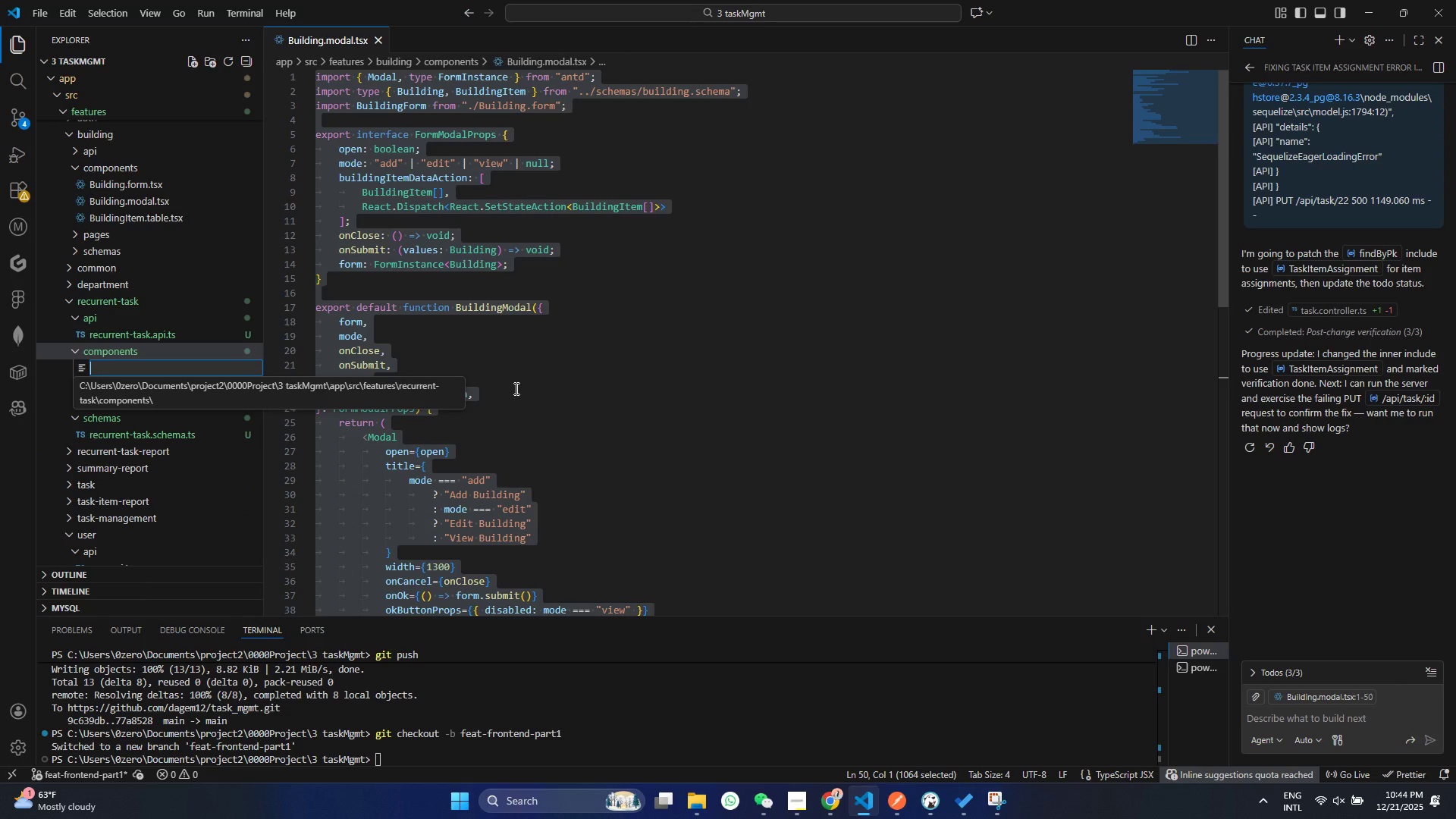 
type(RecurrentTask.modal.ts)
 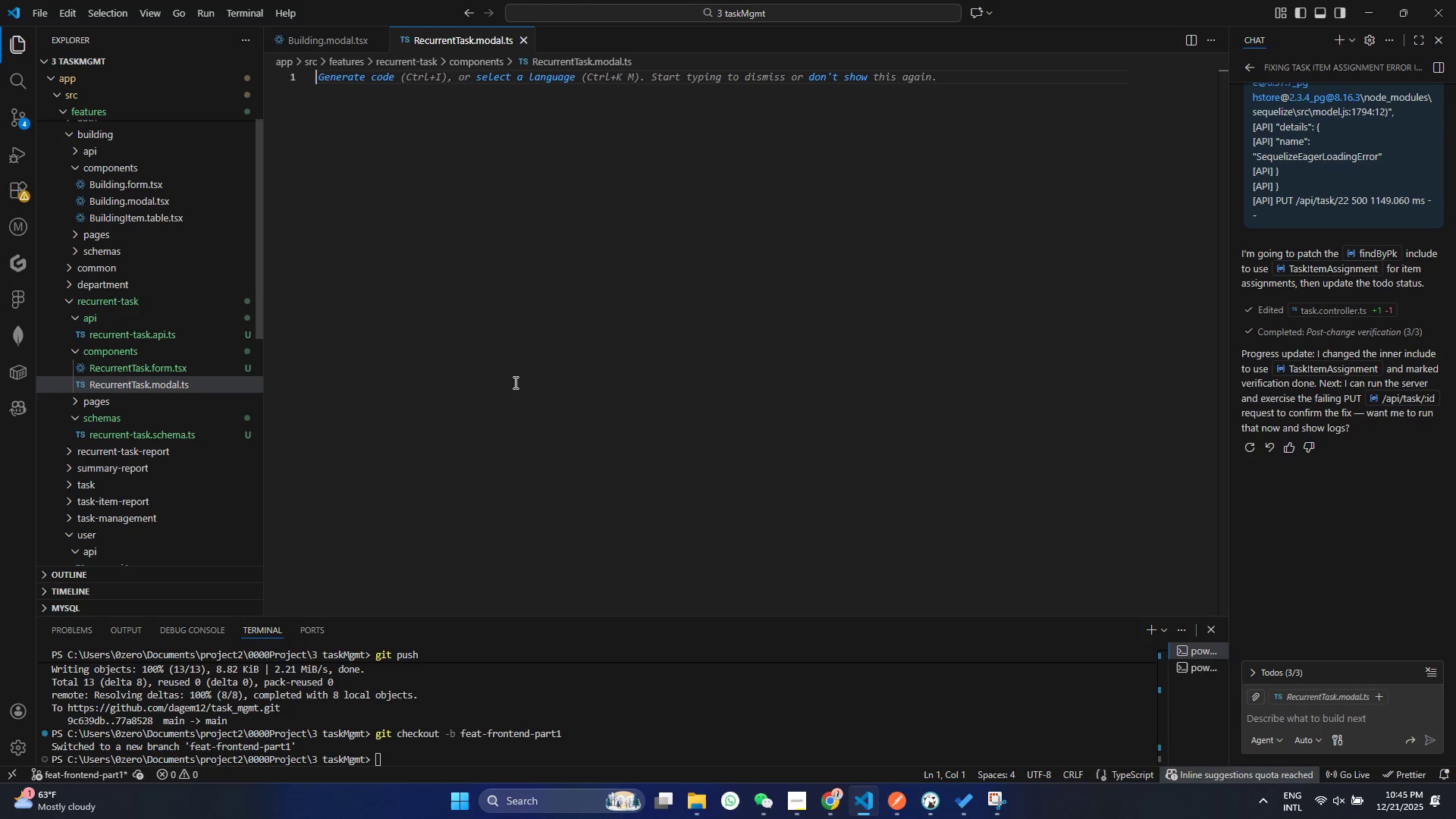 
key(Enter)
 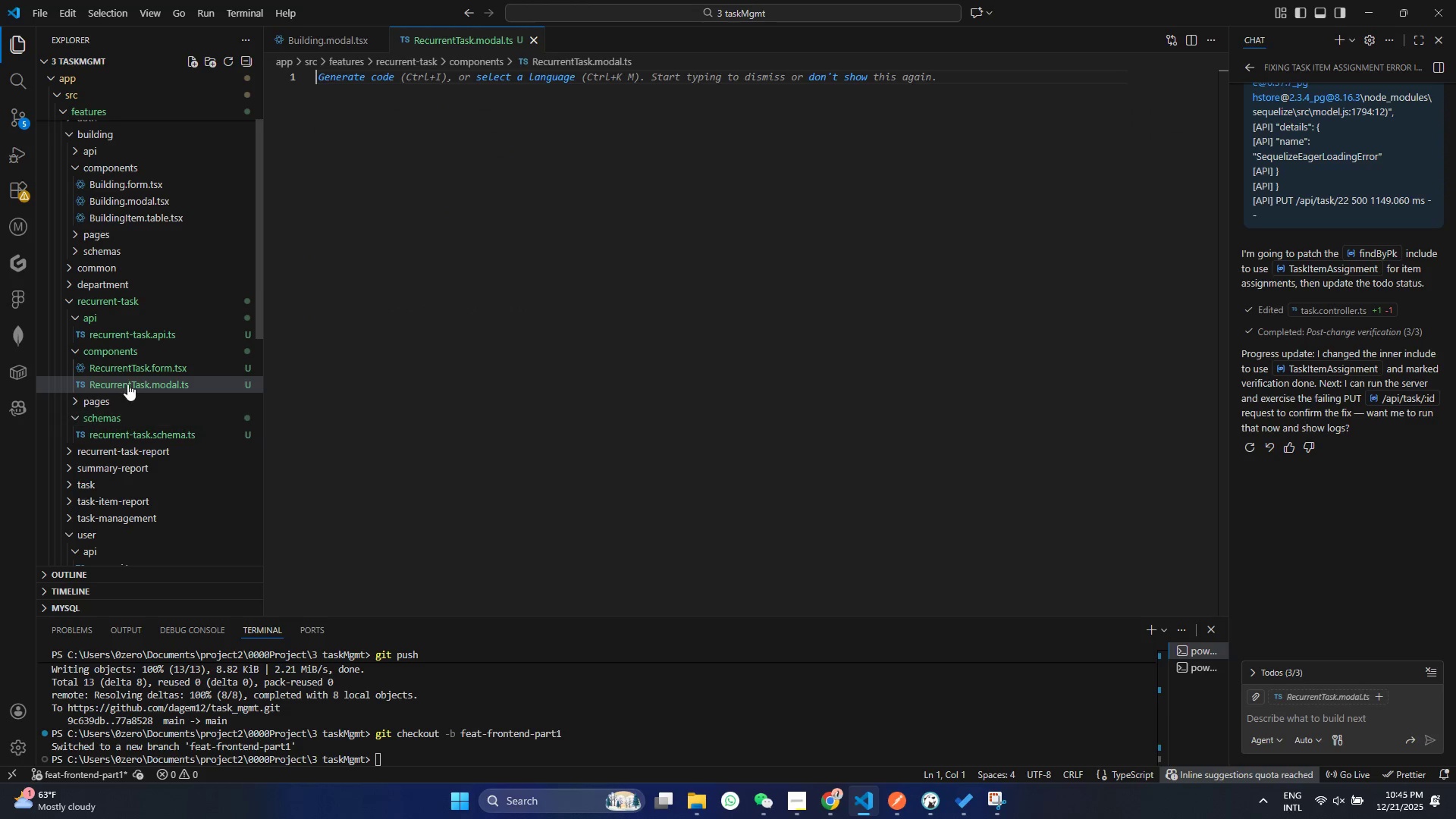 
right_click([128, 382])
 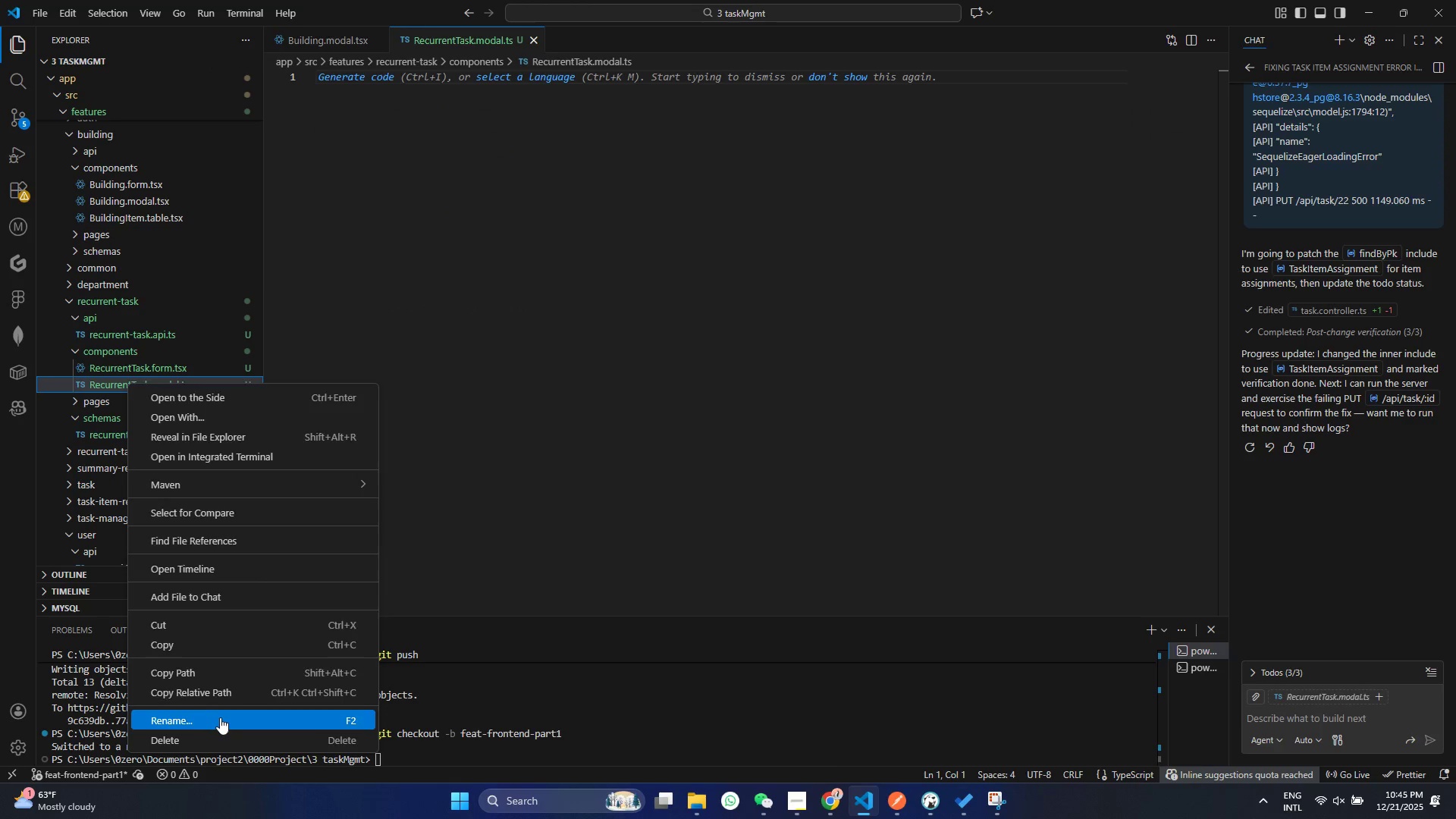 
left_click([220, 717])
 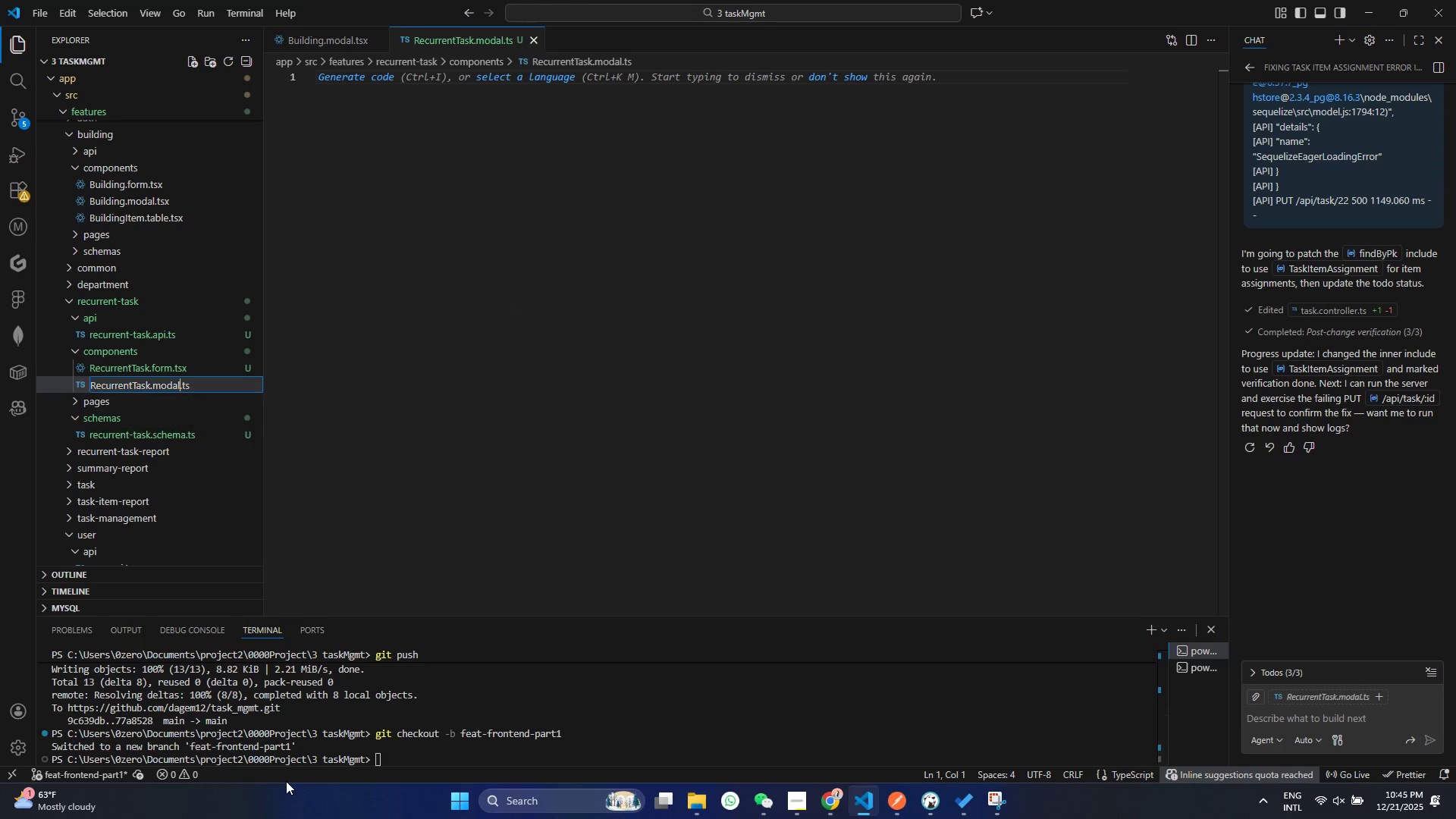 
key(ArrowRight)
 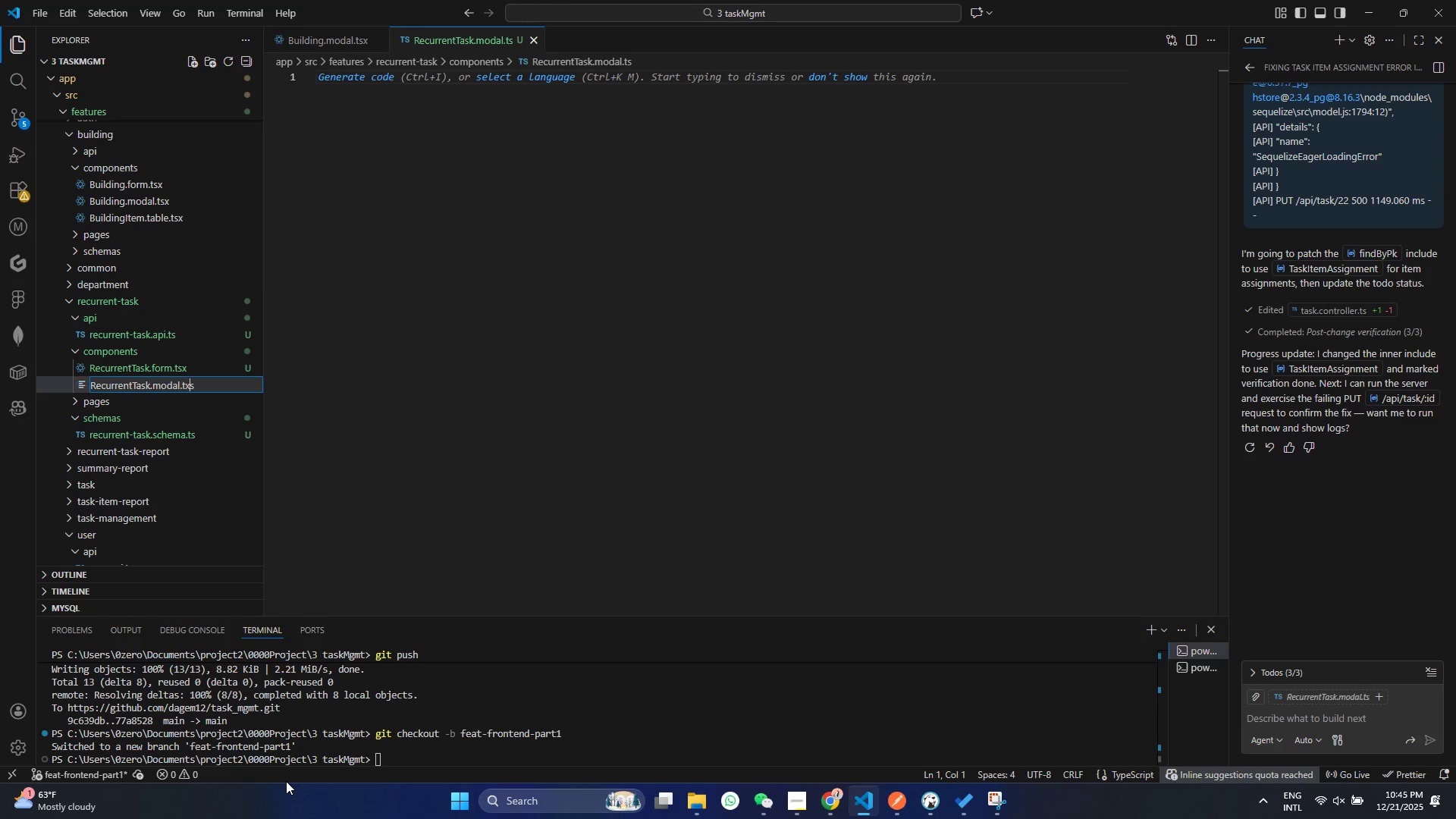 
key(ArrowRight)
 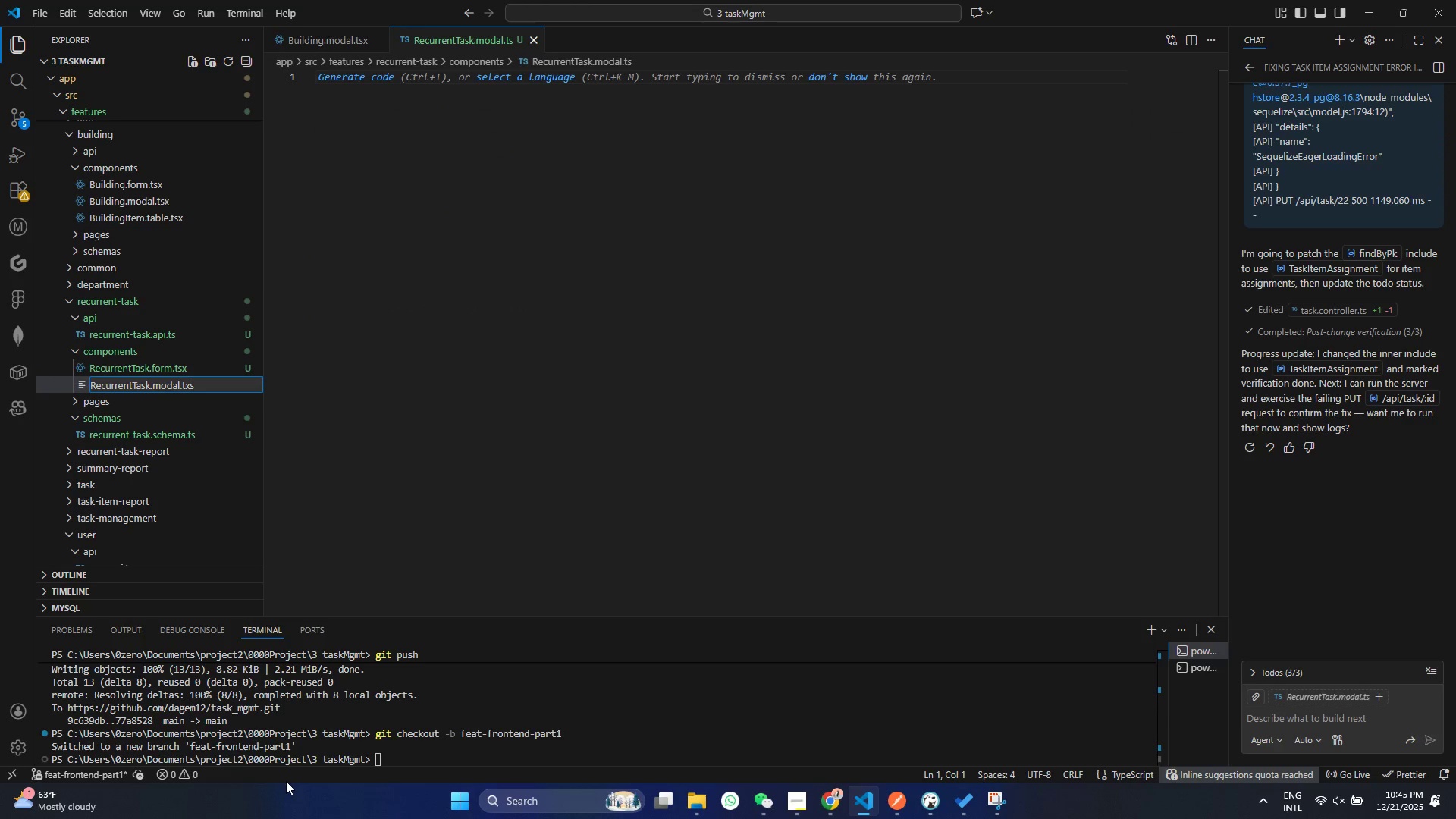 
key(ArrowRight)
 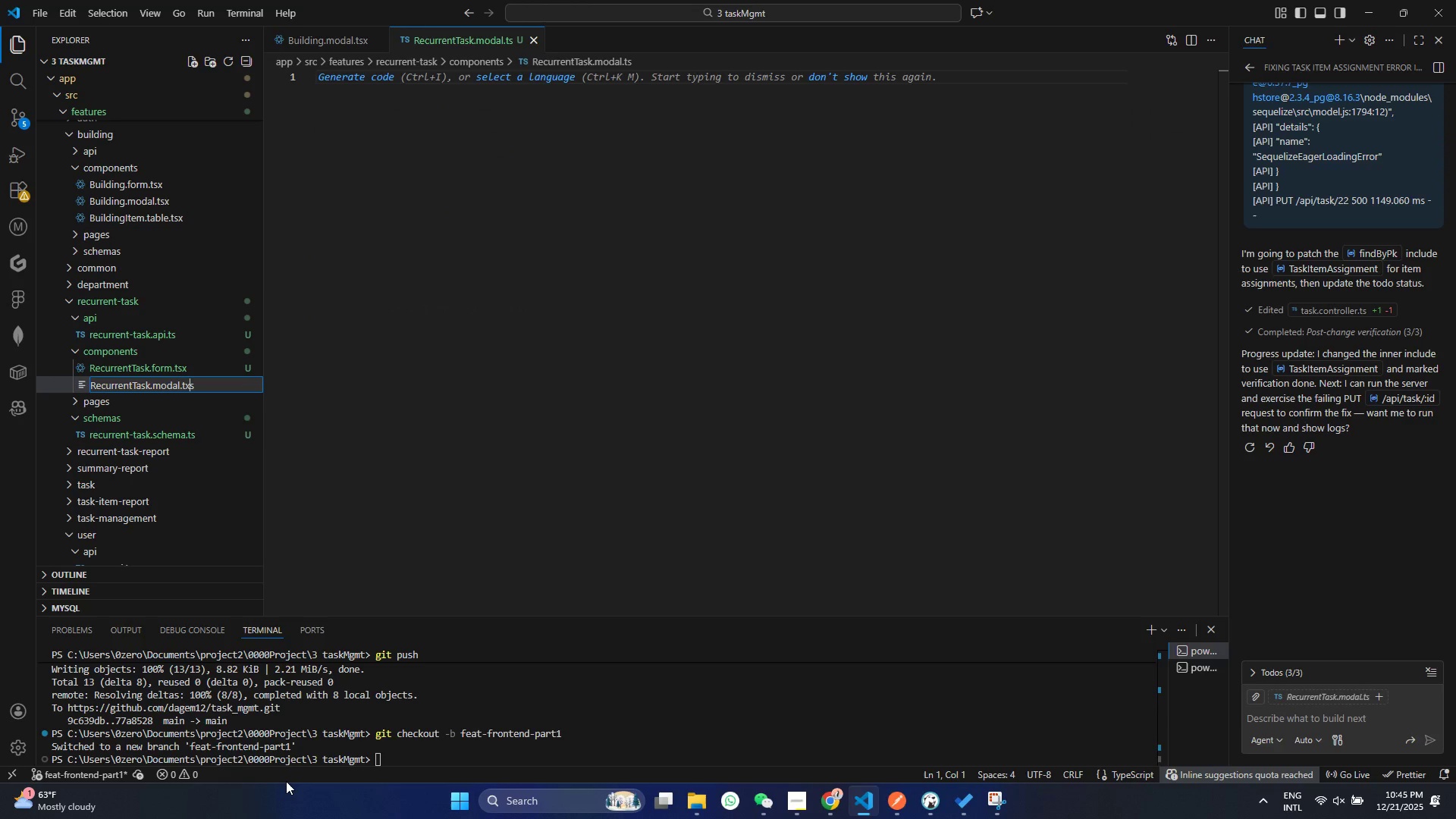 
key(X)
 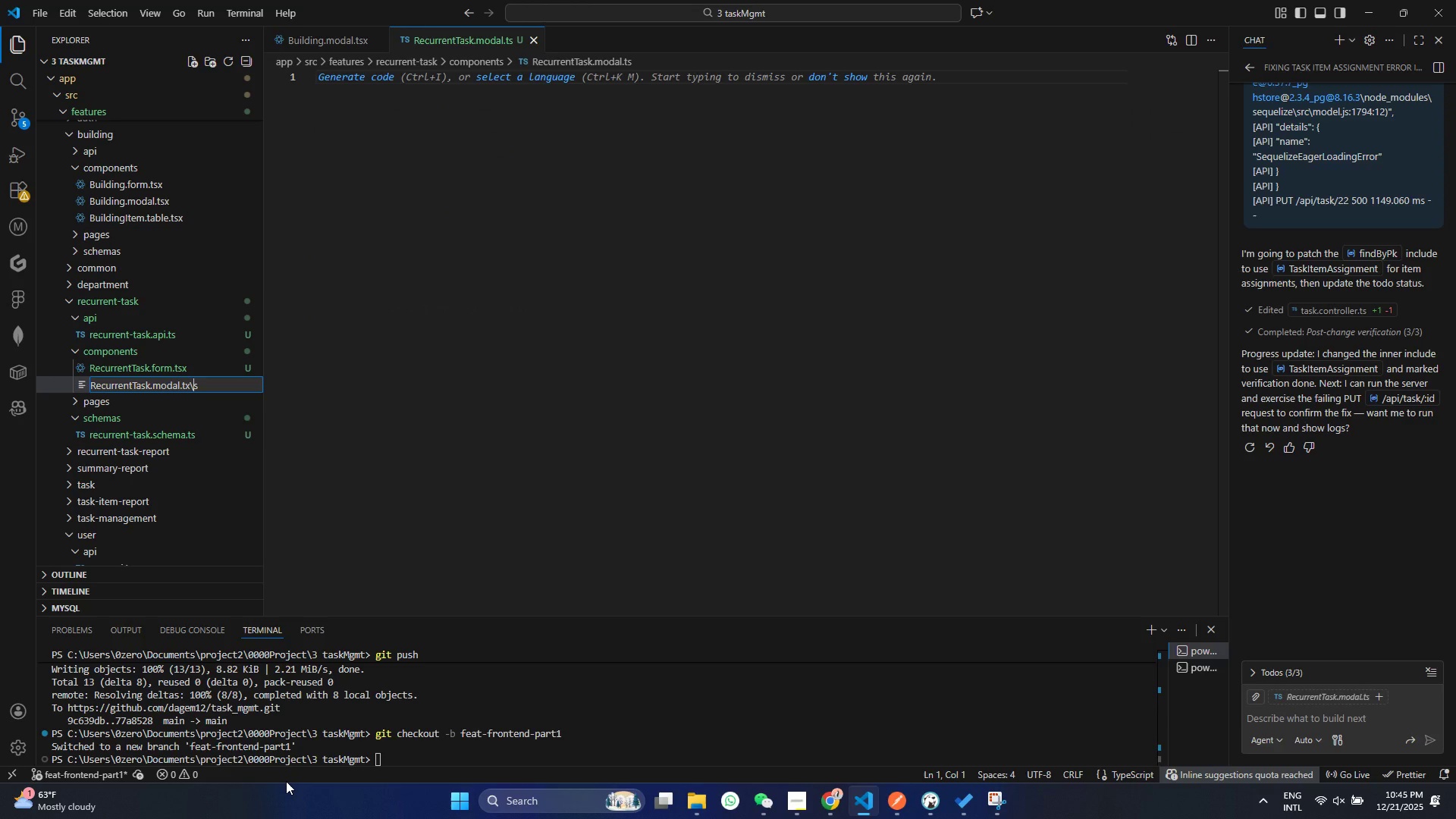 
key(Backslash)
 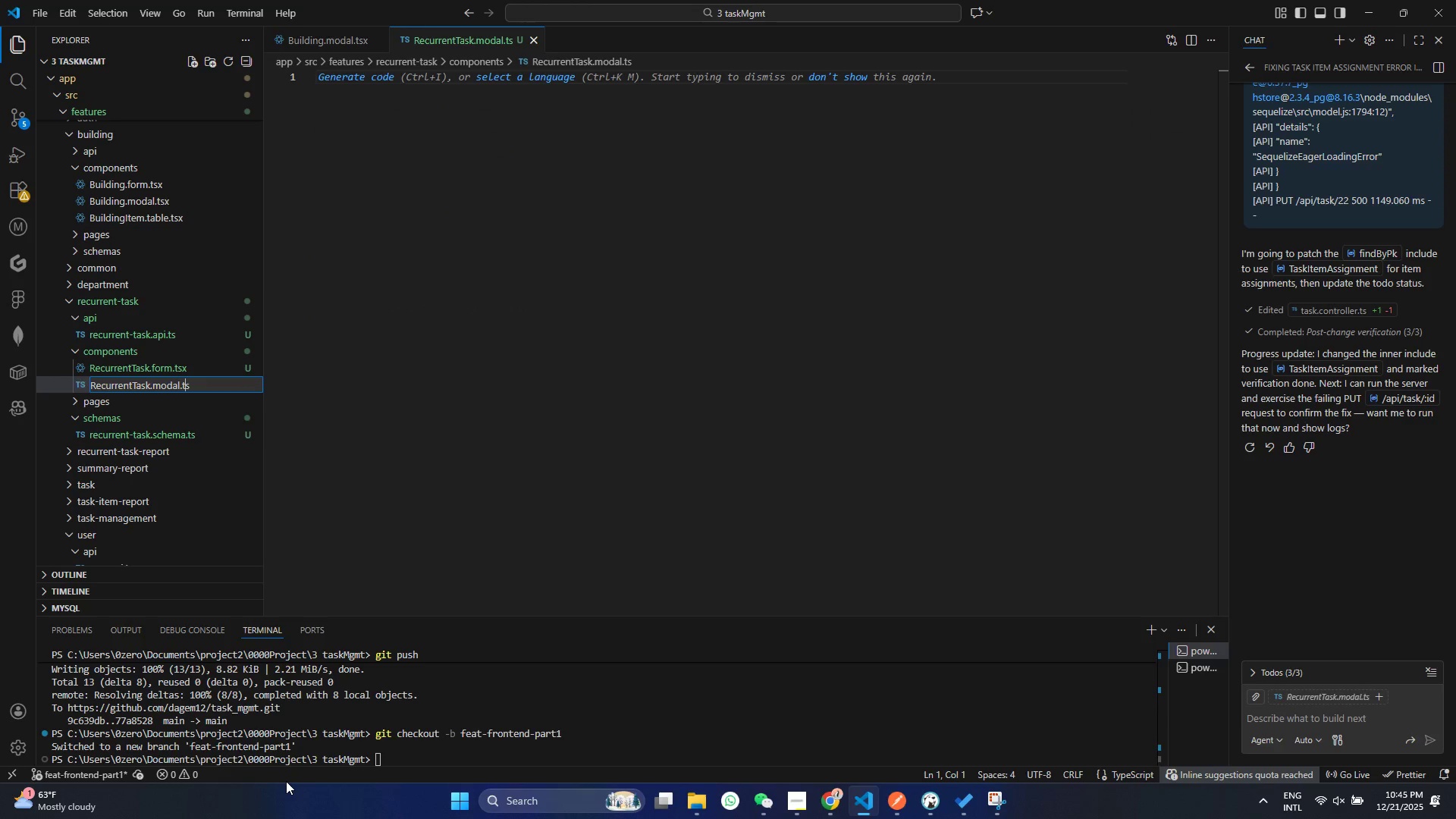 
key(Backspace)
 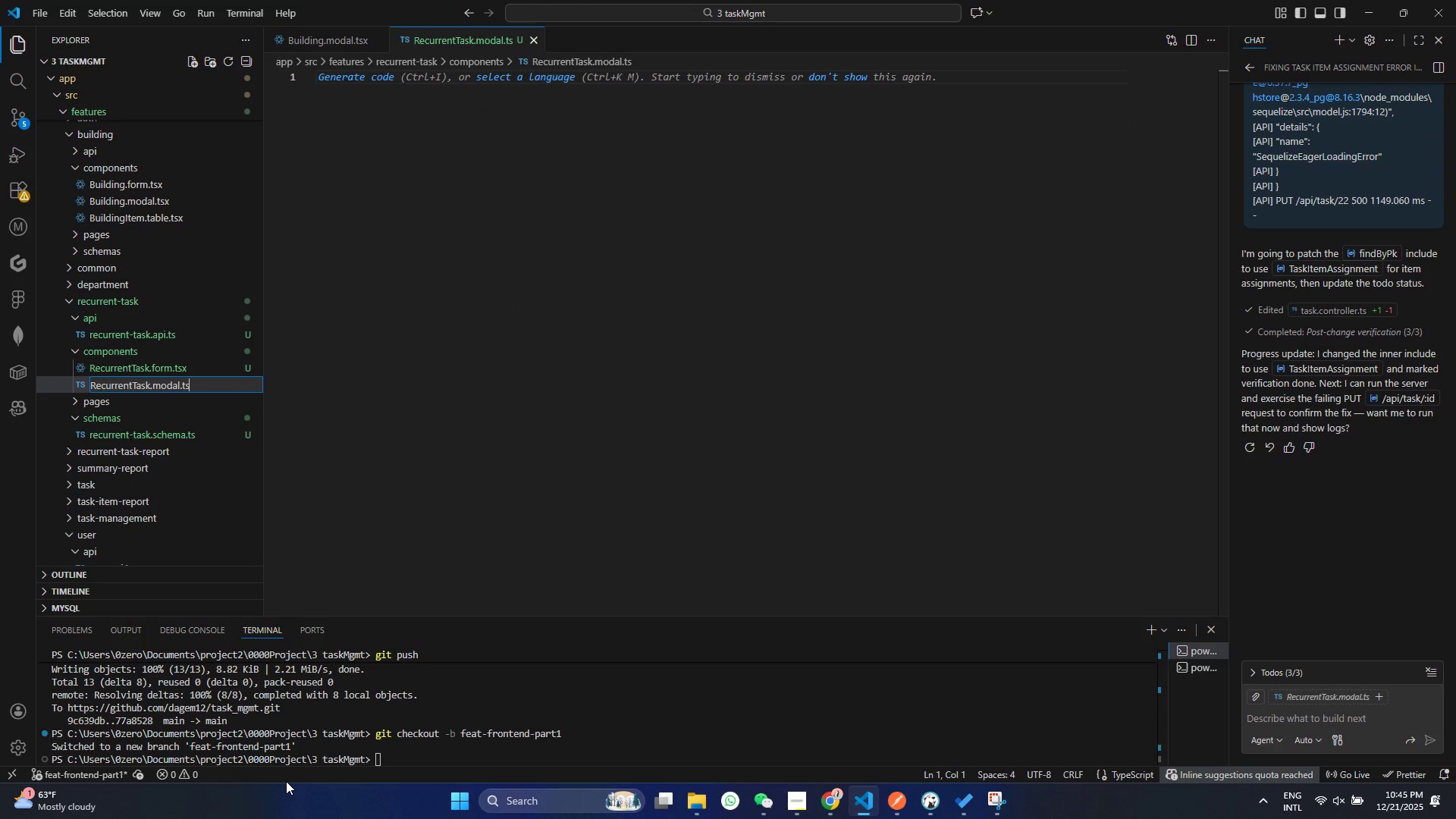 
key(Backspace)
 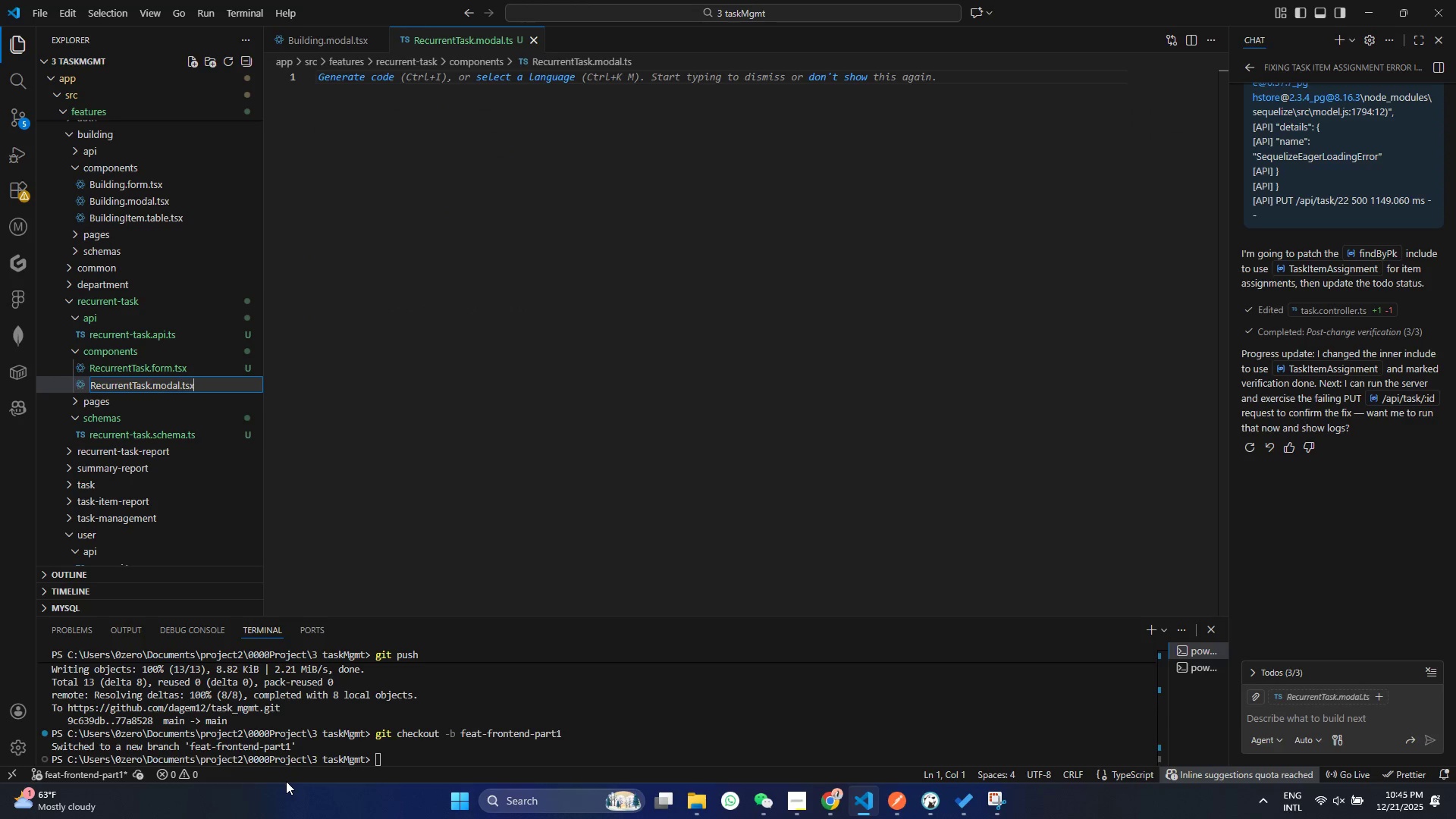 
key(ArrowRight)
 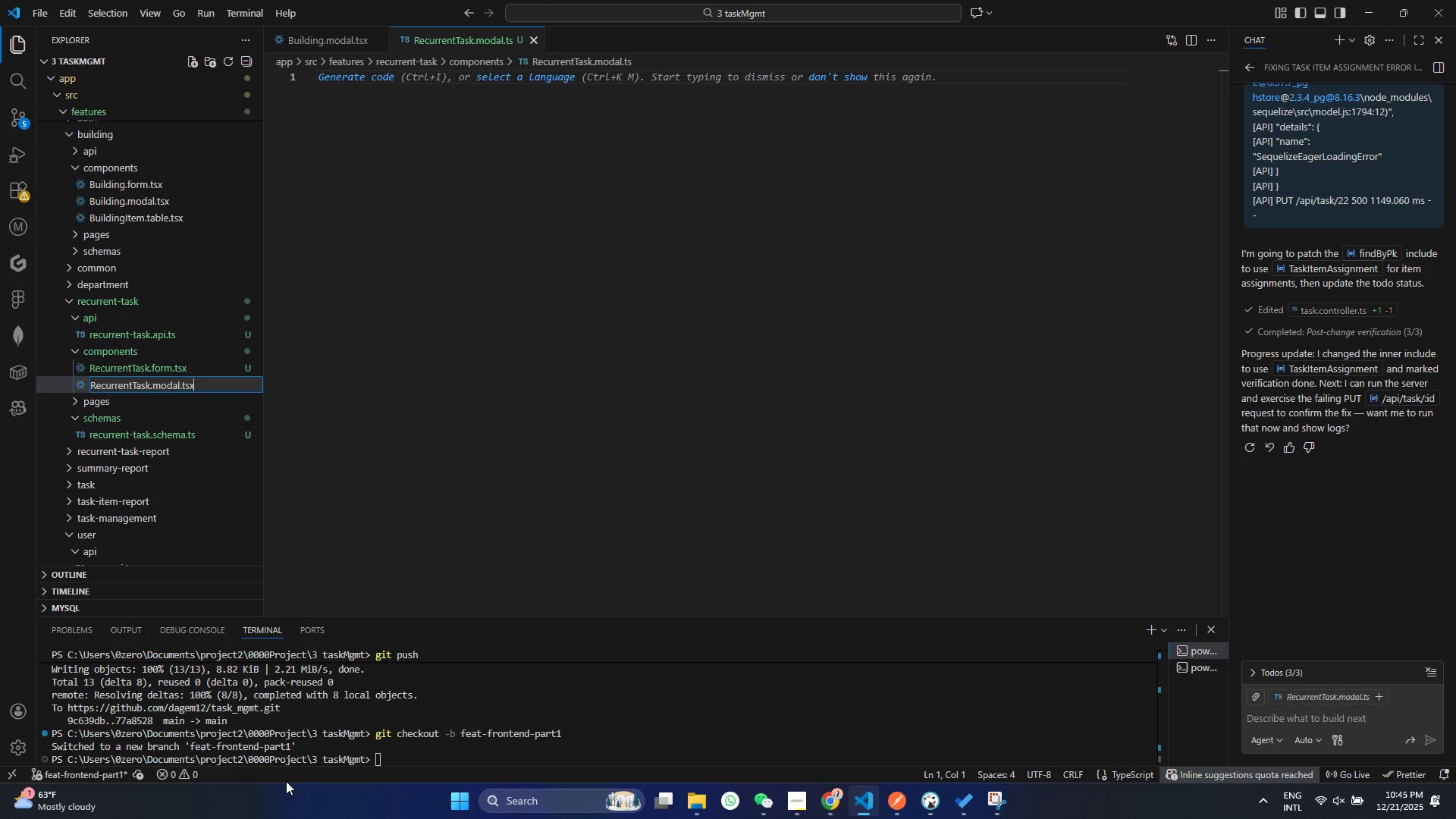 
key(X)
 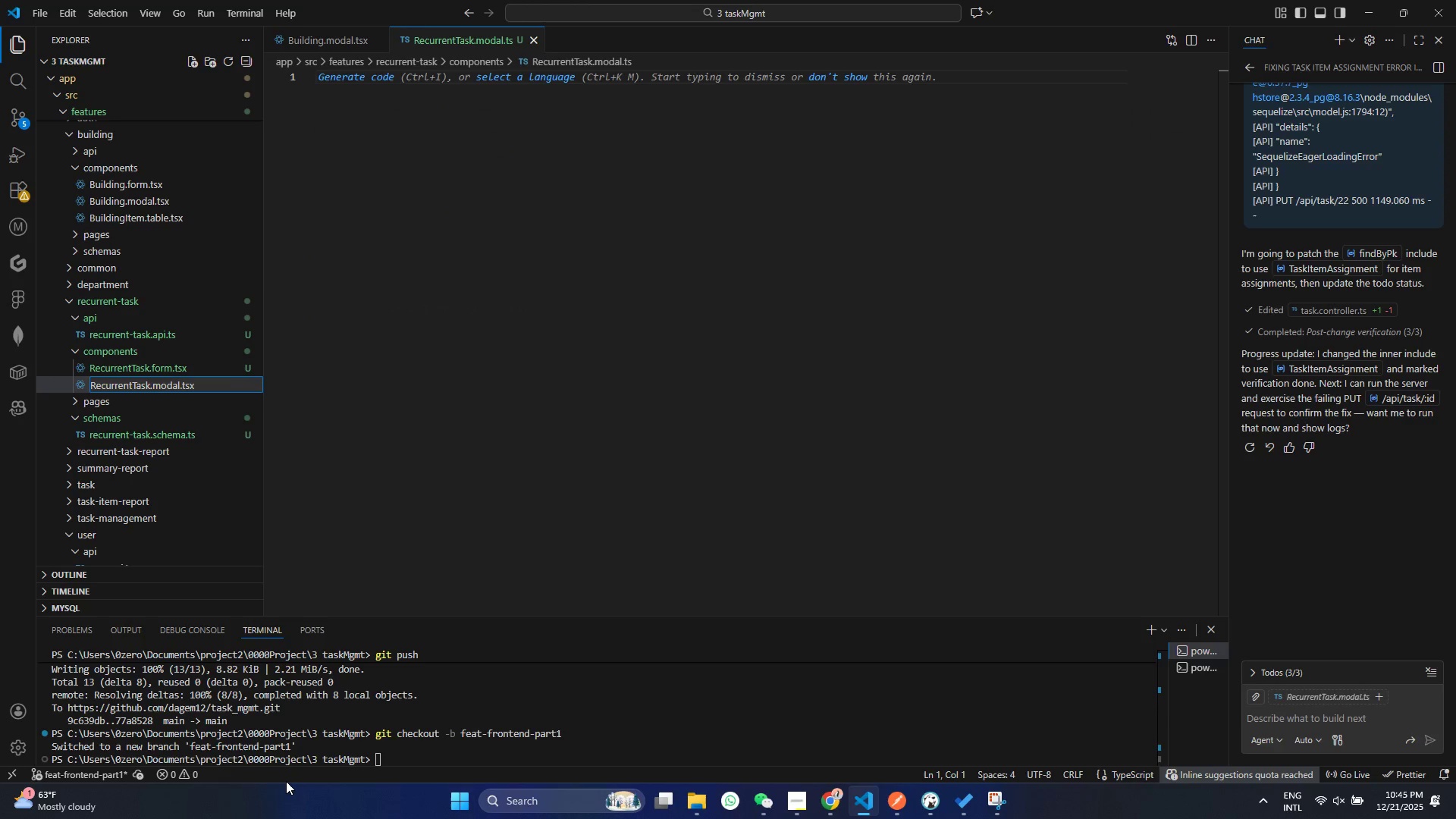 
key(Control+ControlLeft)
 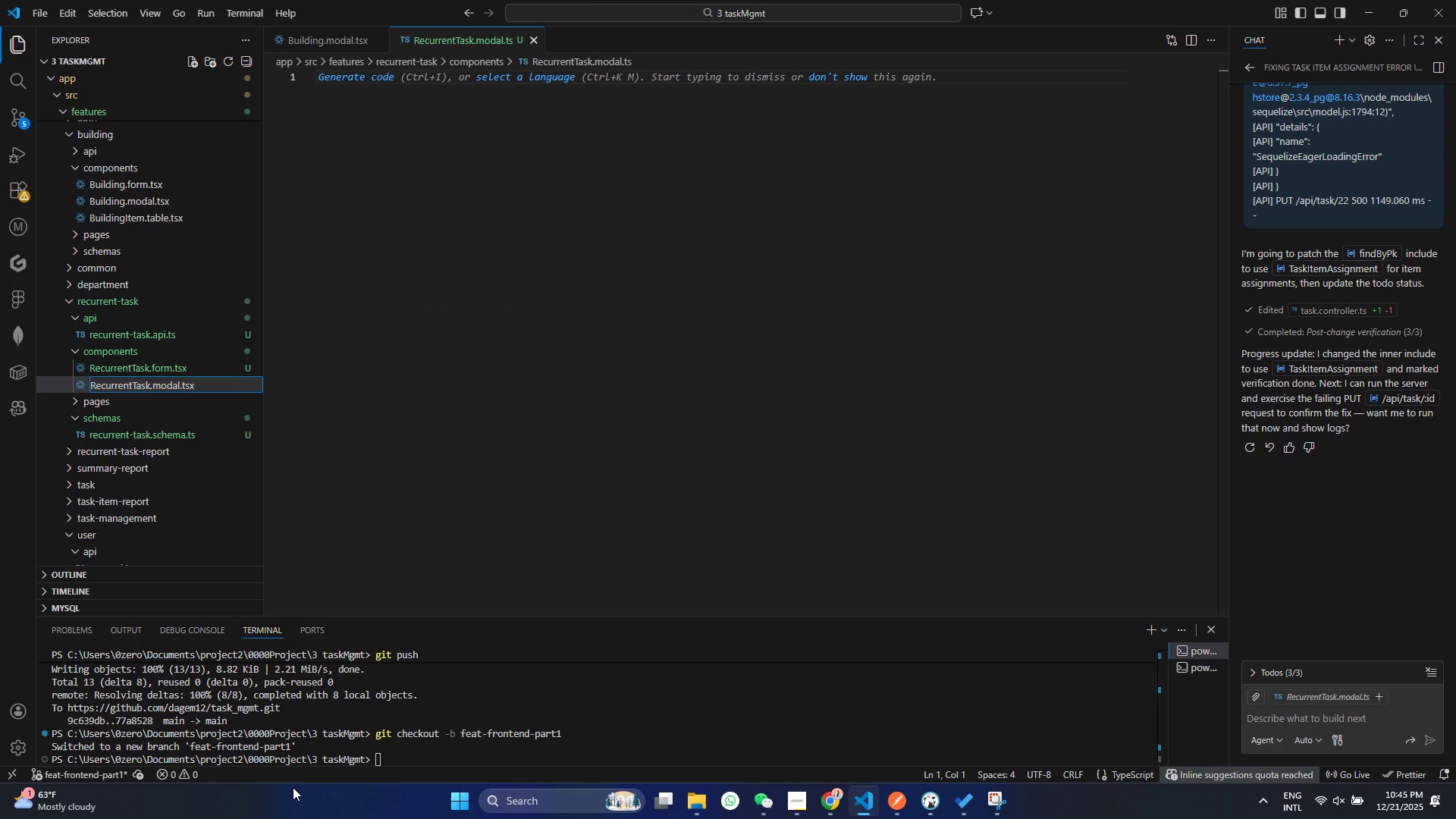 
key(Control+S)
 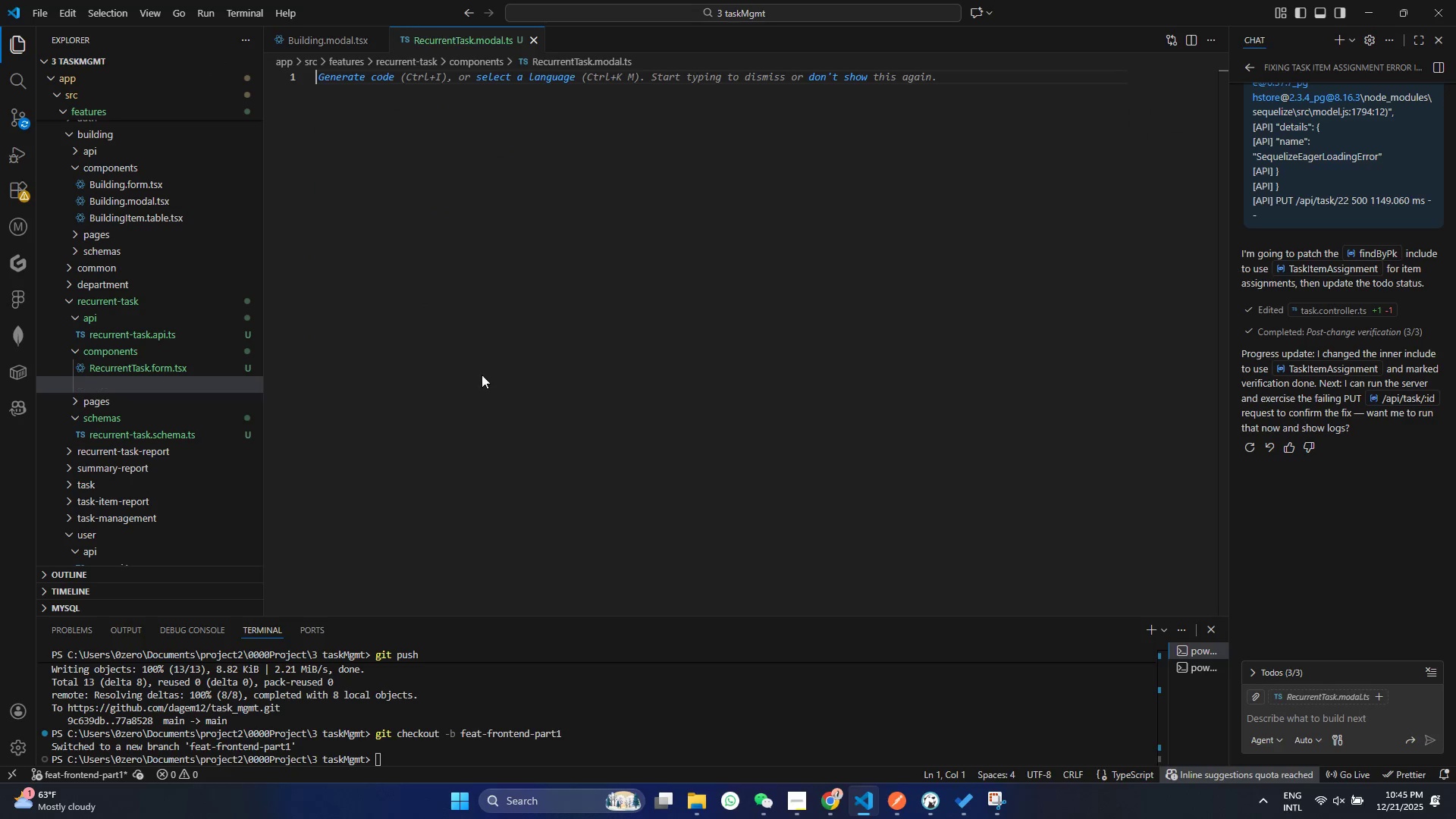 
left_click([482, 375])
 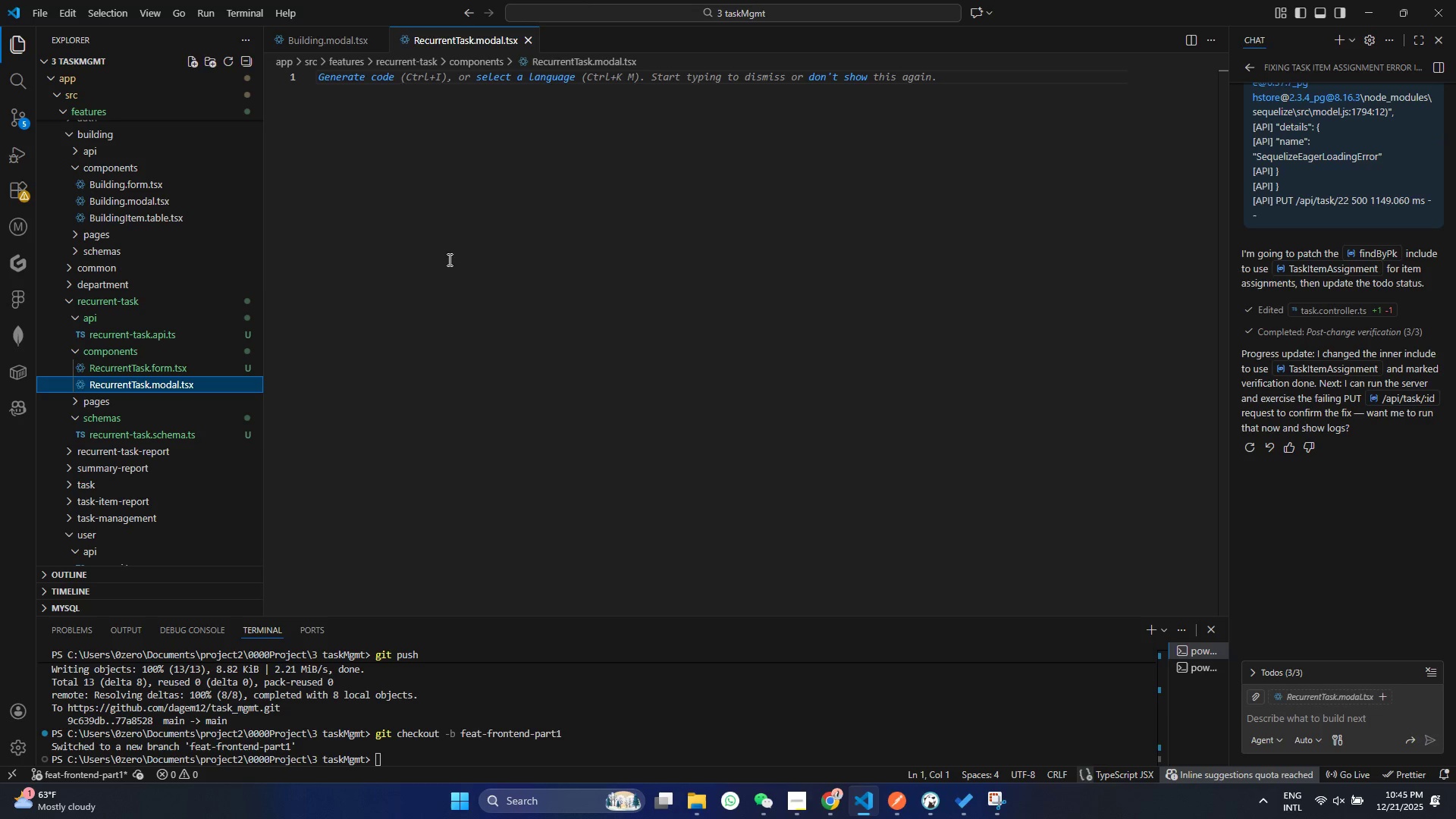 
key(Control+ControlLeft)
 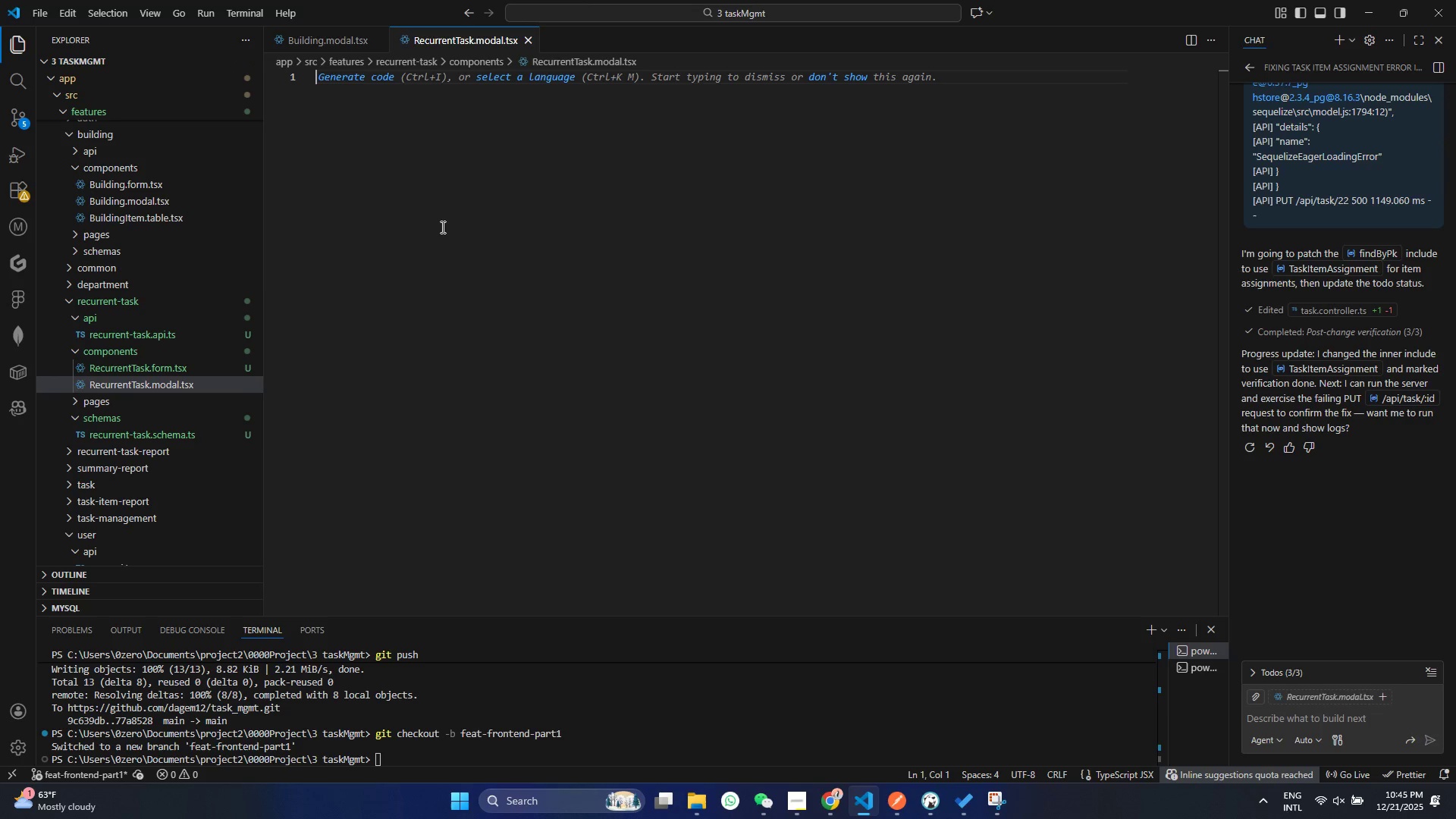 
left_click([441, 227])
 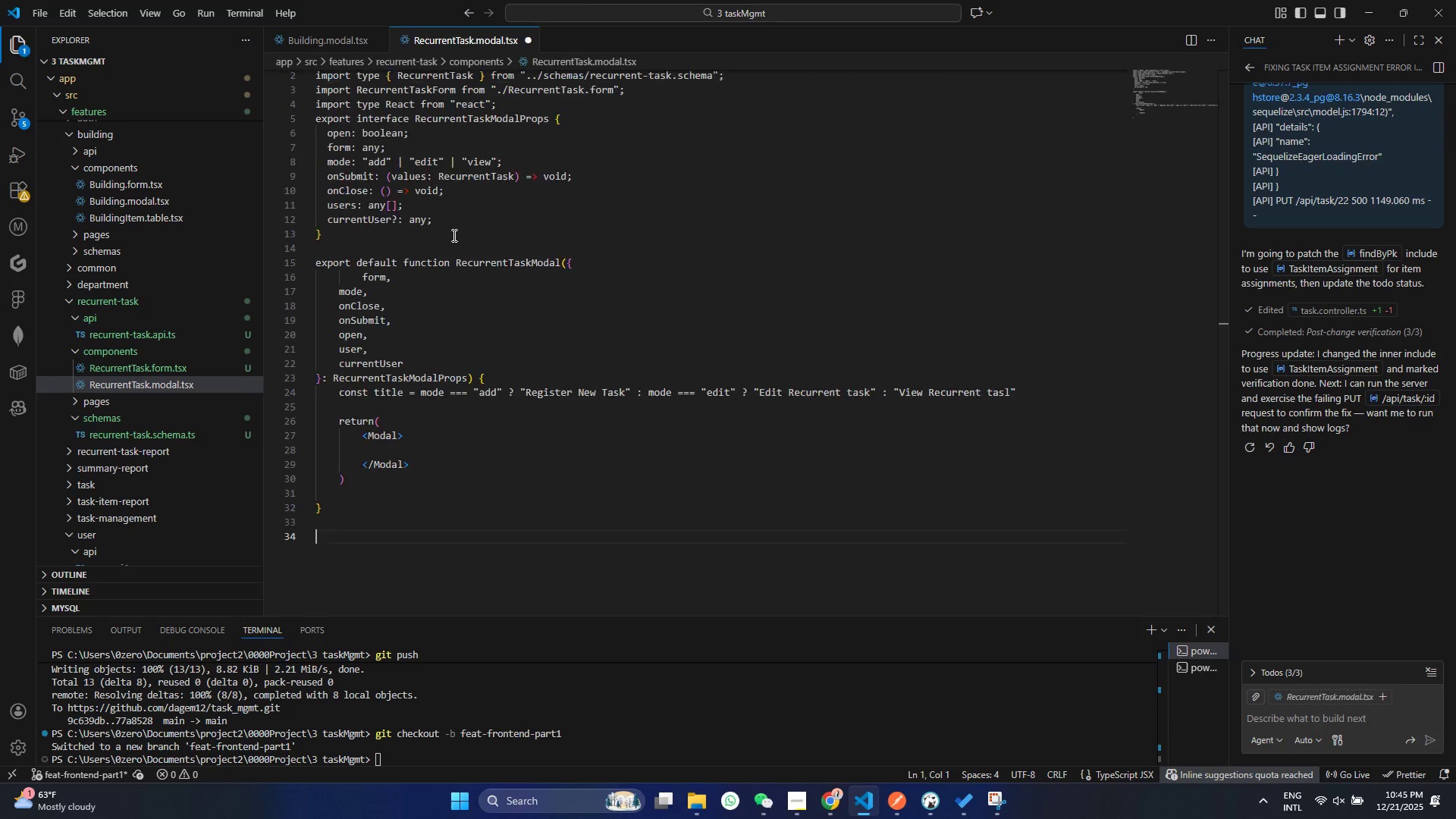 
key(Control+ControlLeft)
 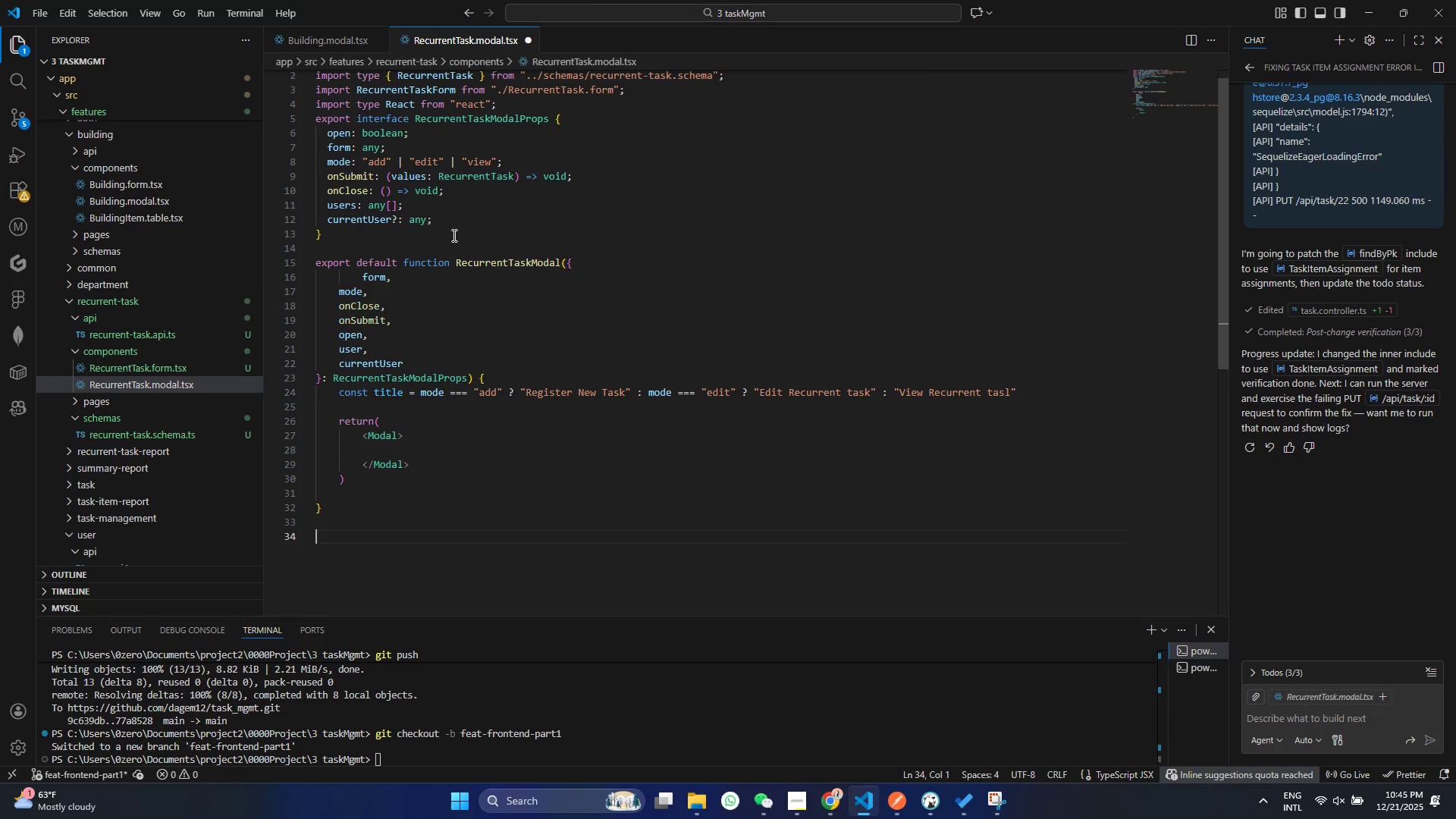 
key(Control+V)
 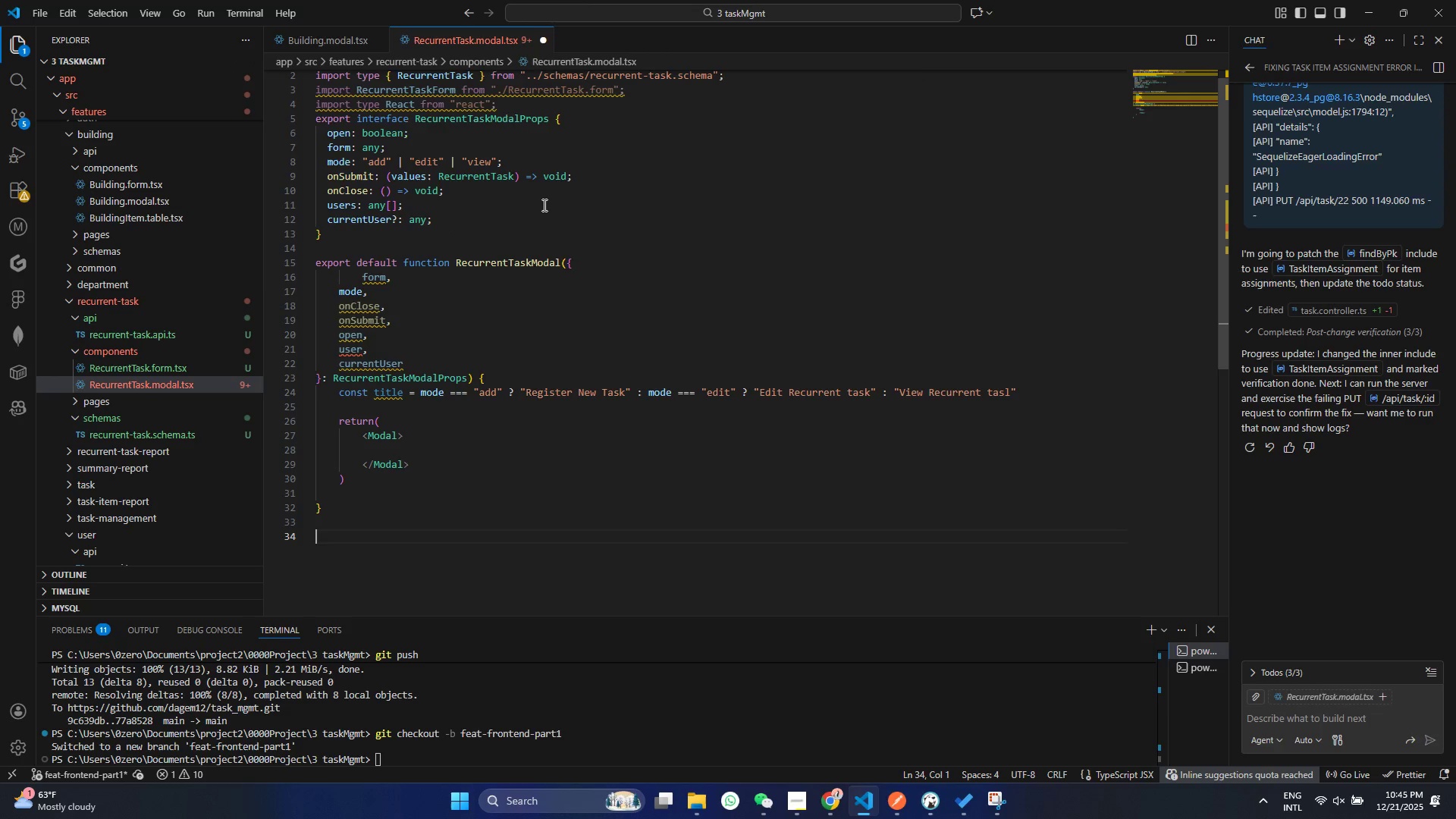 
key(Control+S)
 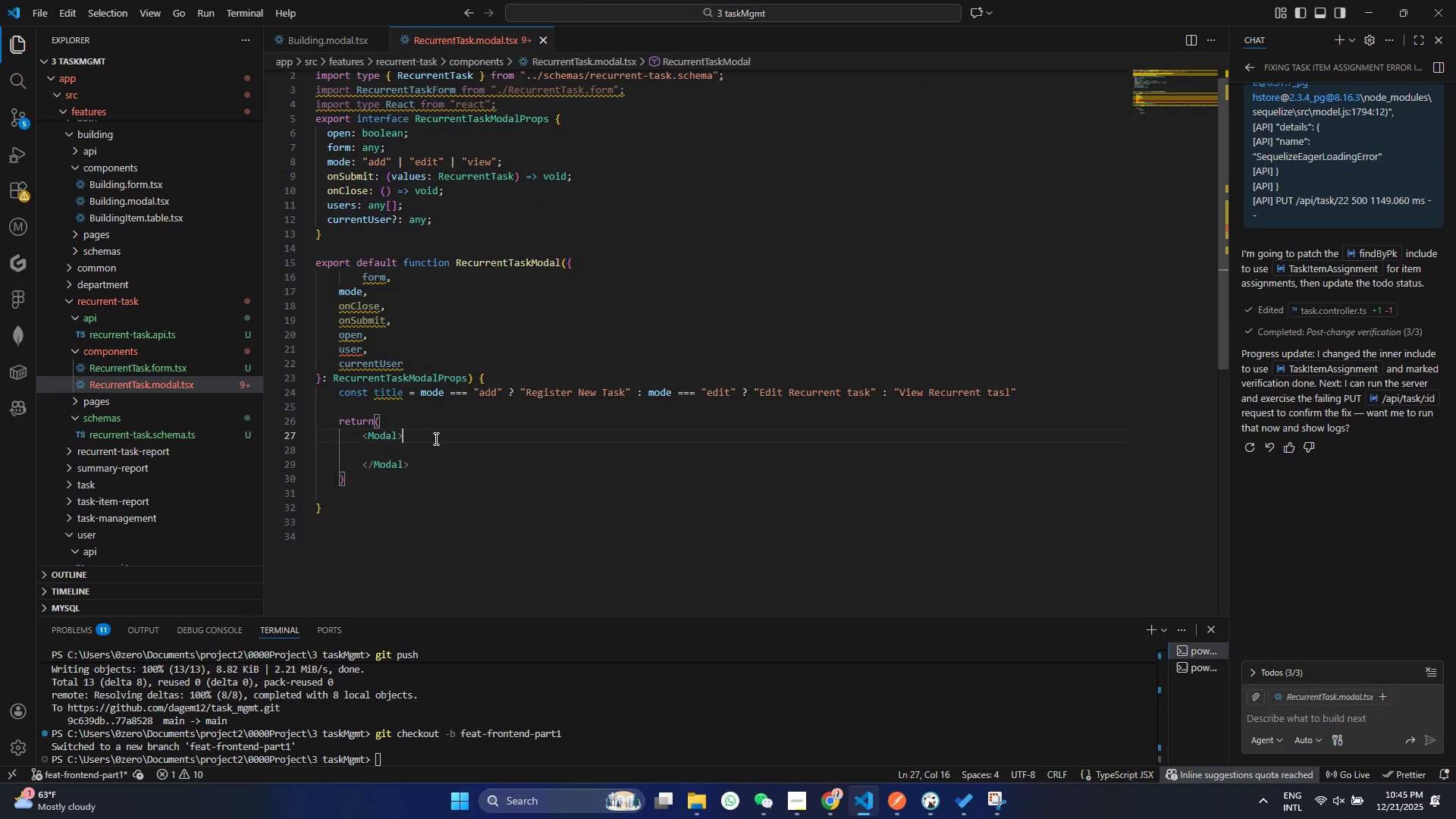 
left_click([435, 438])
 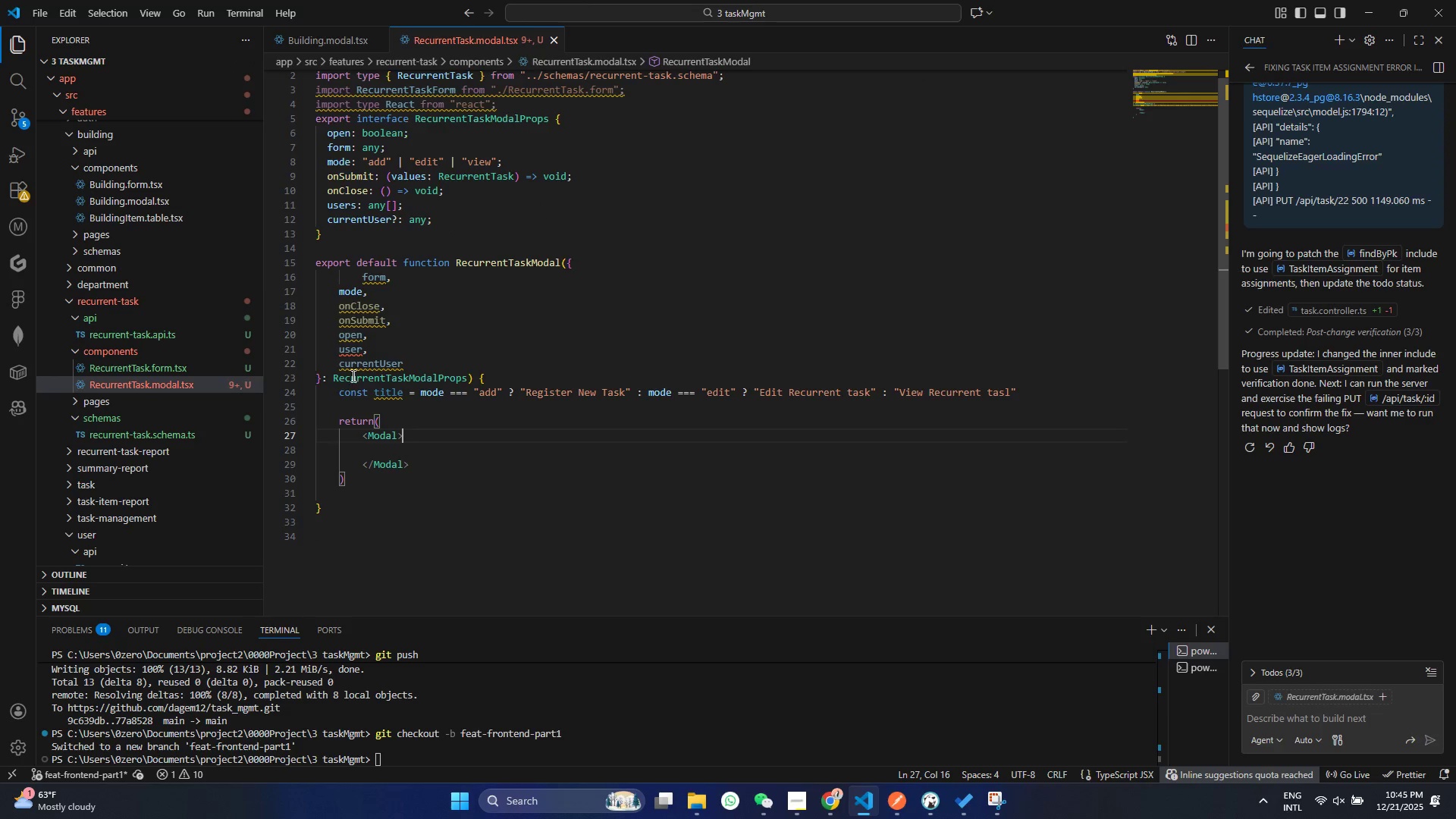 
wait(6.3)
 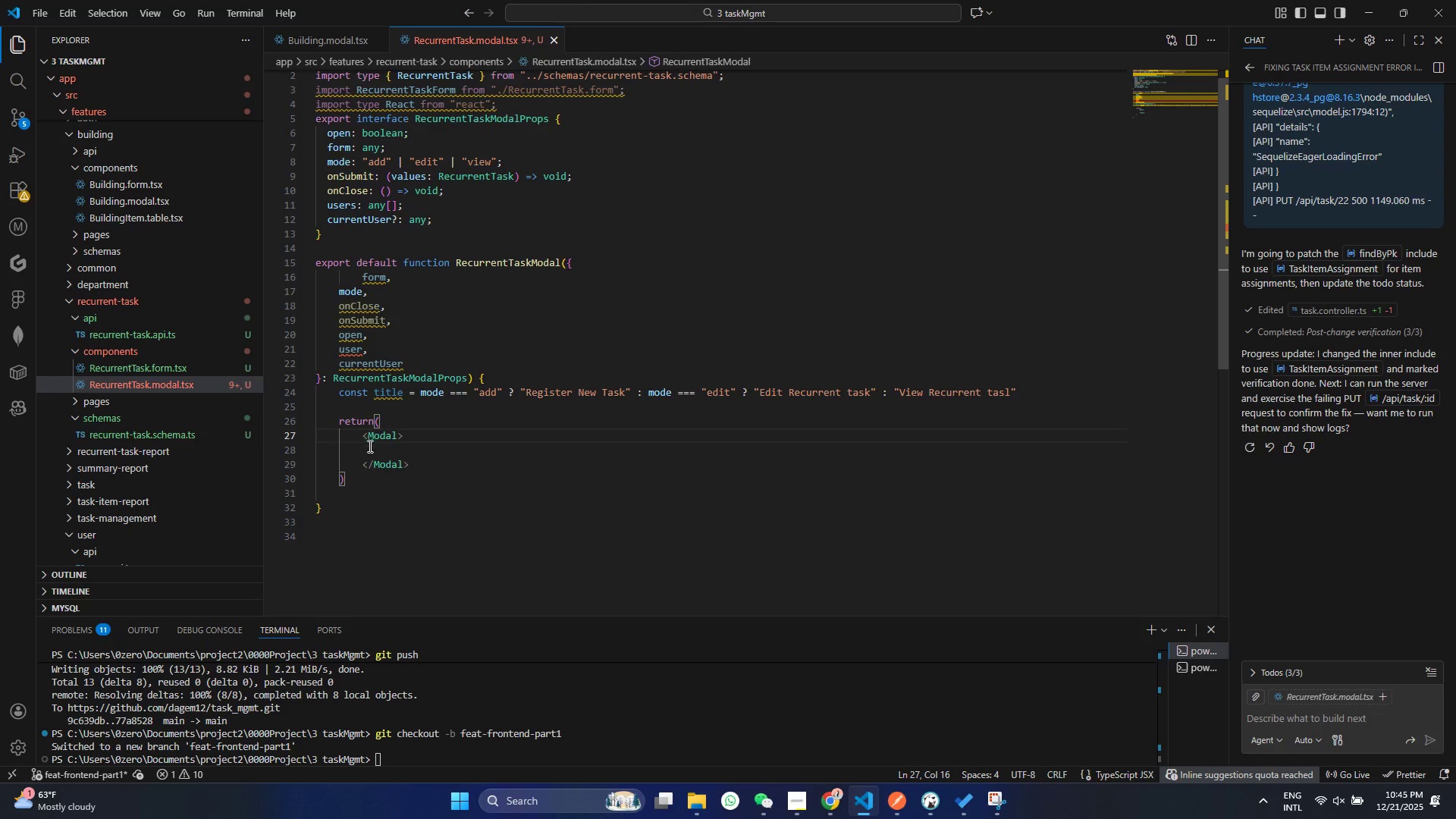 
double_click([393, 438])
 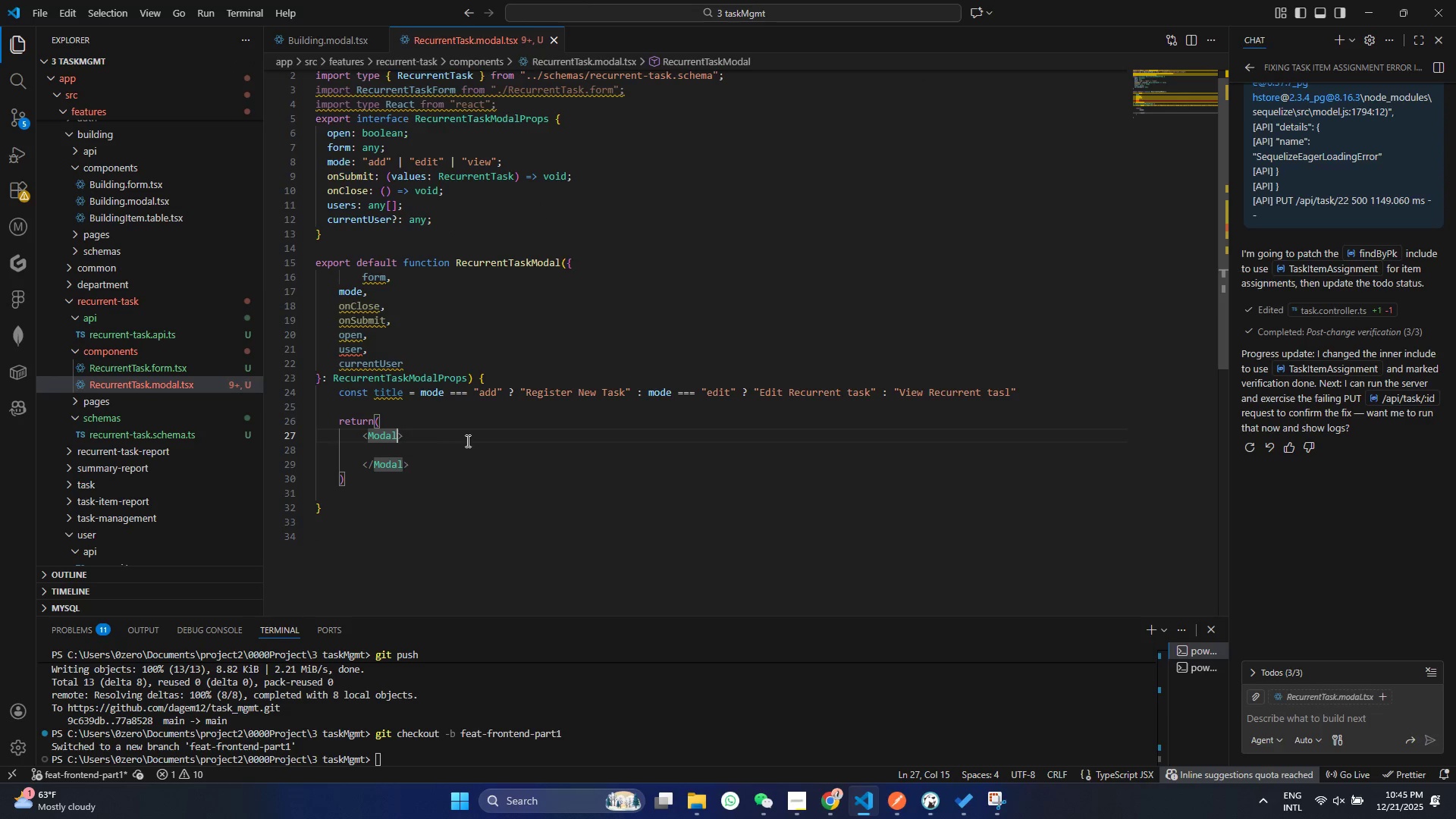 
left_click([397, 437])
 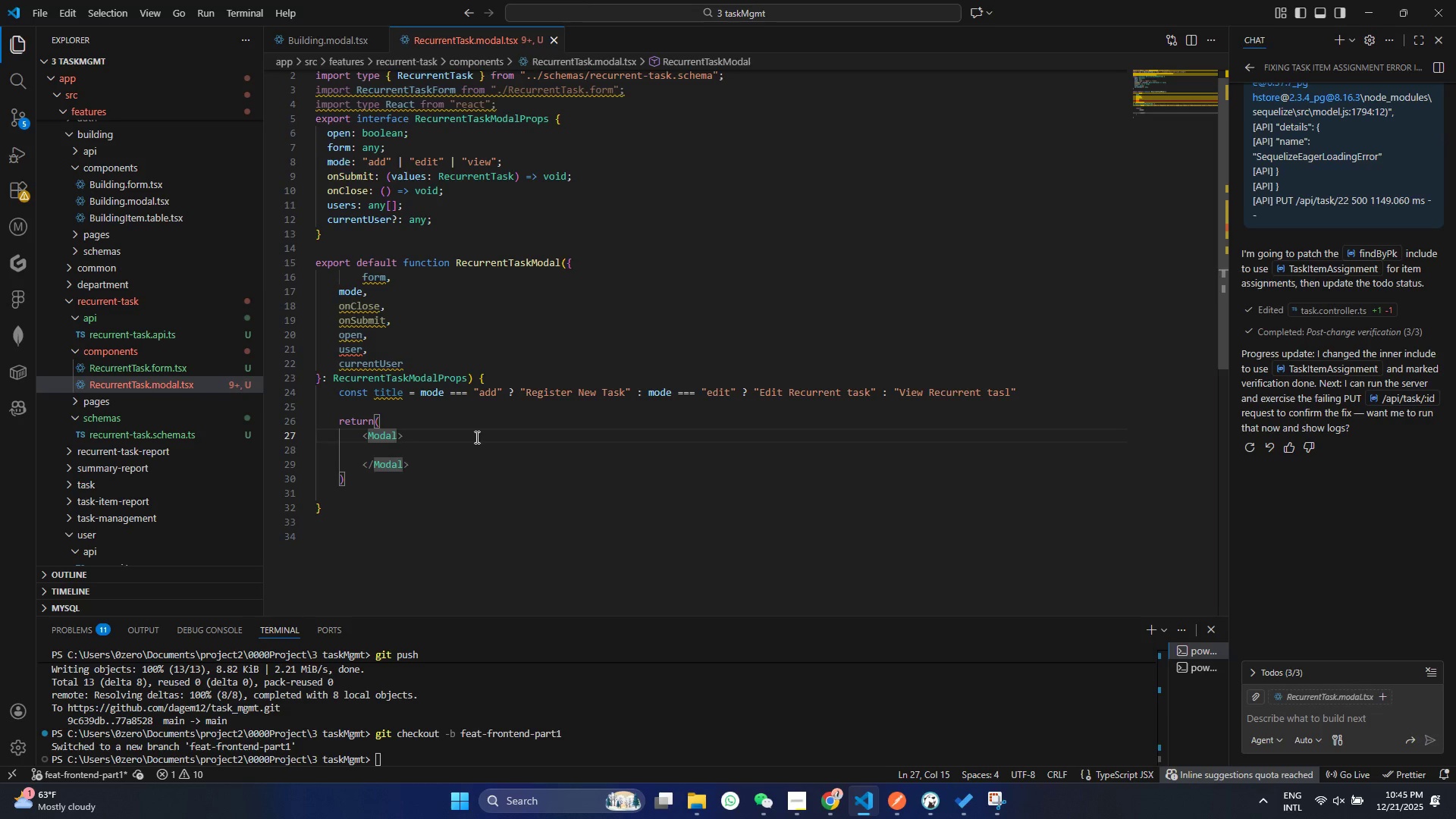 
key(Enter)
 